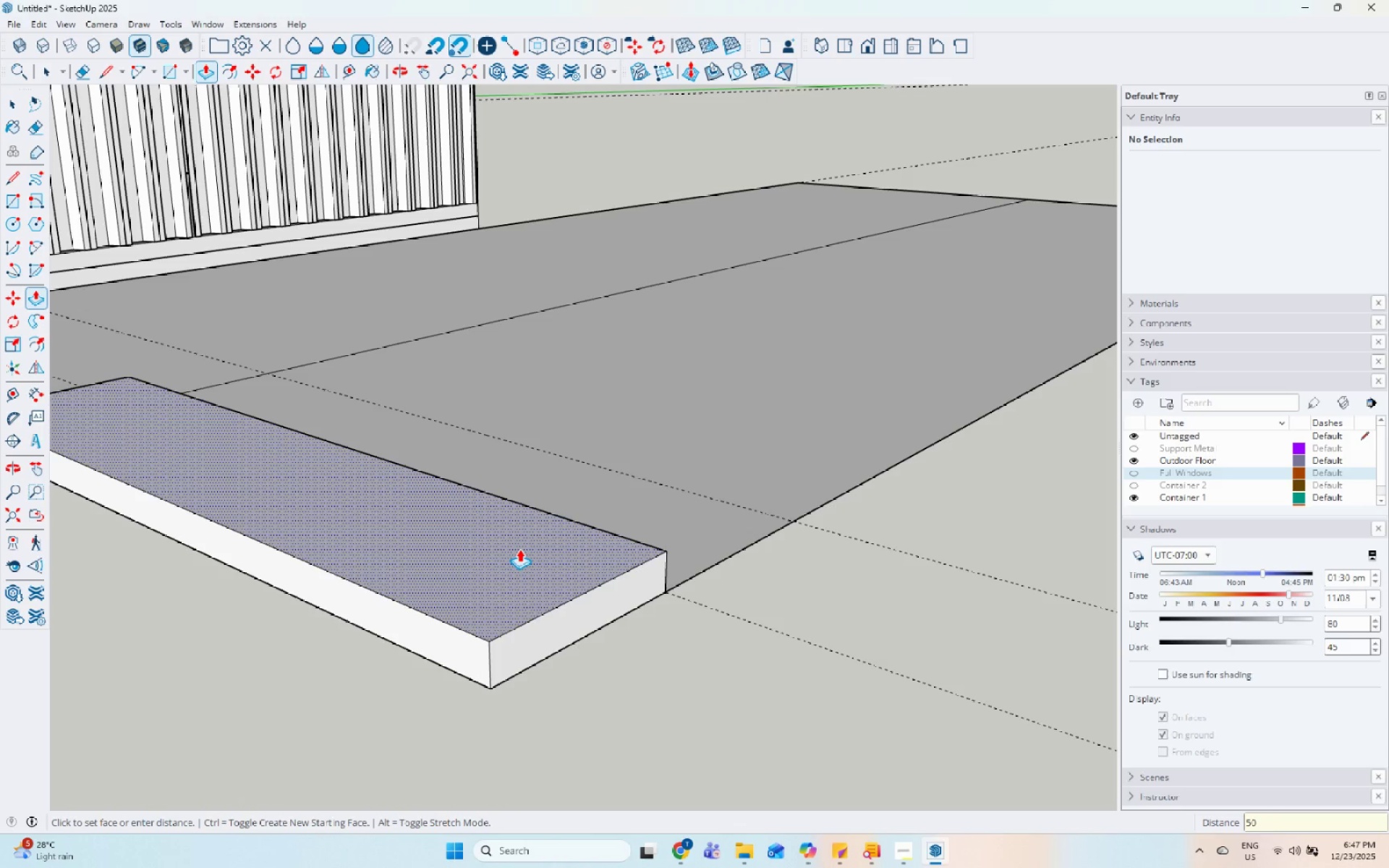 
key(Backspace)
 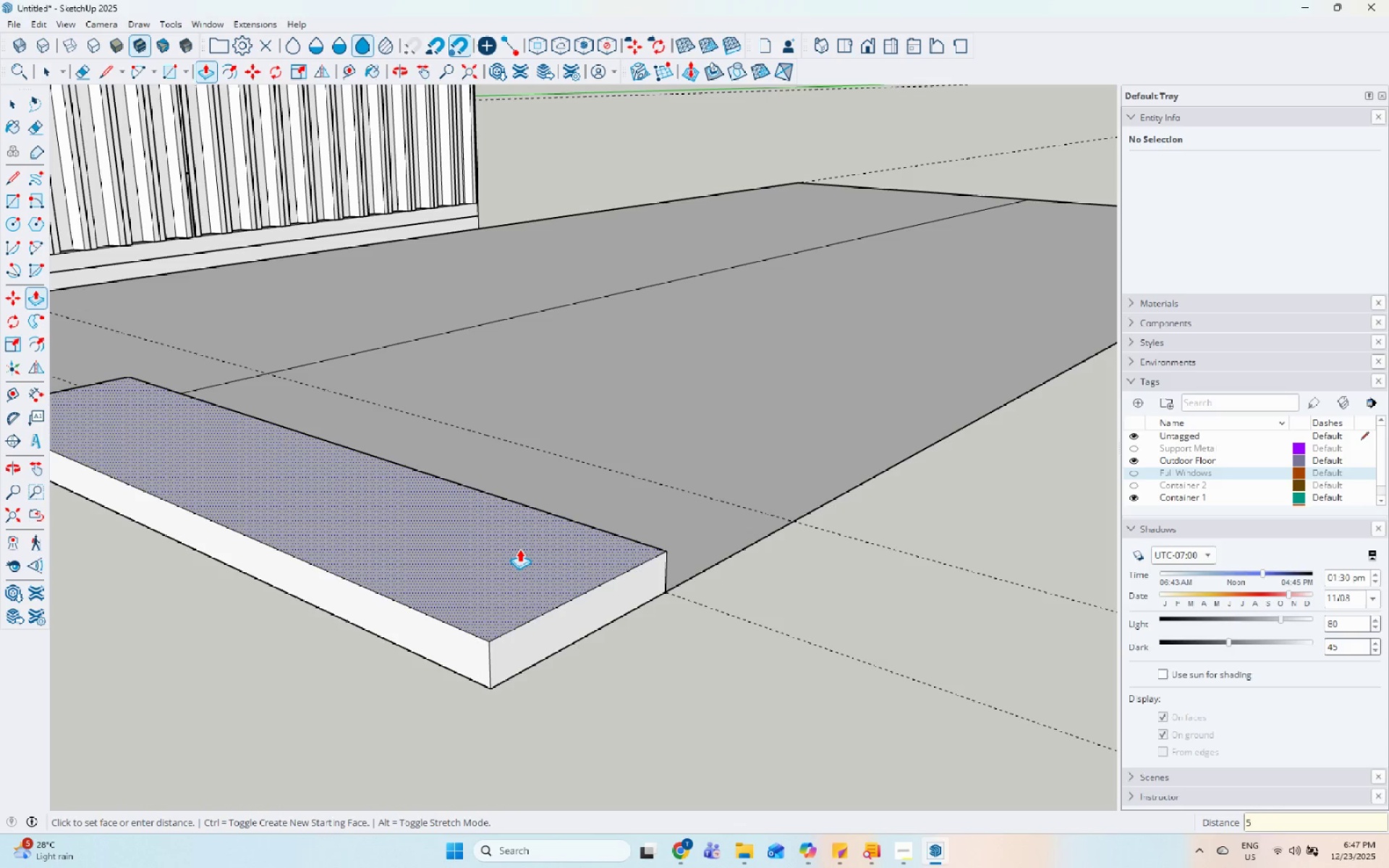 
key(Backspace)
 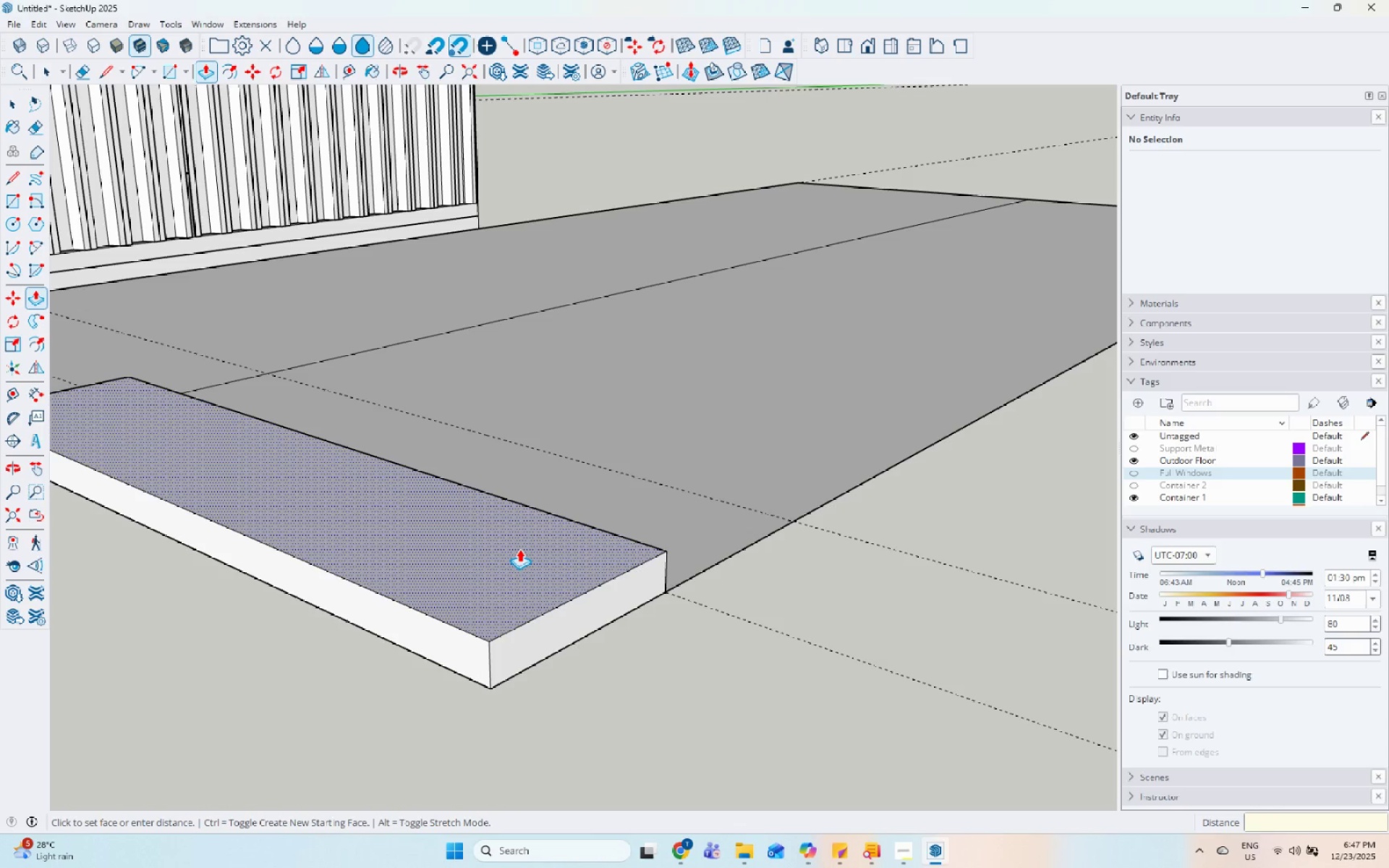 
key(Numpad1)
 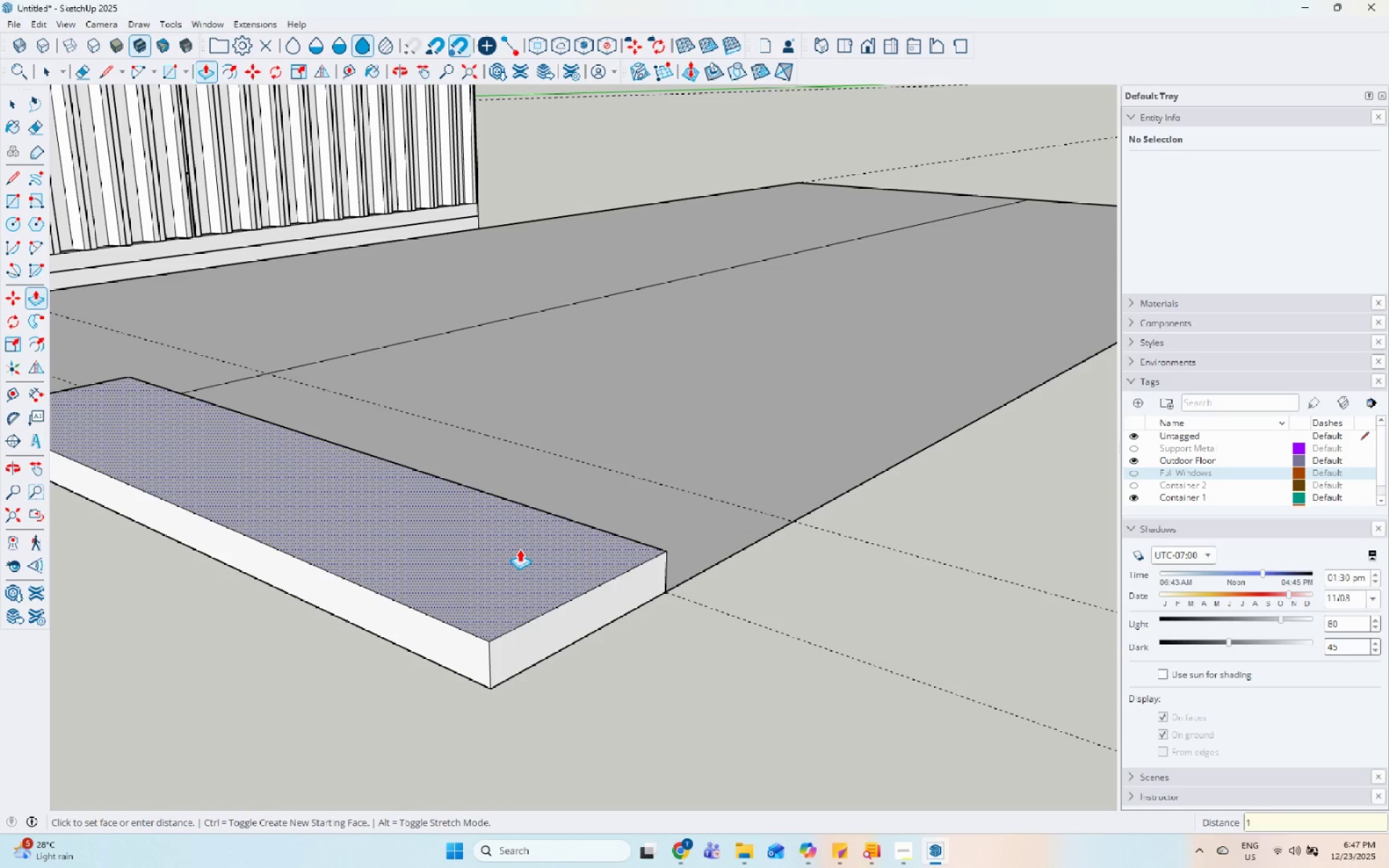 
key(Numpad0)
 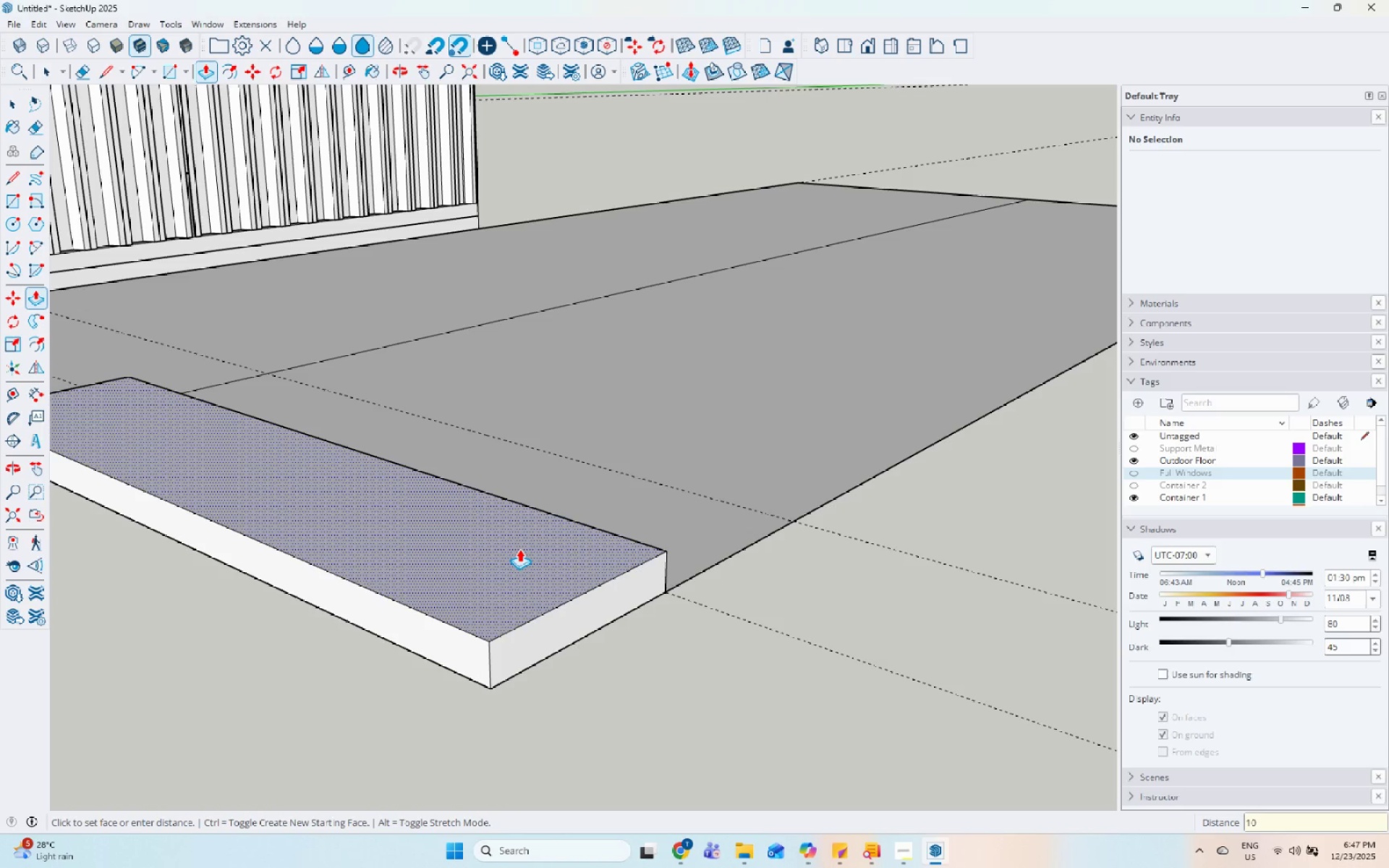 
key(Numpad0)
 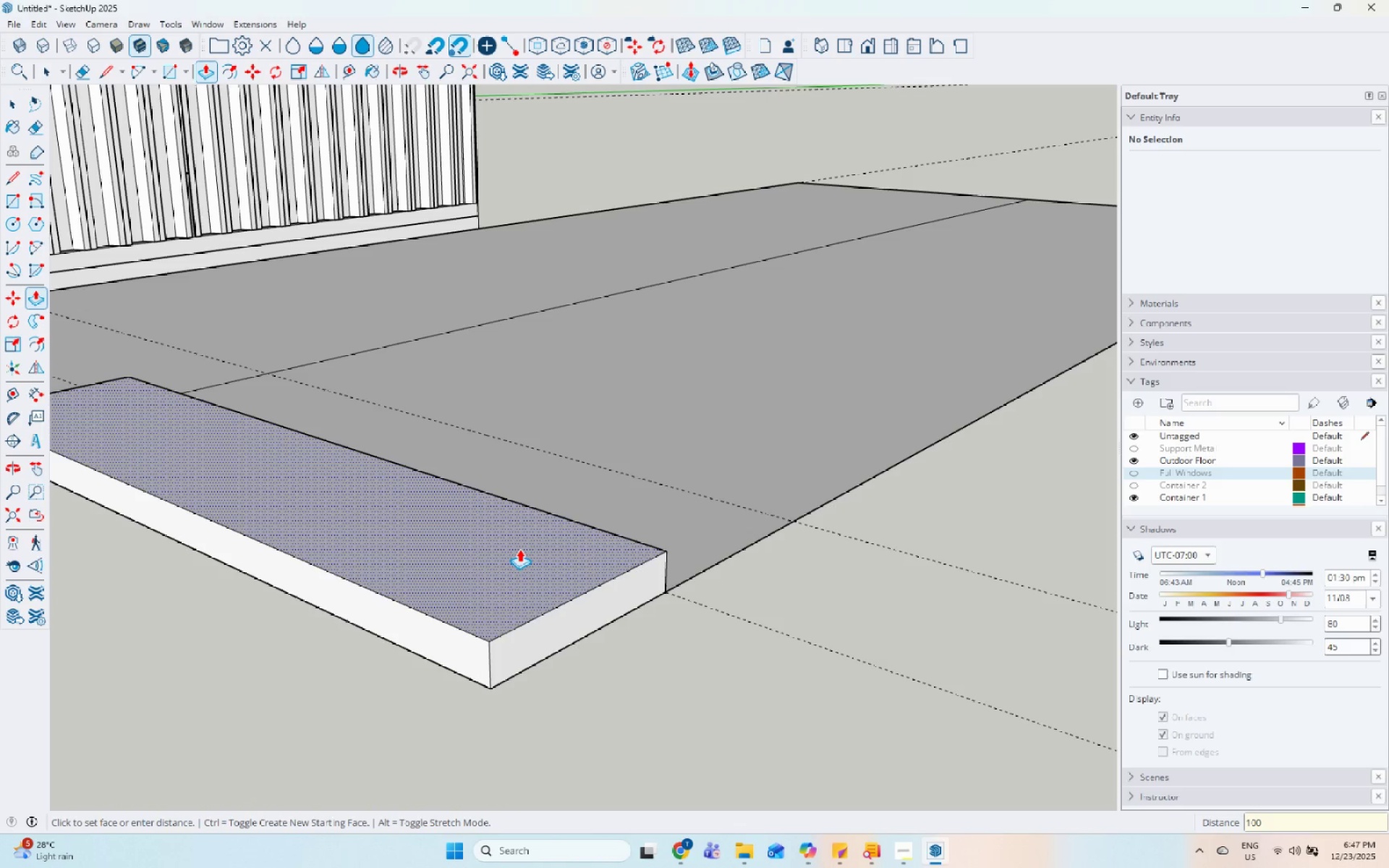 
key(Enter)
 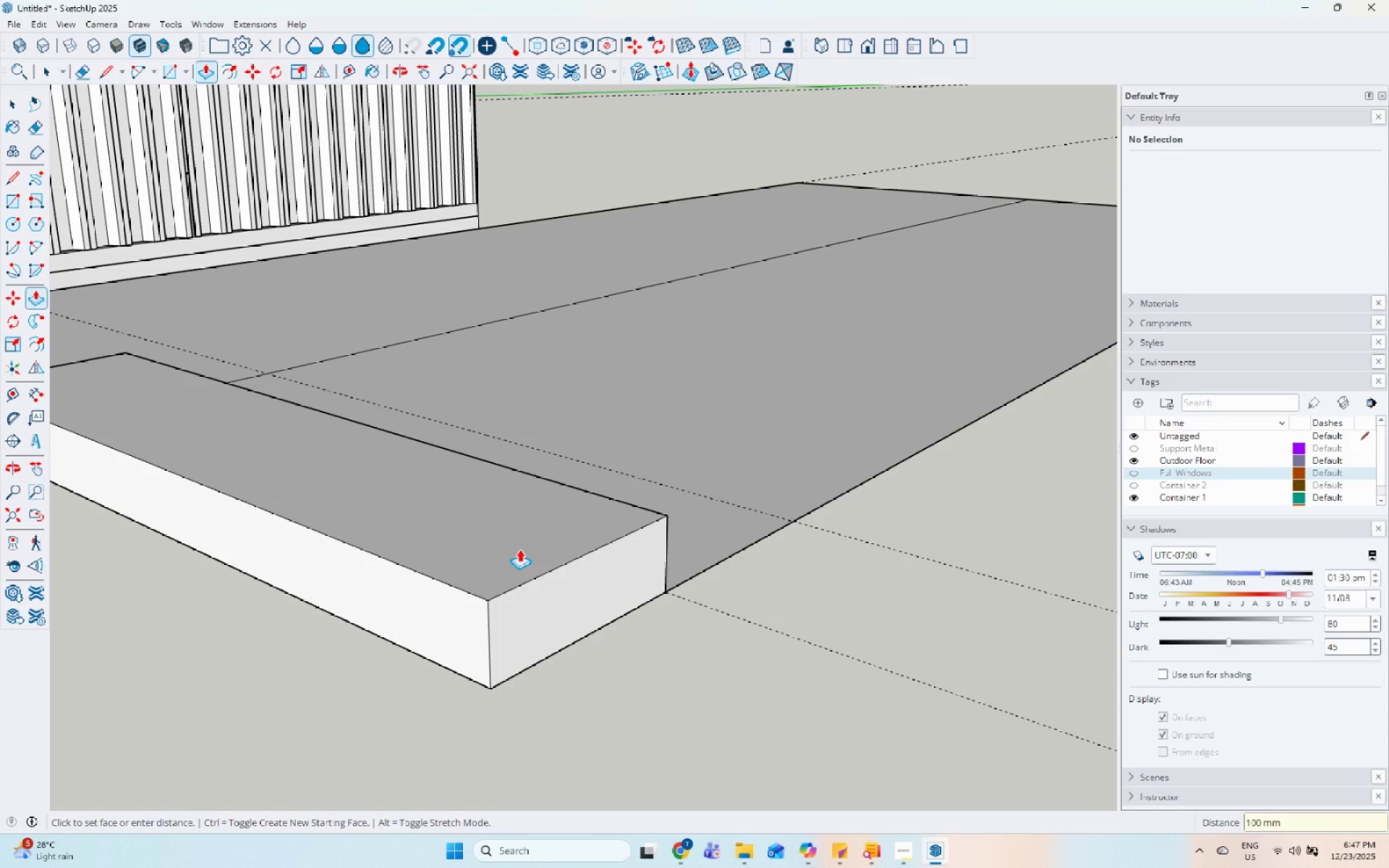 
key(Space)
 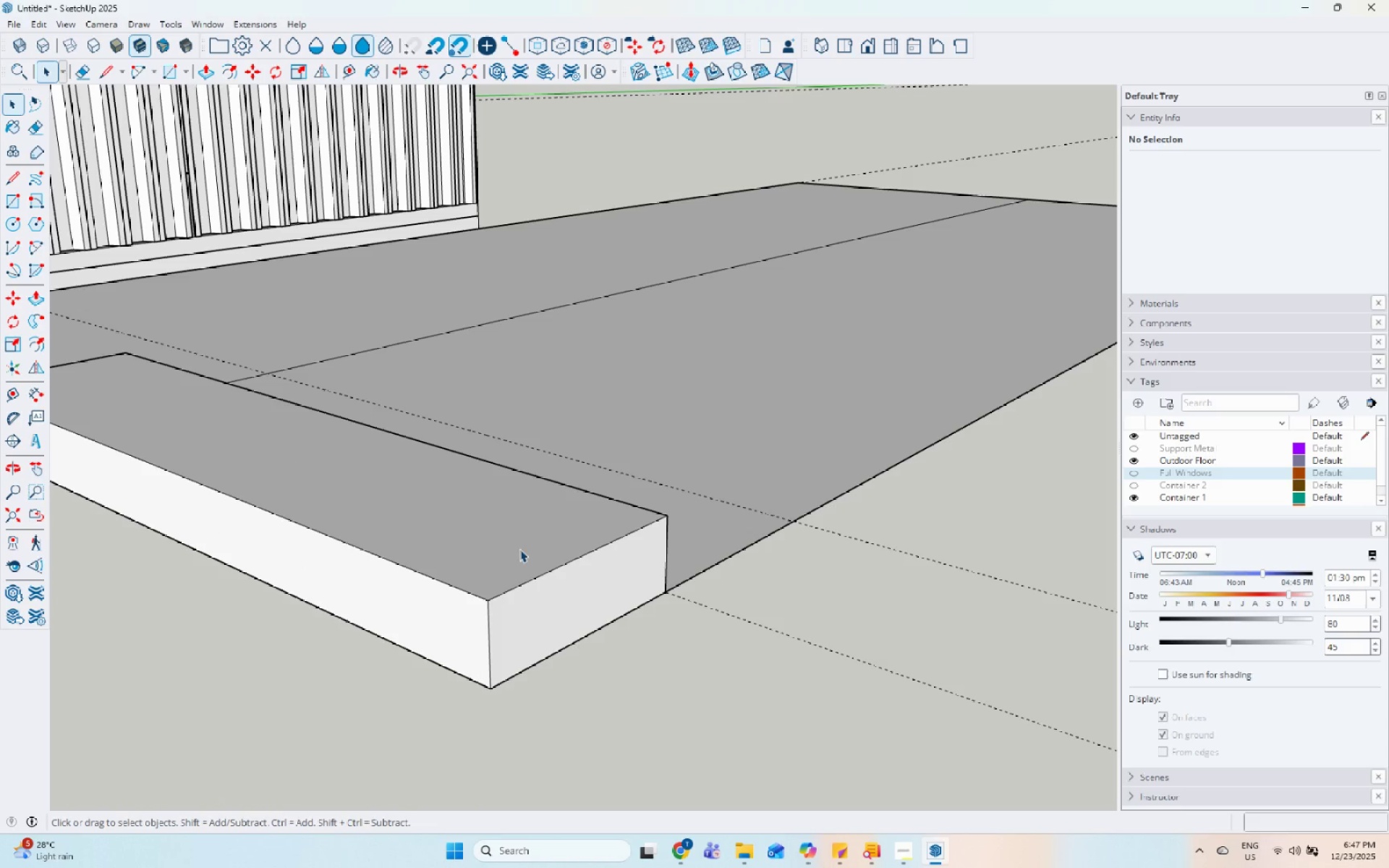 
scroll: coordinate [464, 539], scroll_direction: down, amount: 10.0
 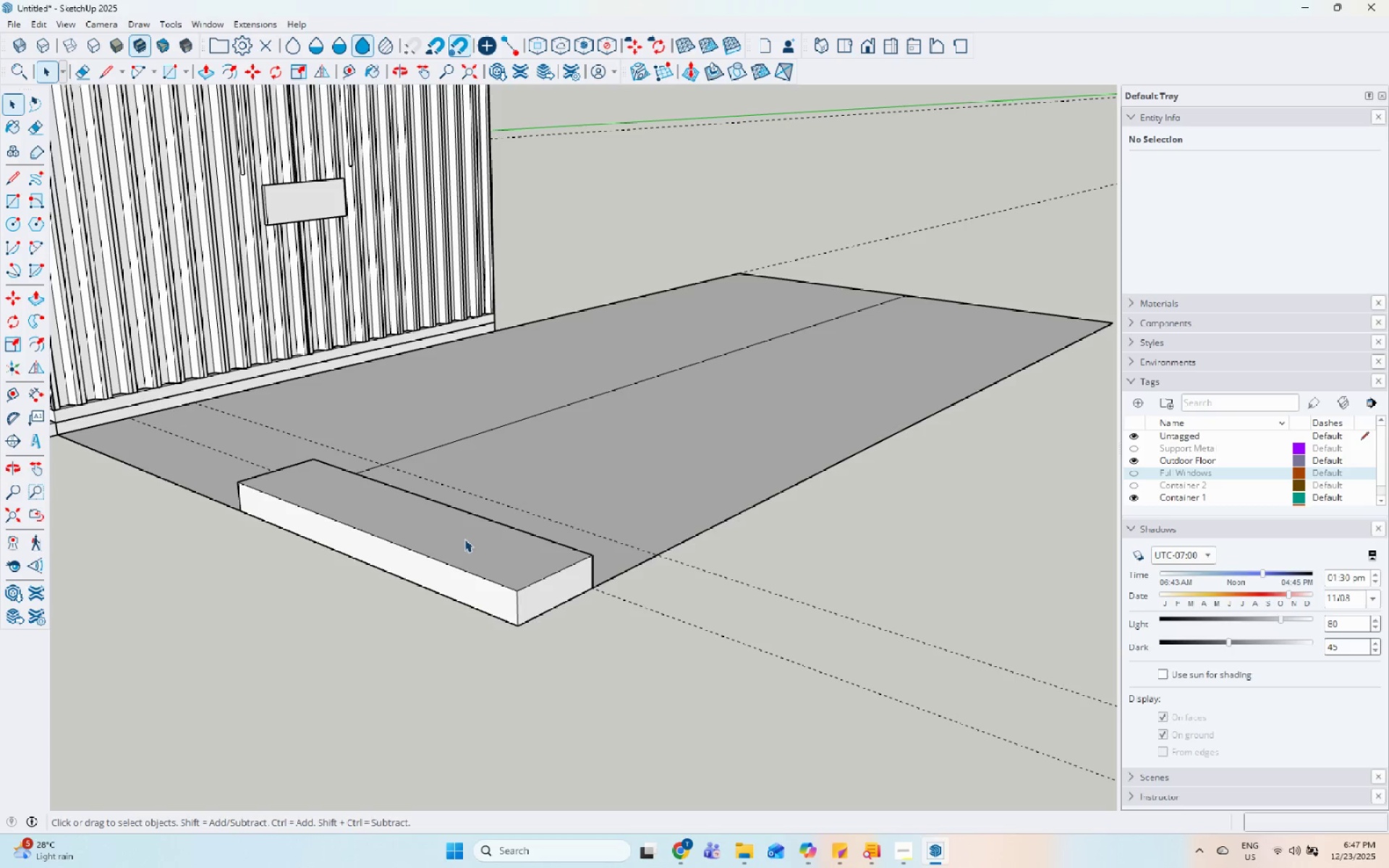 
key(Control+Z)
 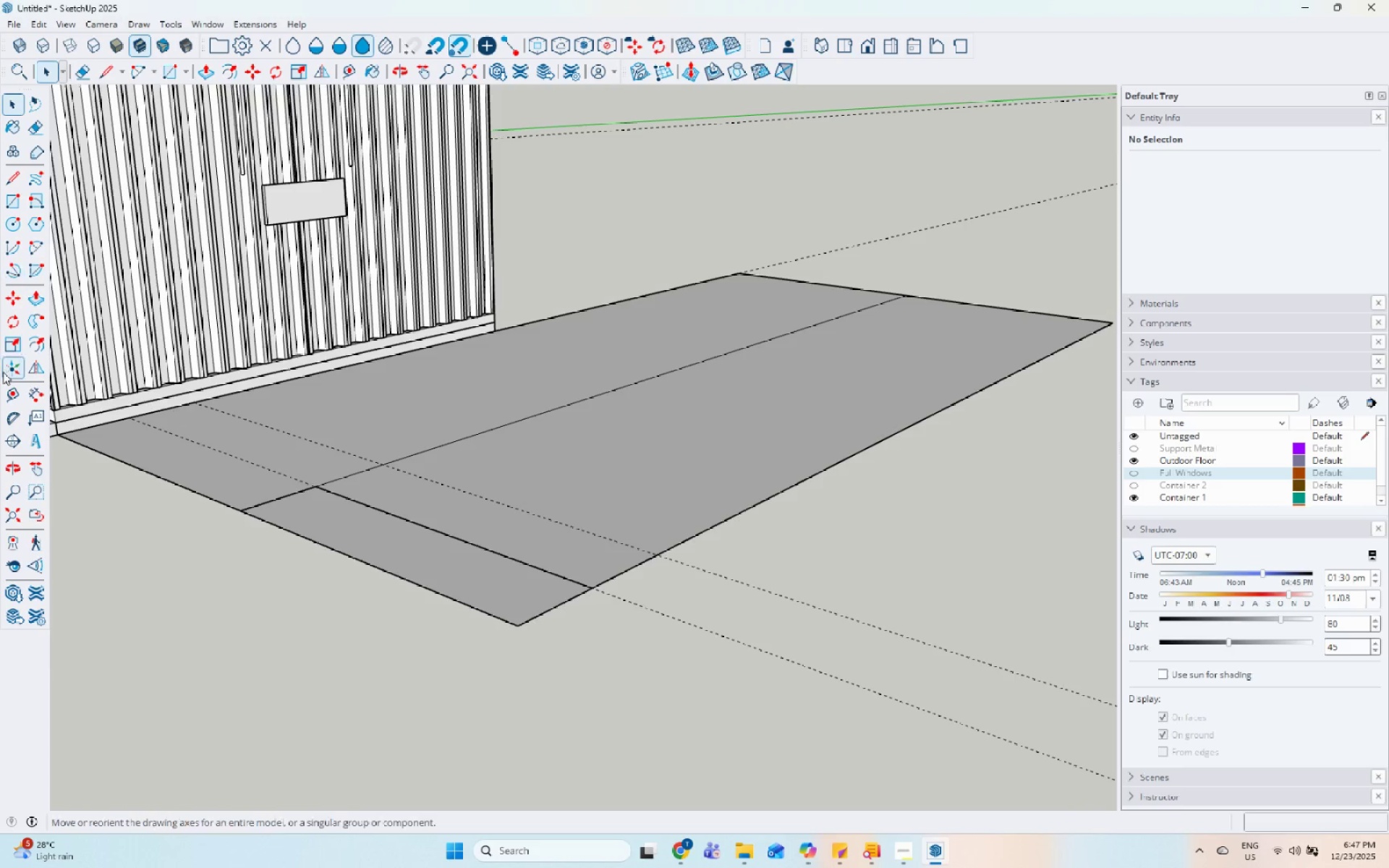 
mouse_move([20, 242])
 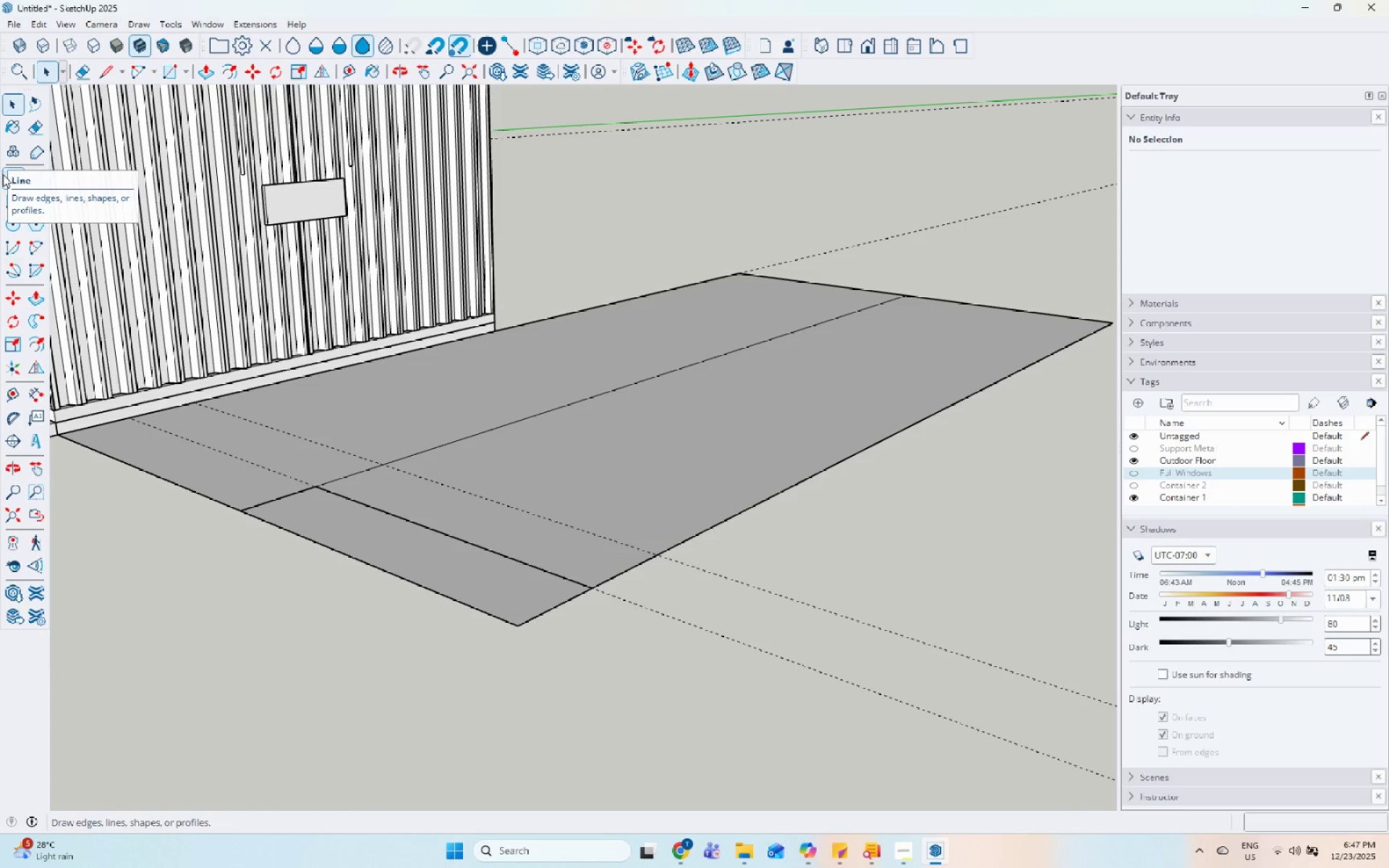 
left_click_drag(start_coordinate=[472, 579], to_coordinate=[477, 579])
 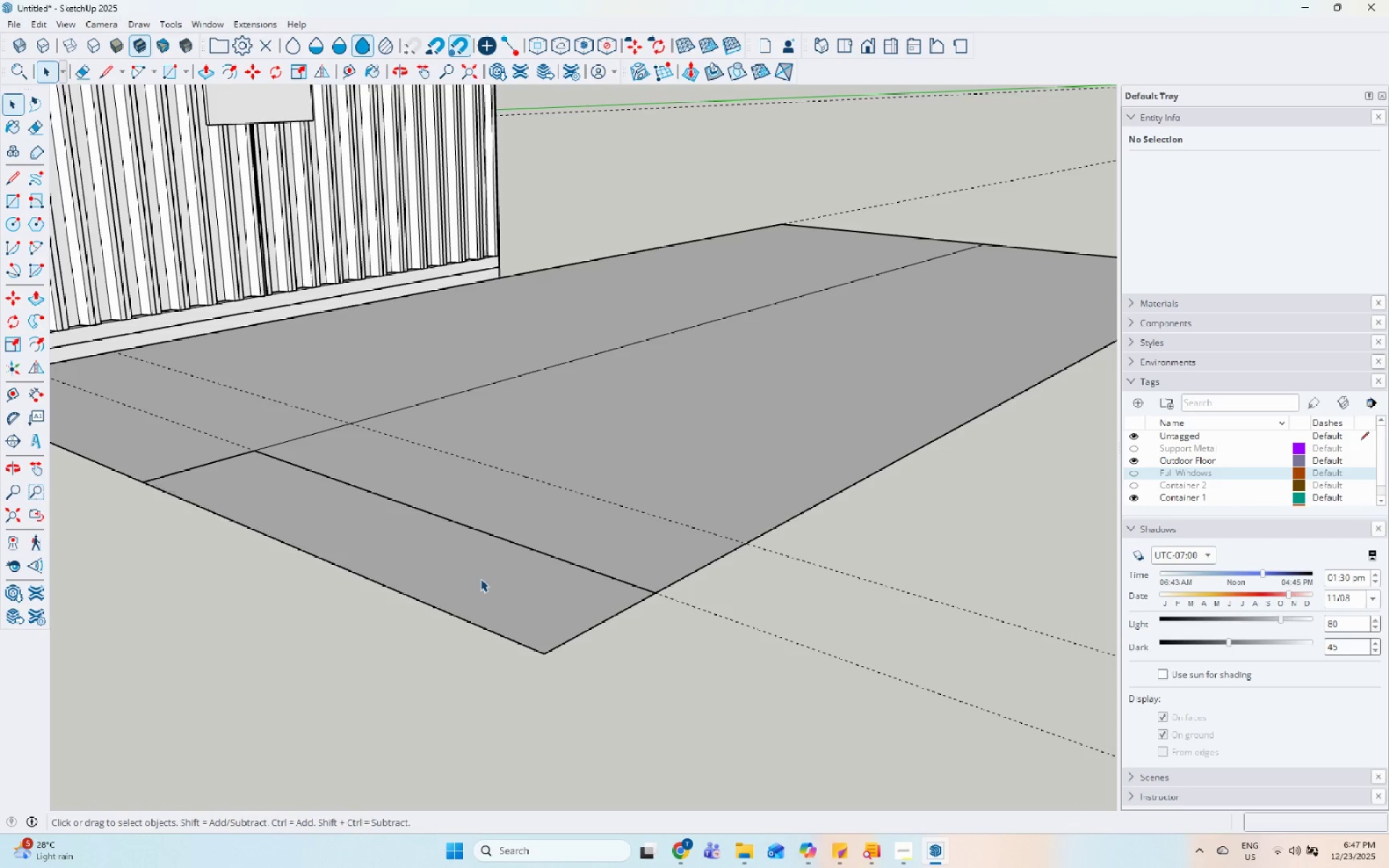 
scroll: coordinate [473, 579], scroll_direction: up, amount: 4.0
 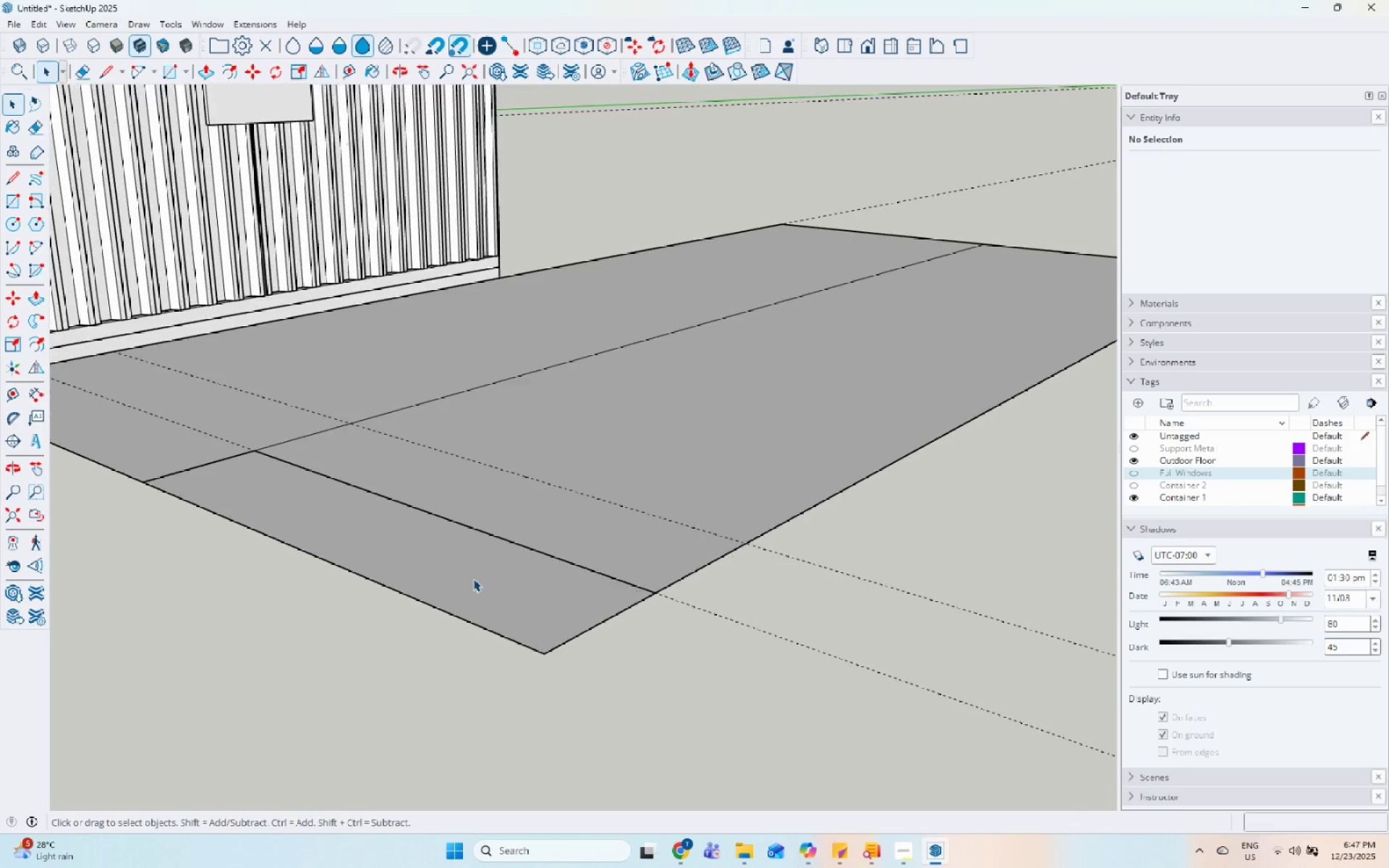 
key(P)
 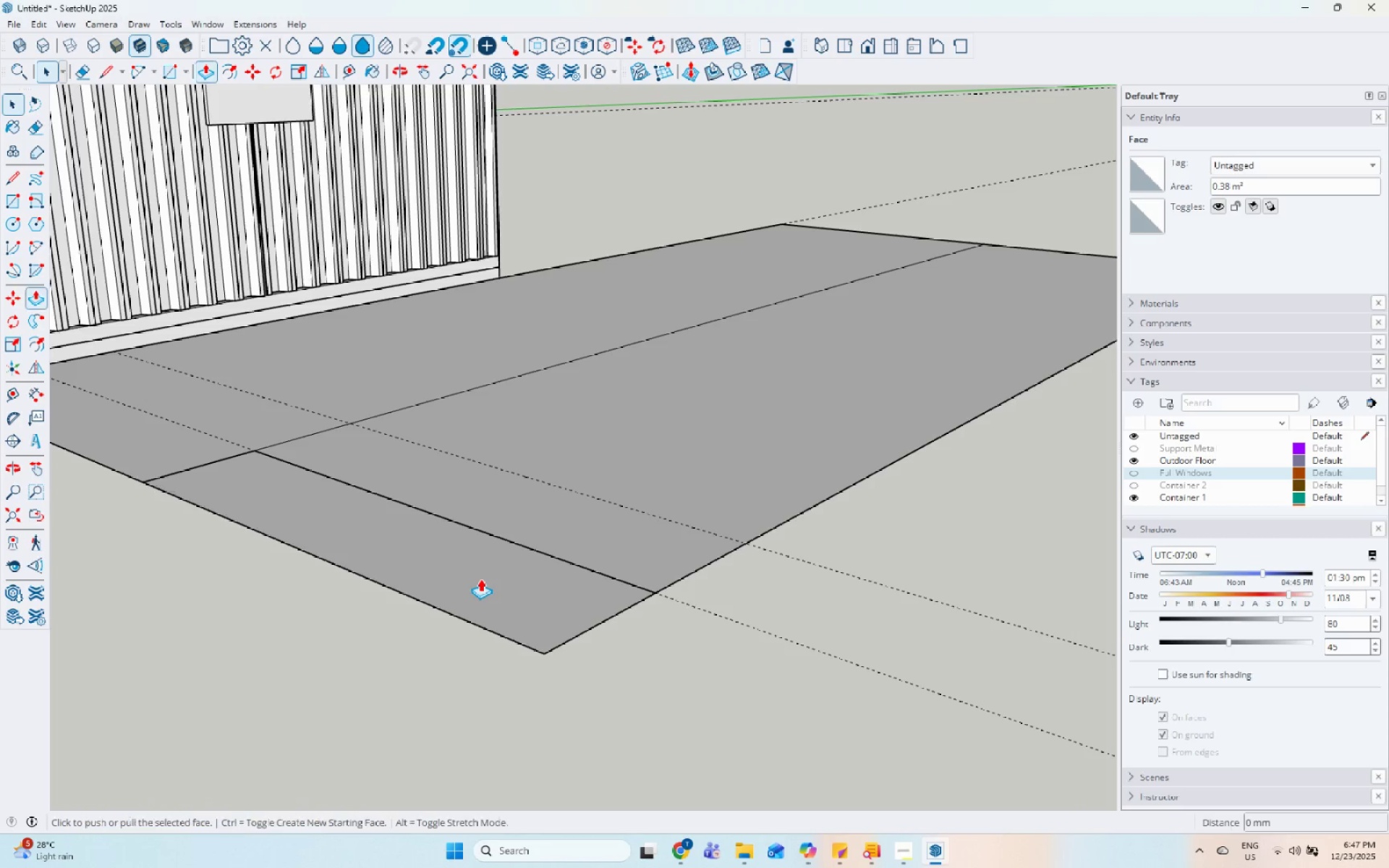 
left_click([480, 579])
 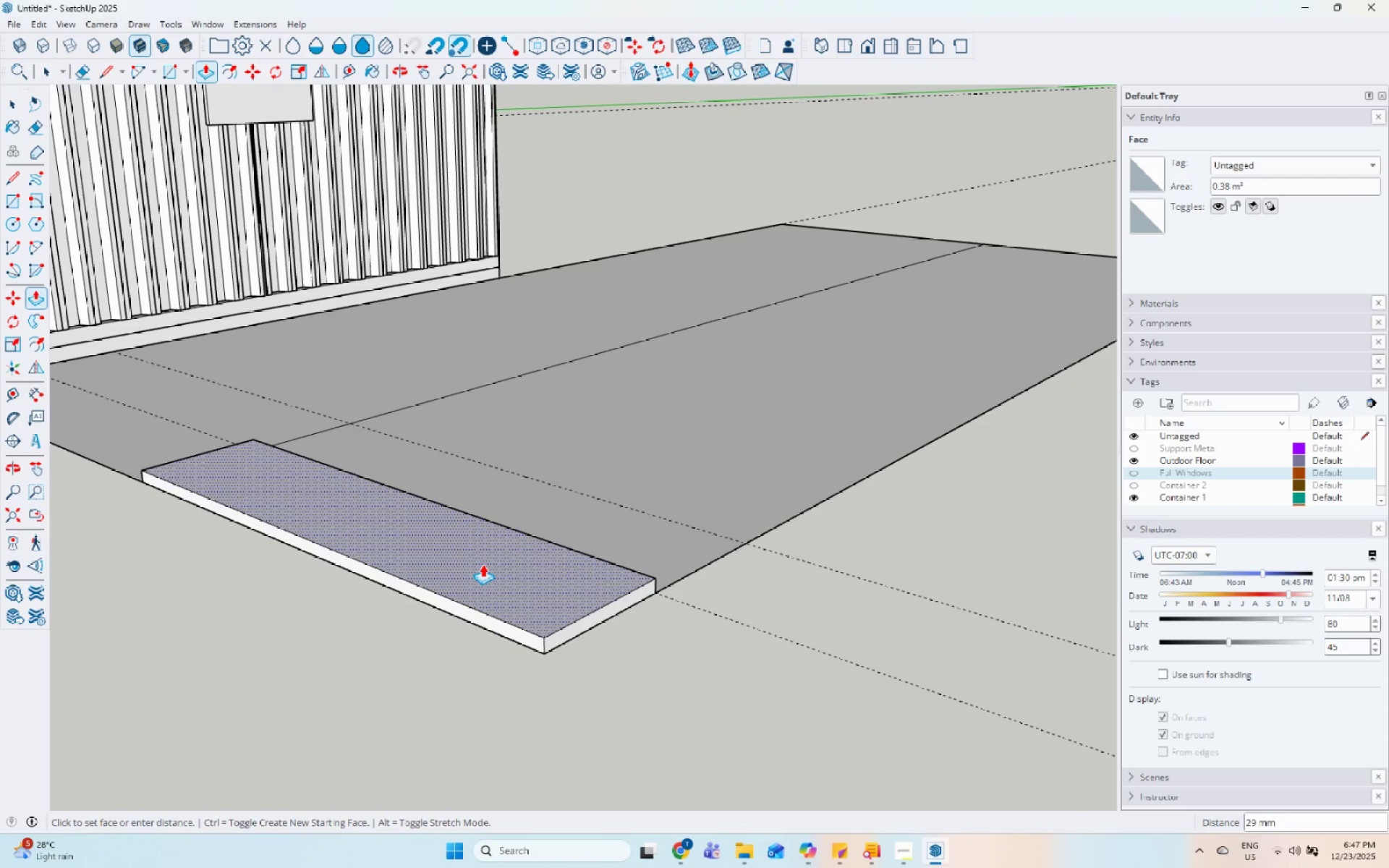 
key(Numpad1)
 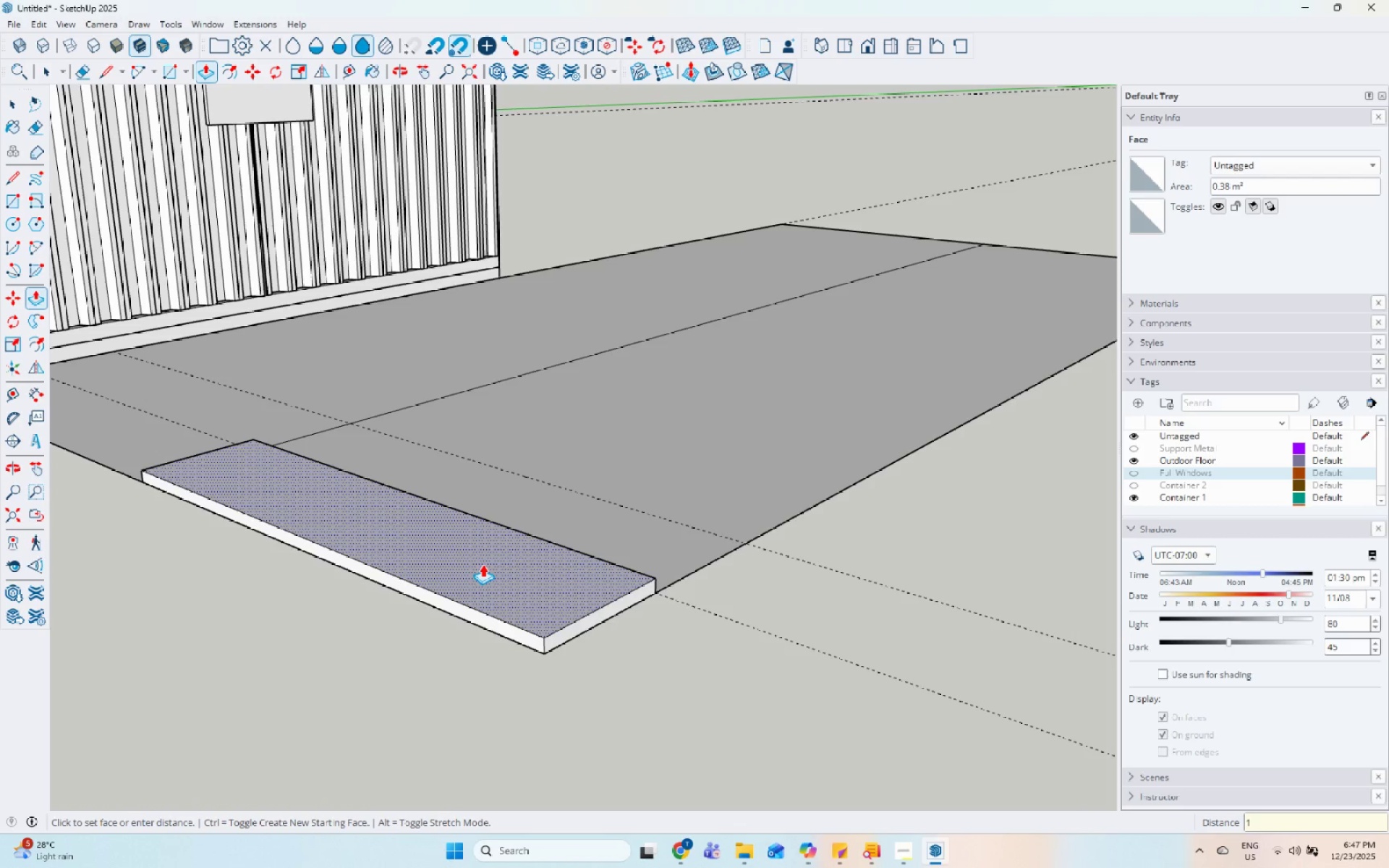 
key(Numpad0)
 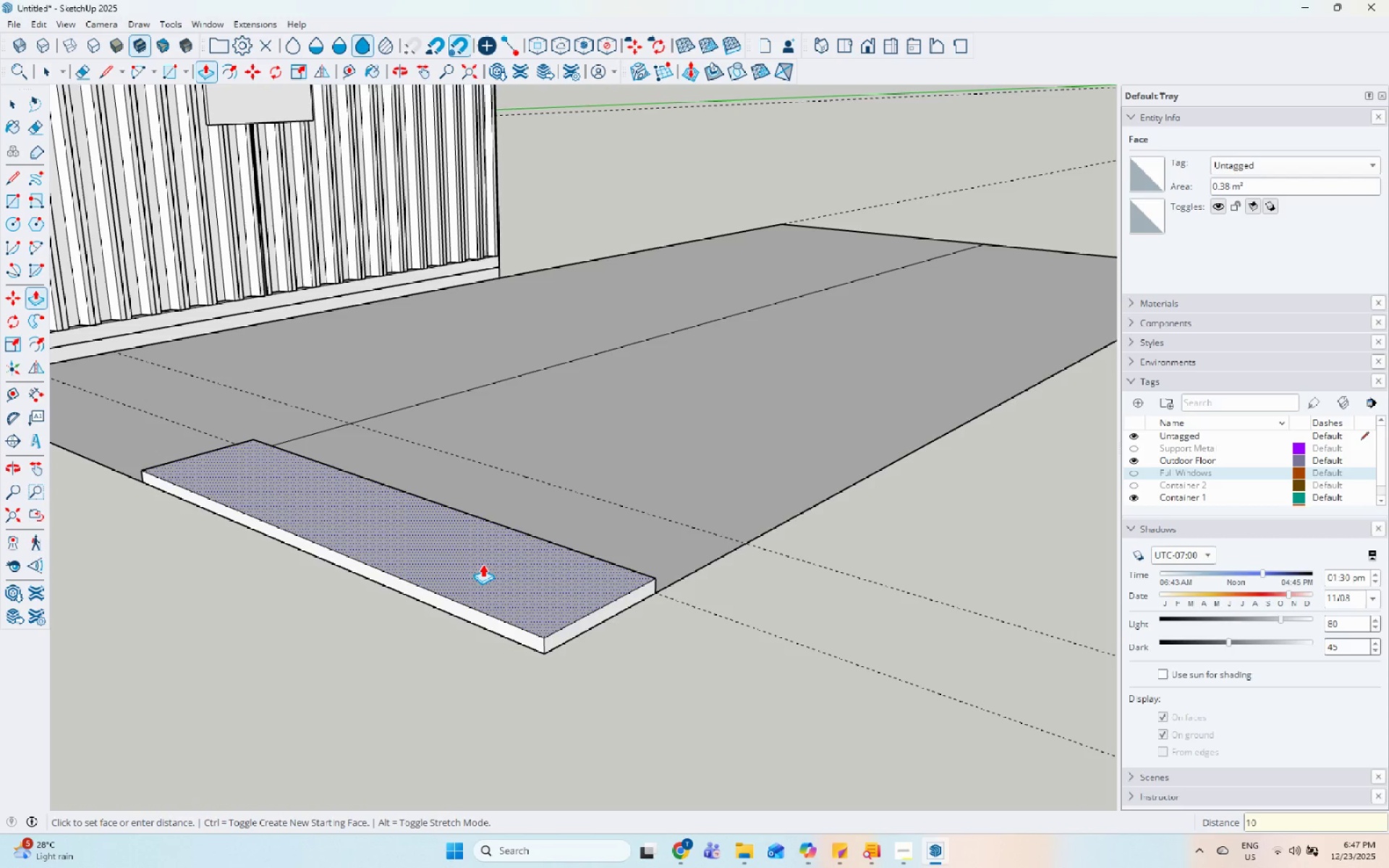 
key(Numpad0)
 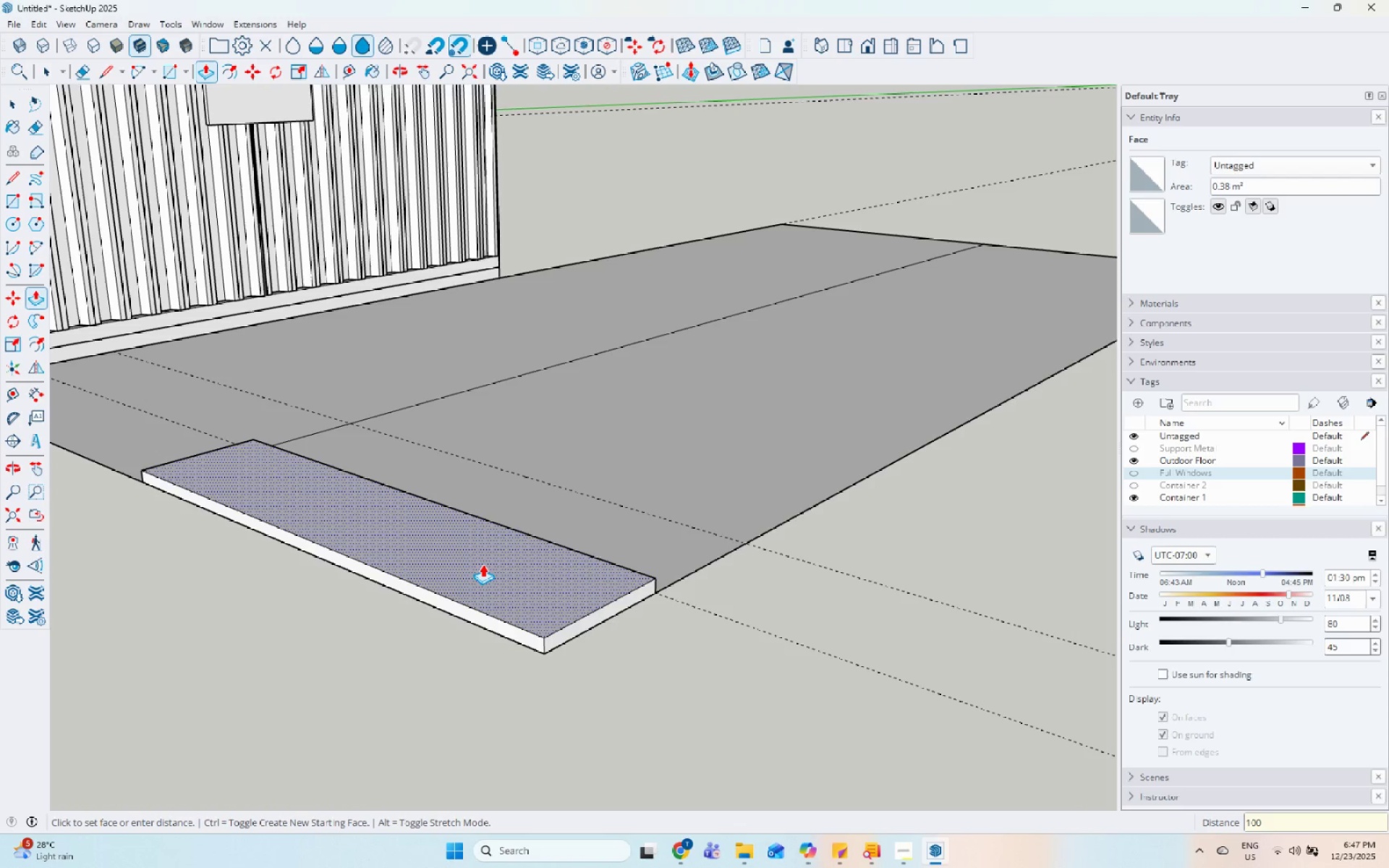 
key(Enter)
 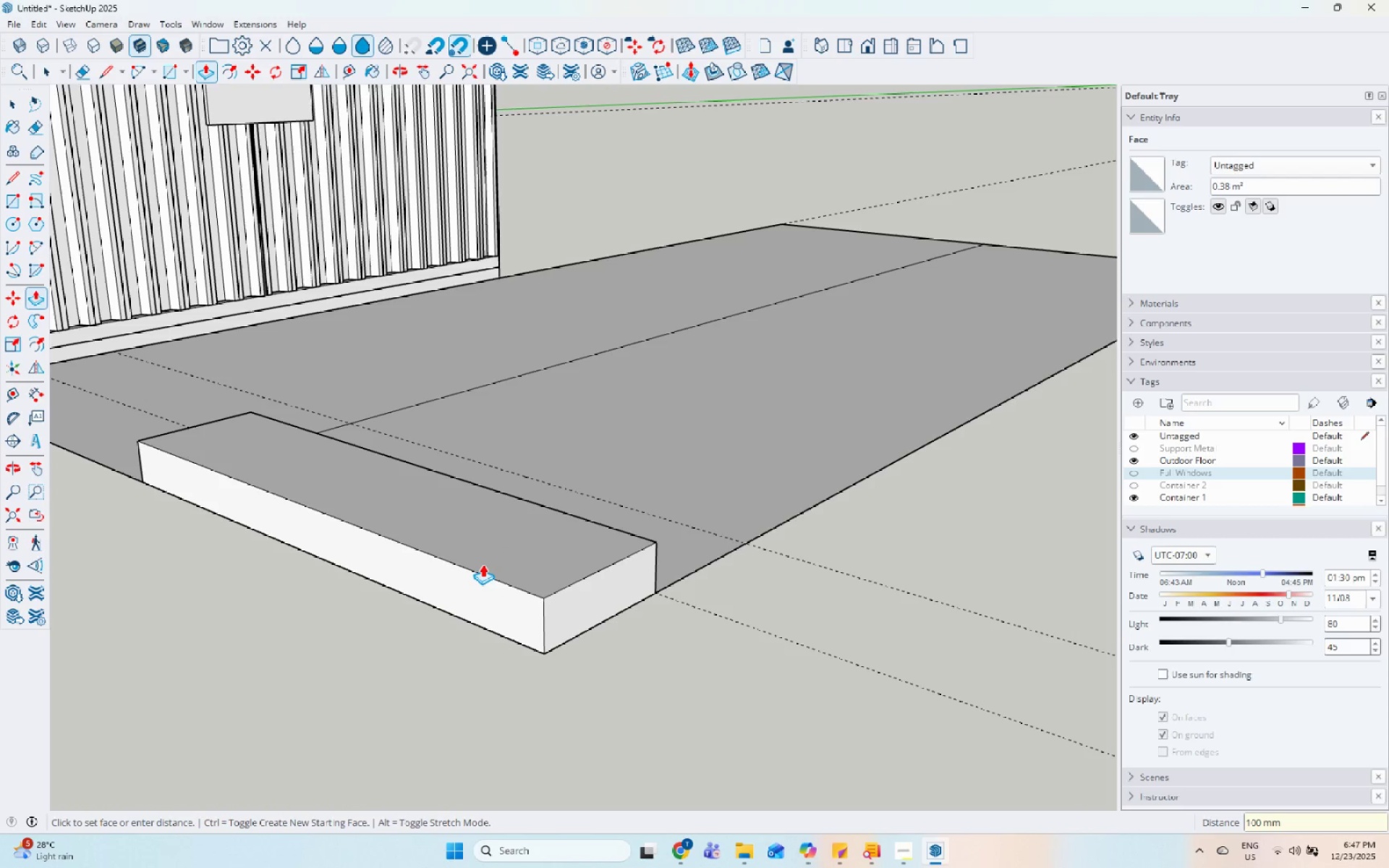 
key(Space)
 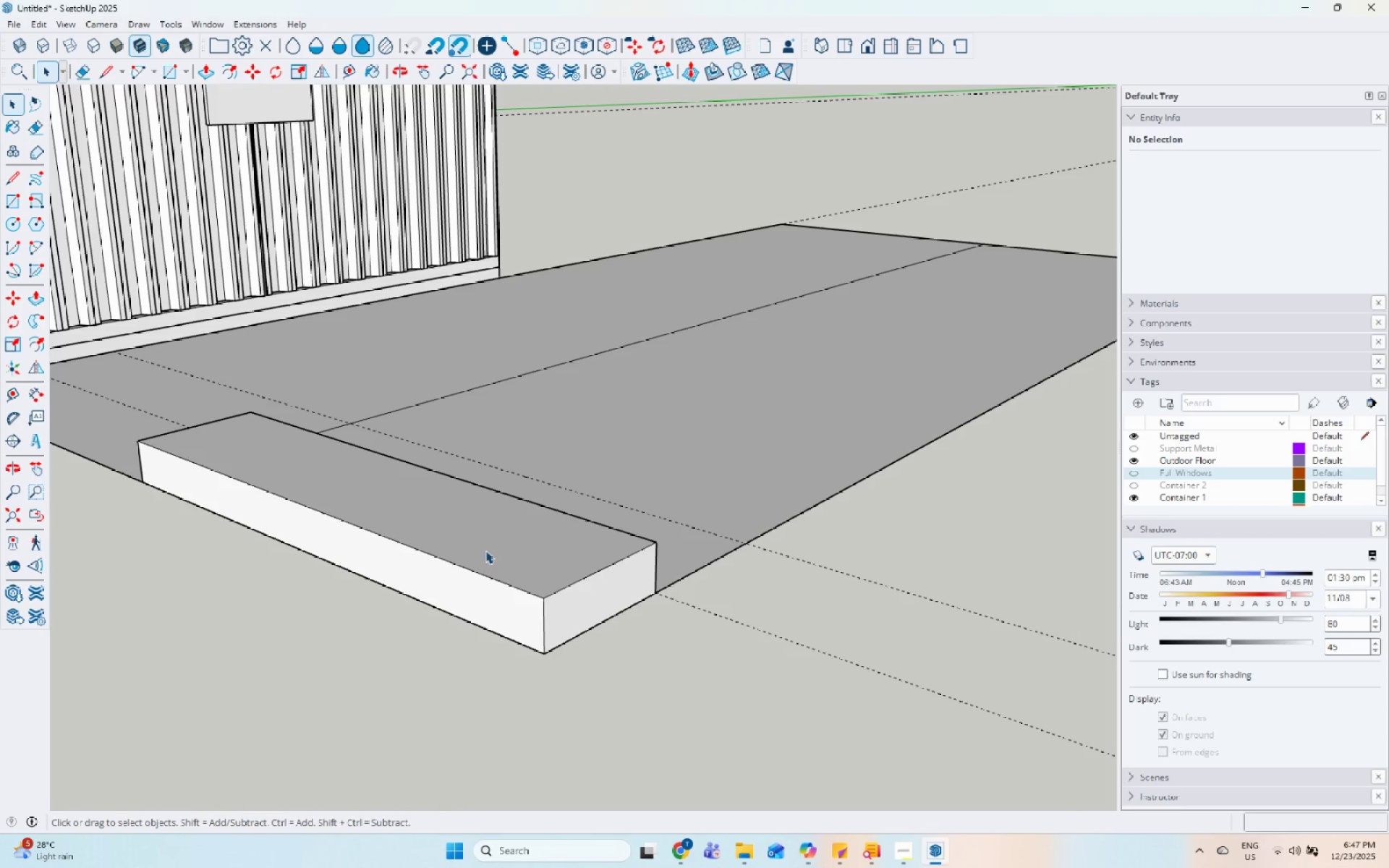 
double_click([485, 550])
 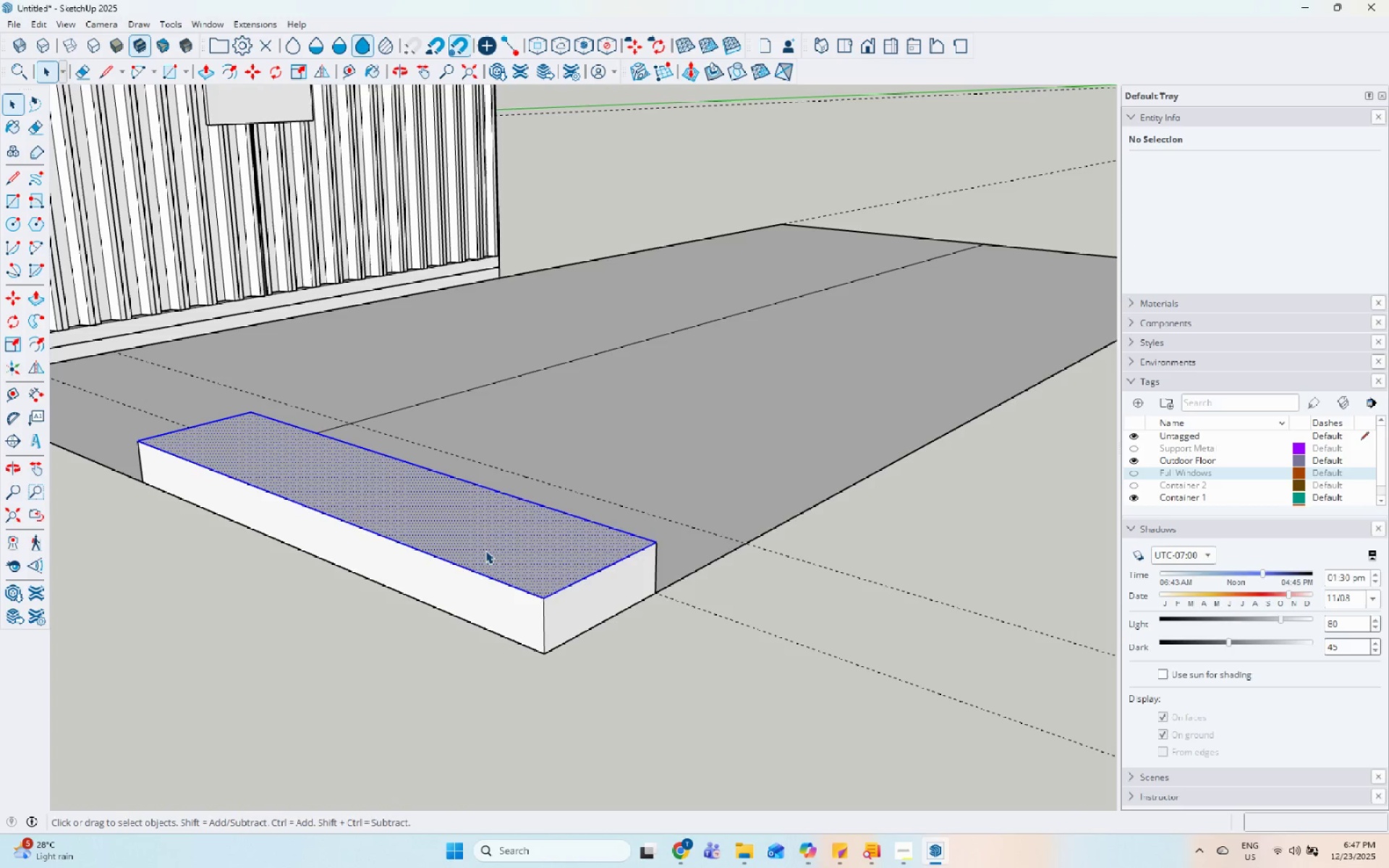 
triple_click([485, 550])
 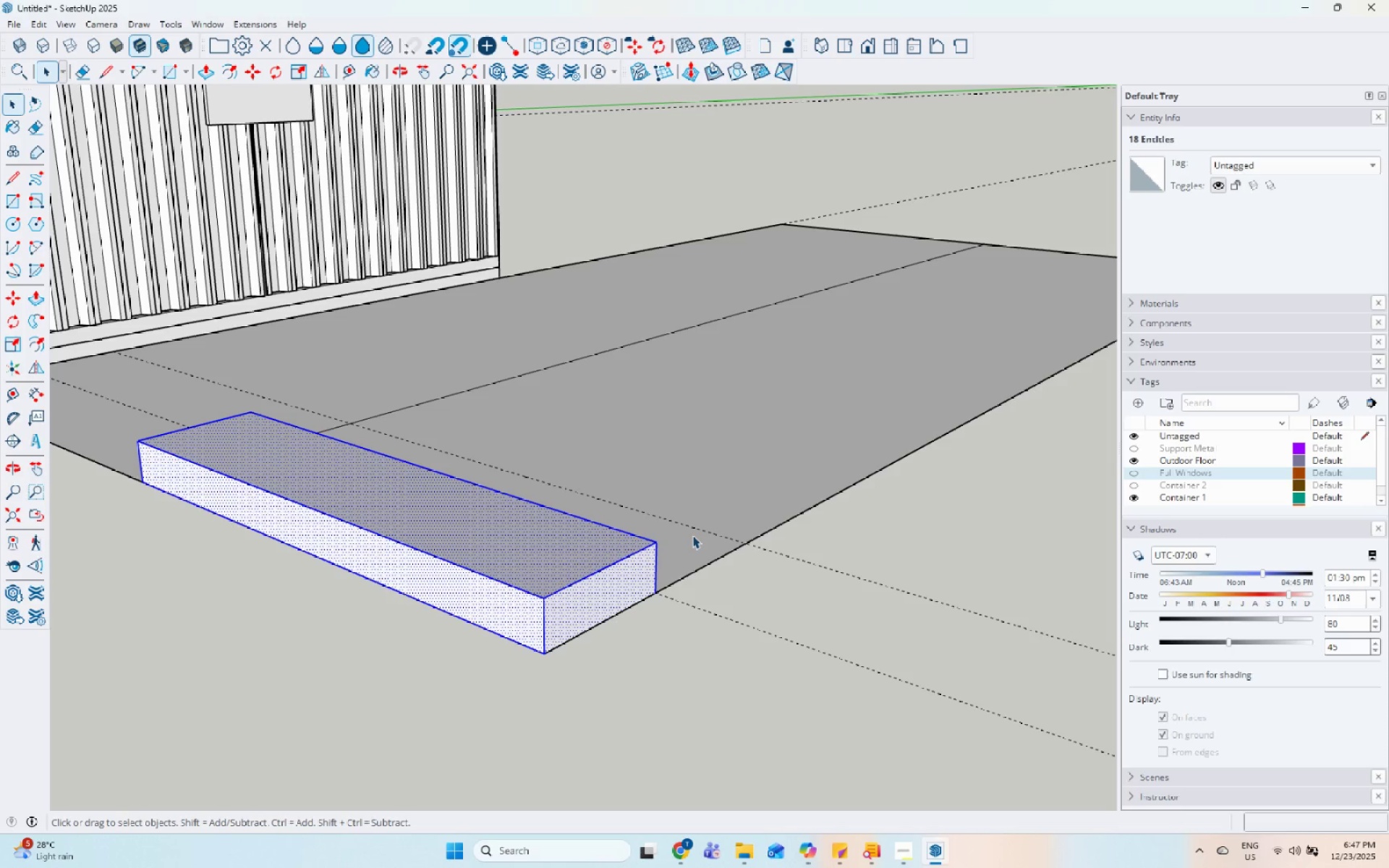 
key(Escape)
 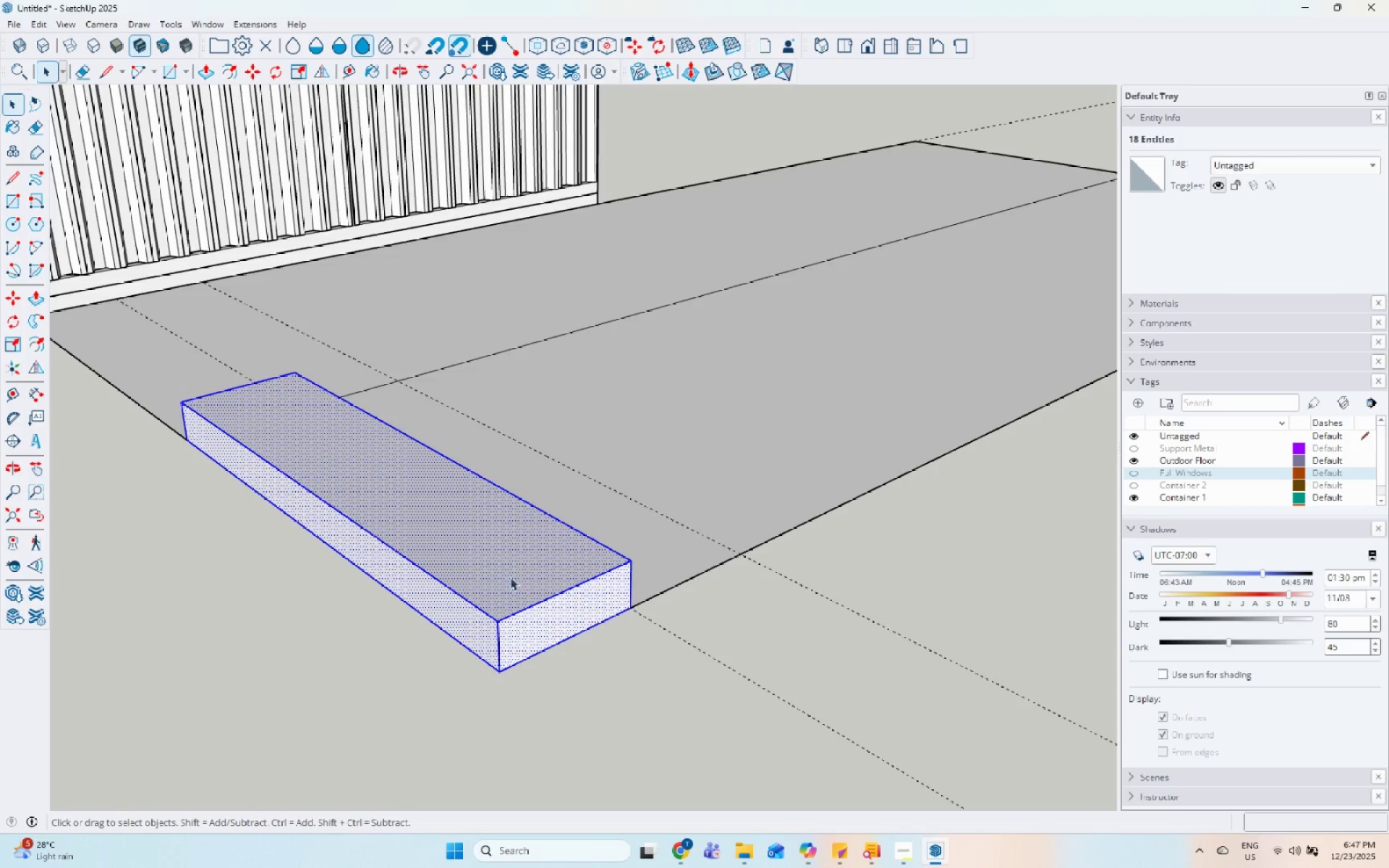 
scroll: coordinate [492, 581], scroll_direction: down, amount: 4.0
 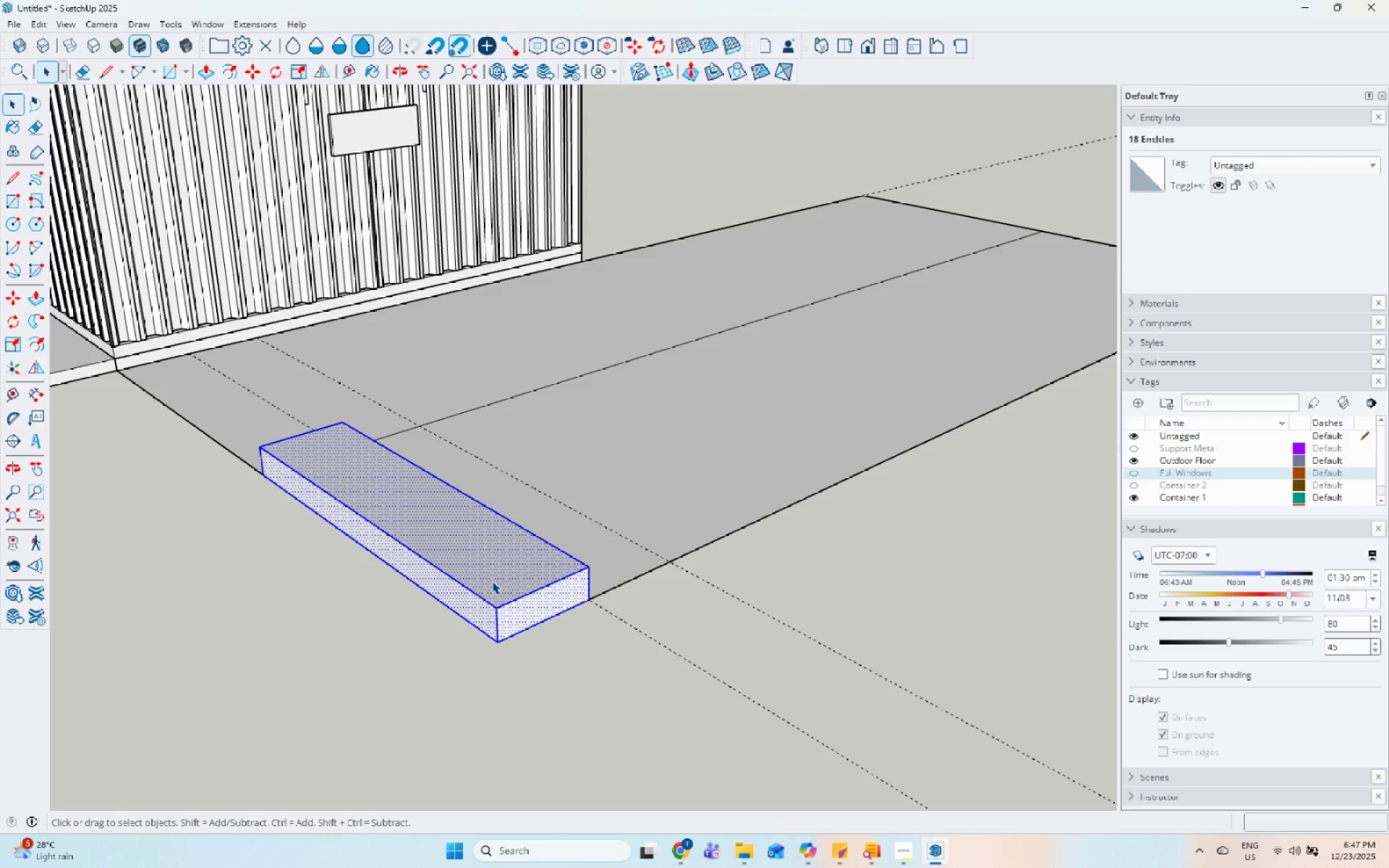 
key(Control+Z)
 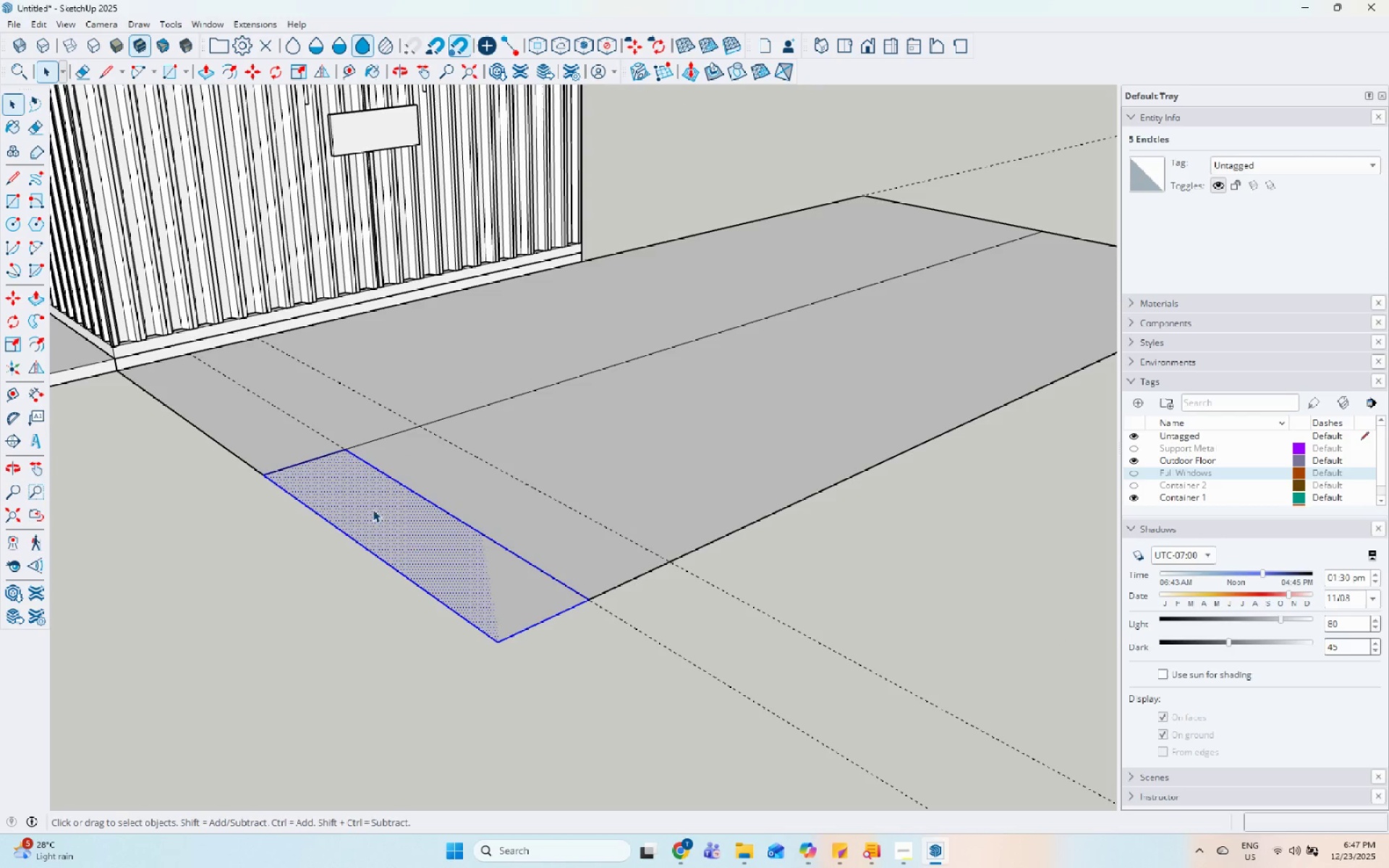 
key(Control+Z)
 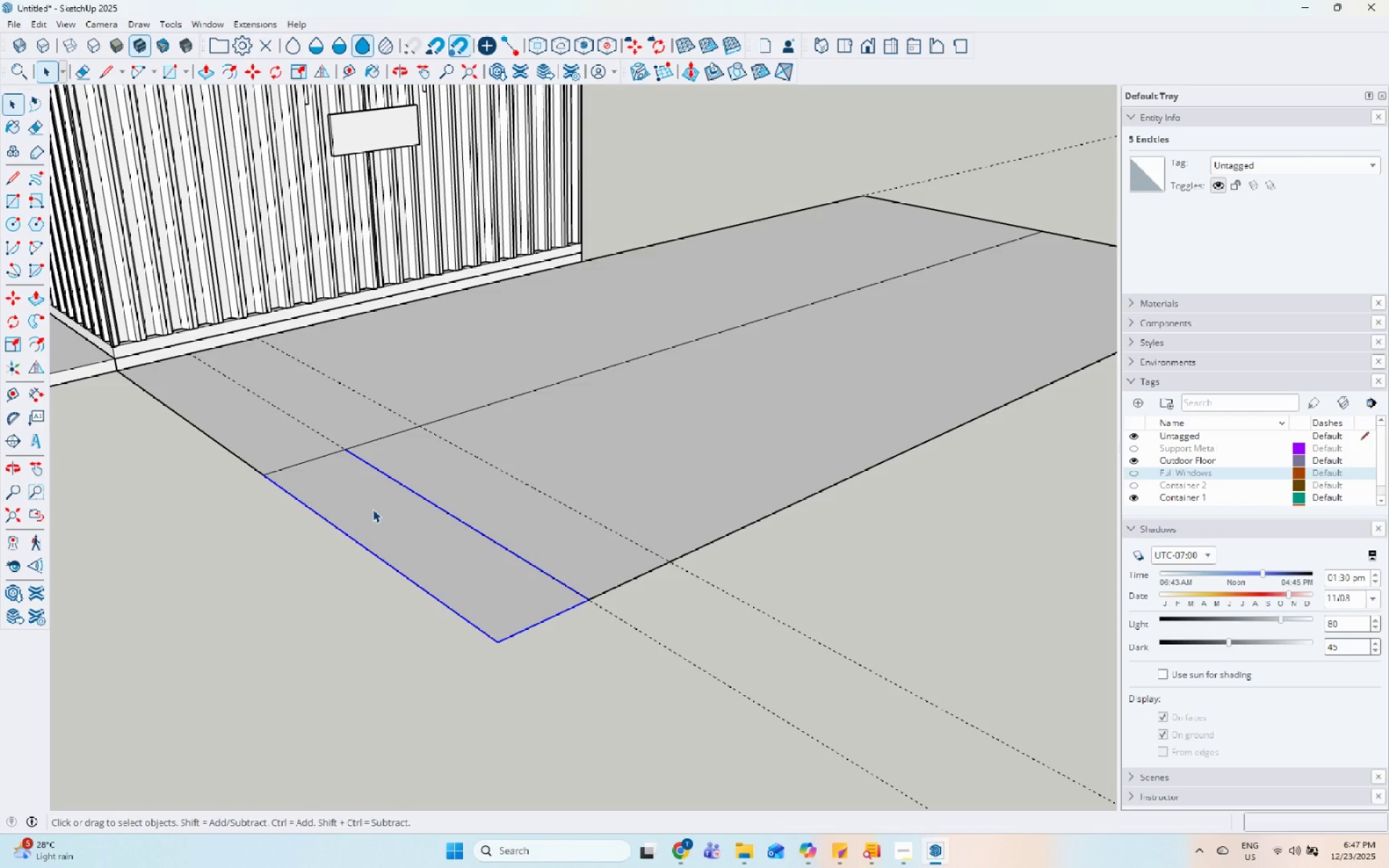 
left_click_drag(start_coordinate=[373, 509], to_coordinate=[376, 509])
 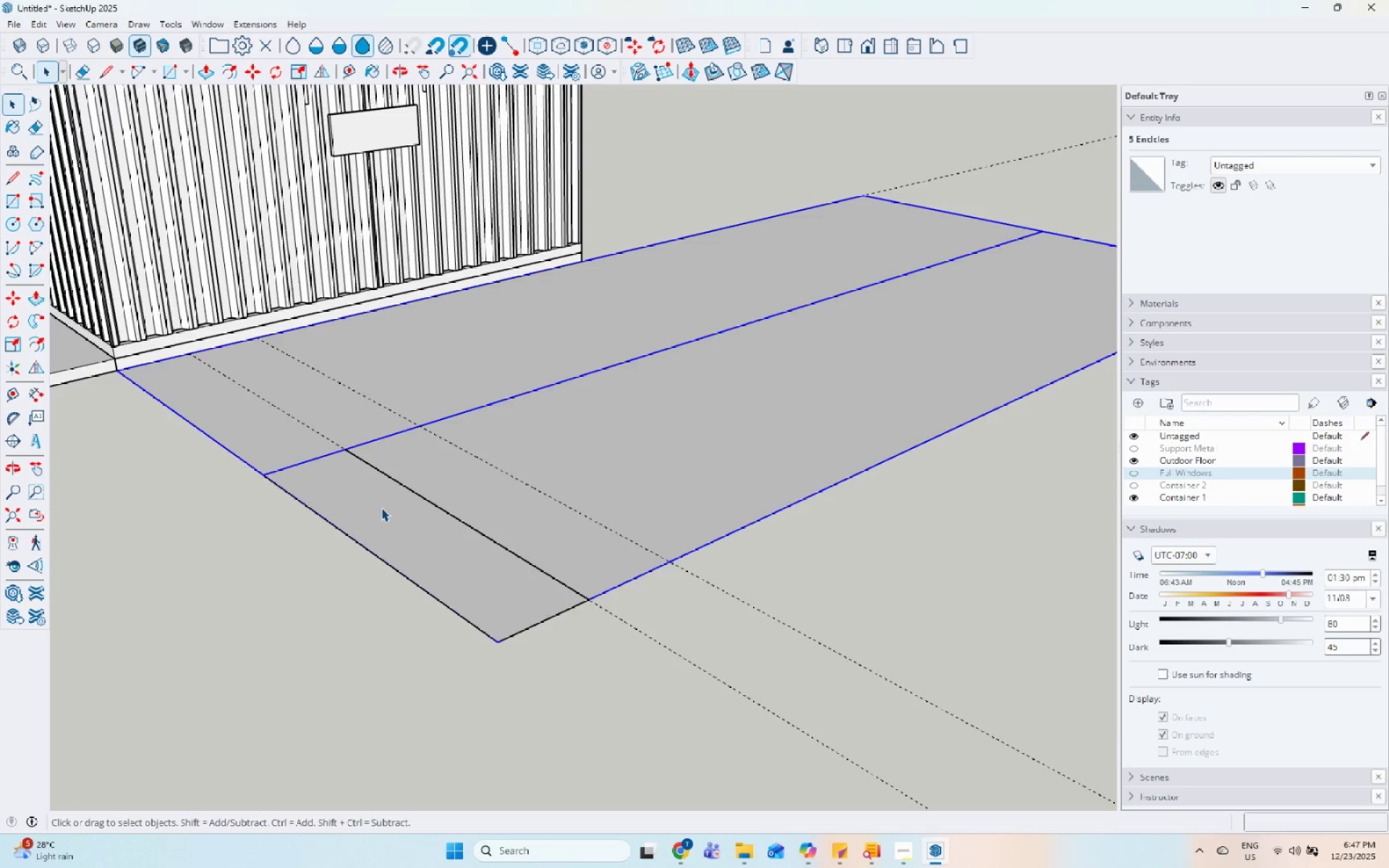 
left_click([446, 564])
 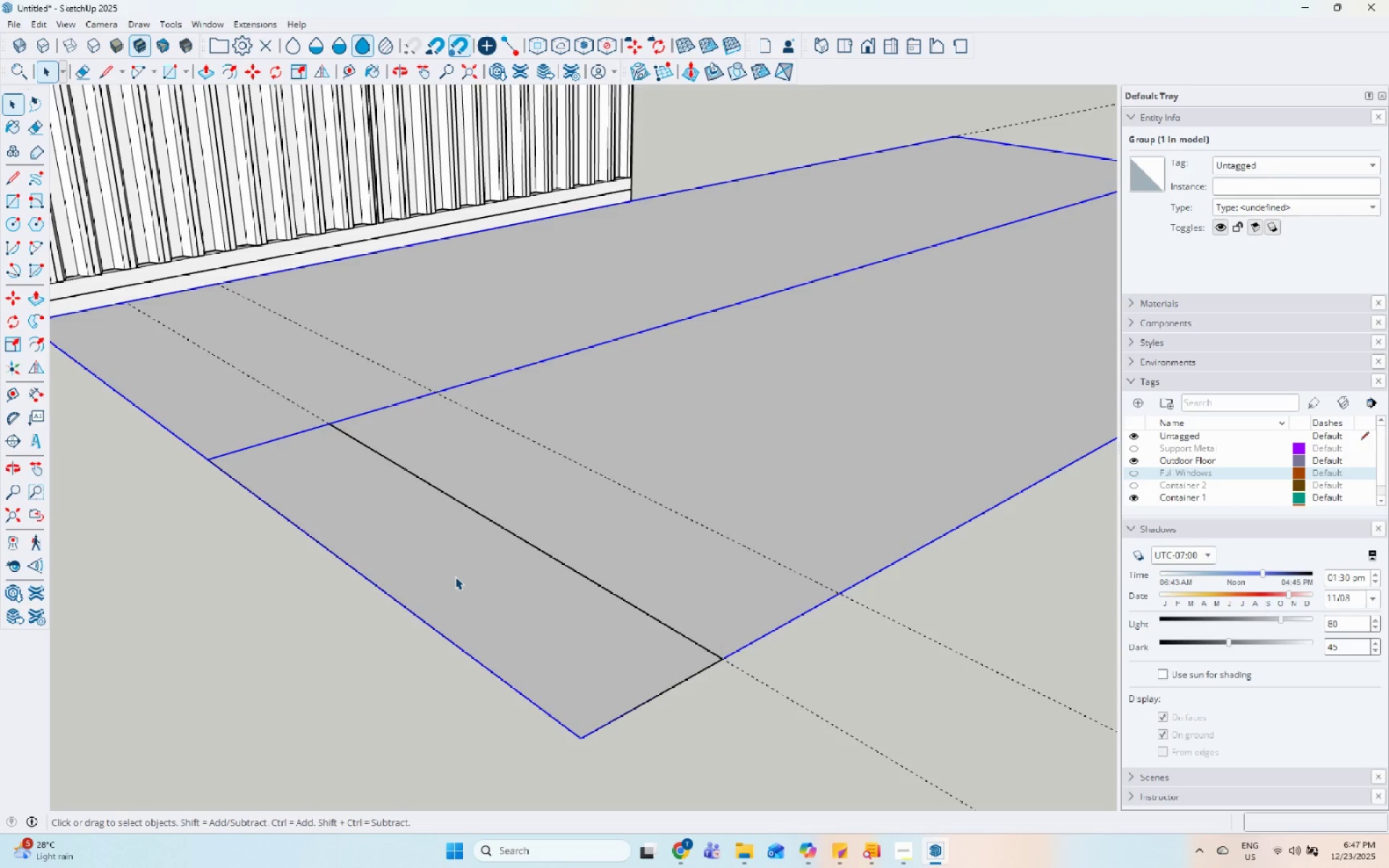 
scroll: coordinate [381, 508], scroll_direction: up, amount: 4.0
 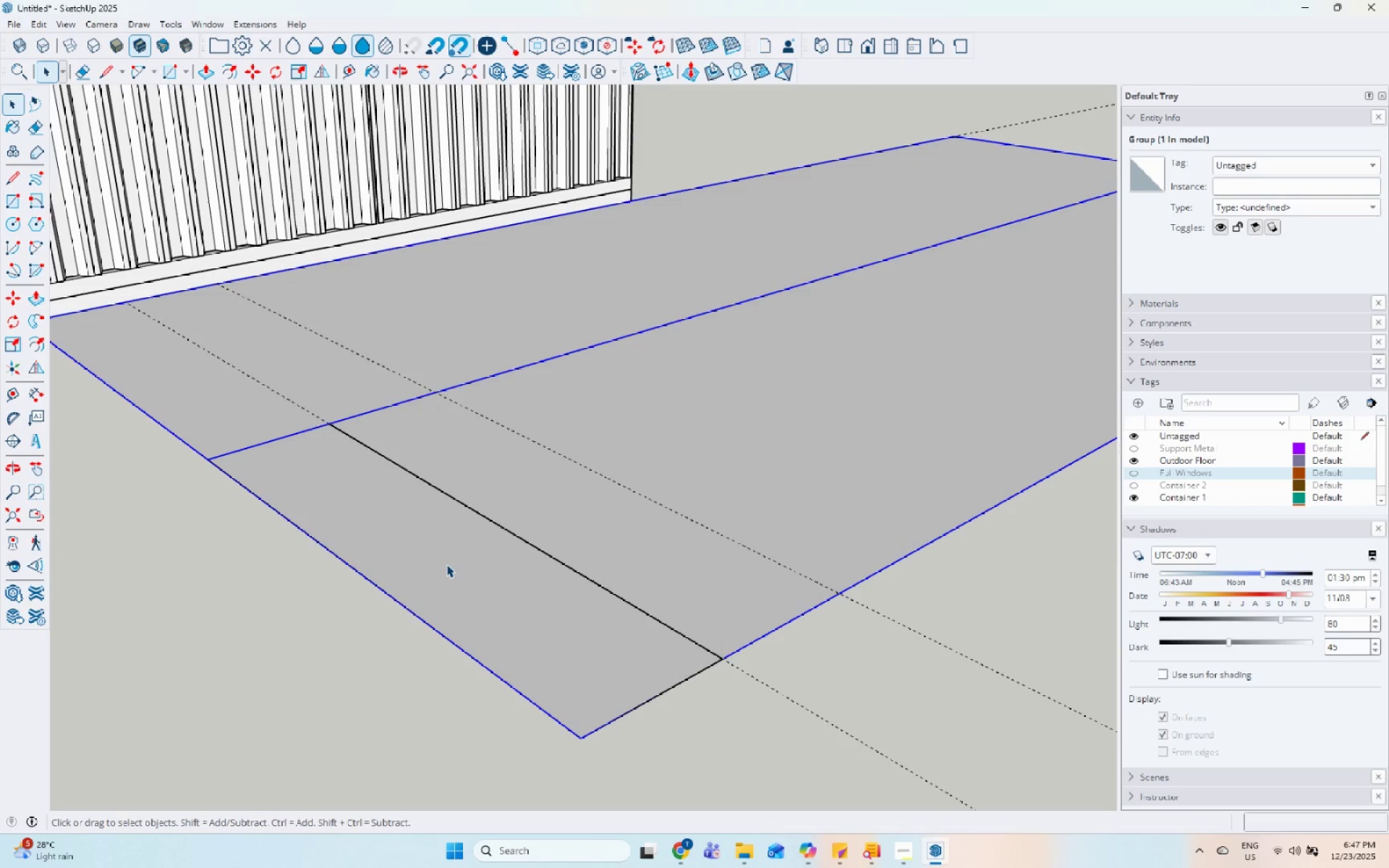 
left_click([455, 576])
 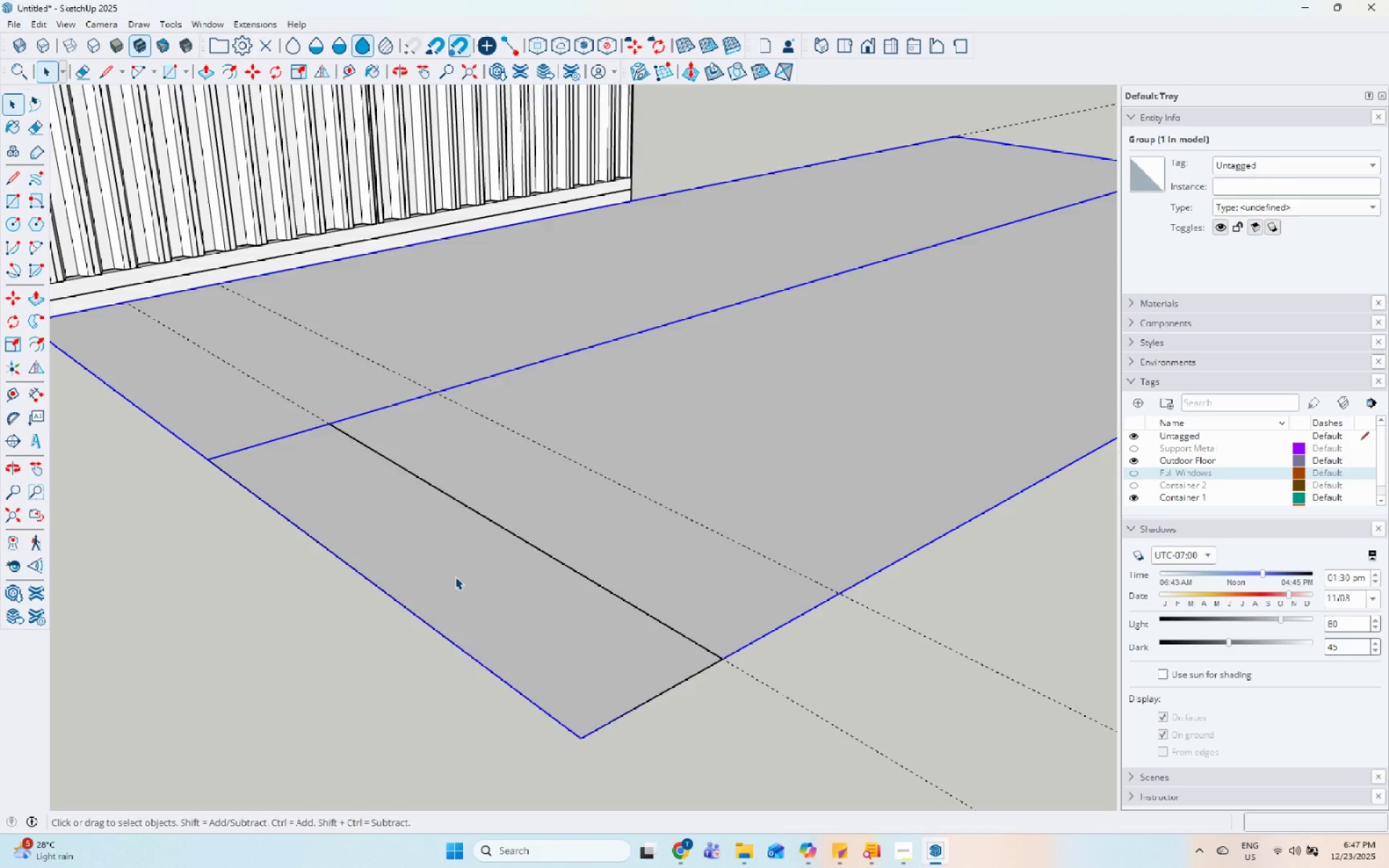 
key(Escape)
 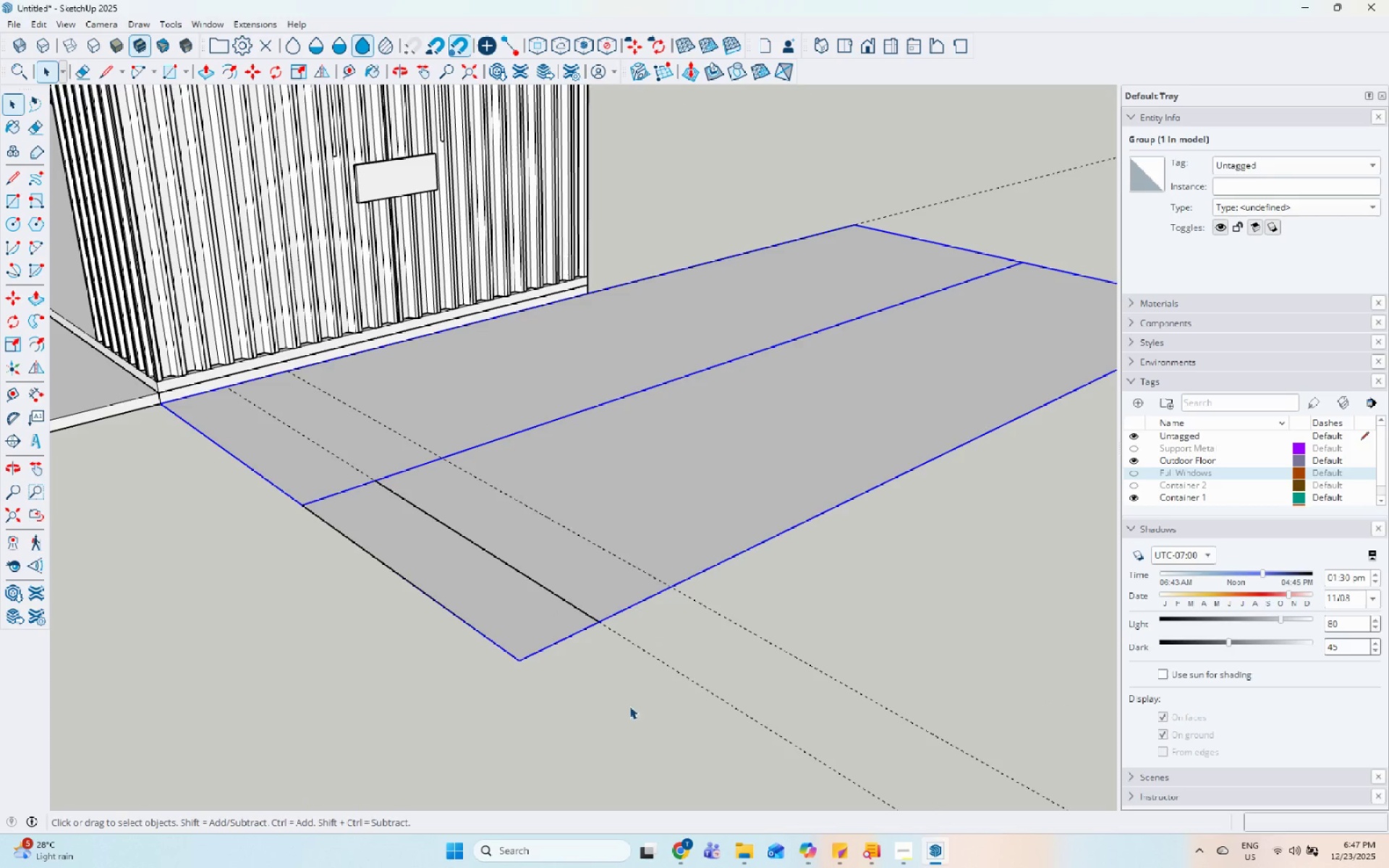 
left_click([629, 706])
 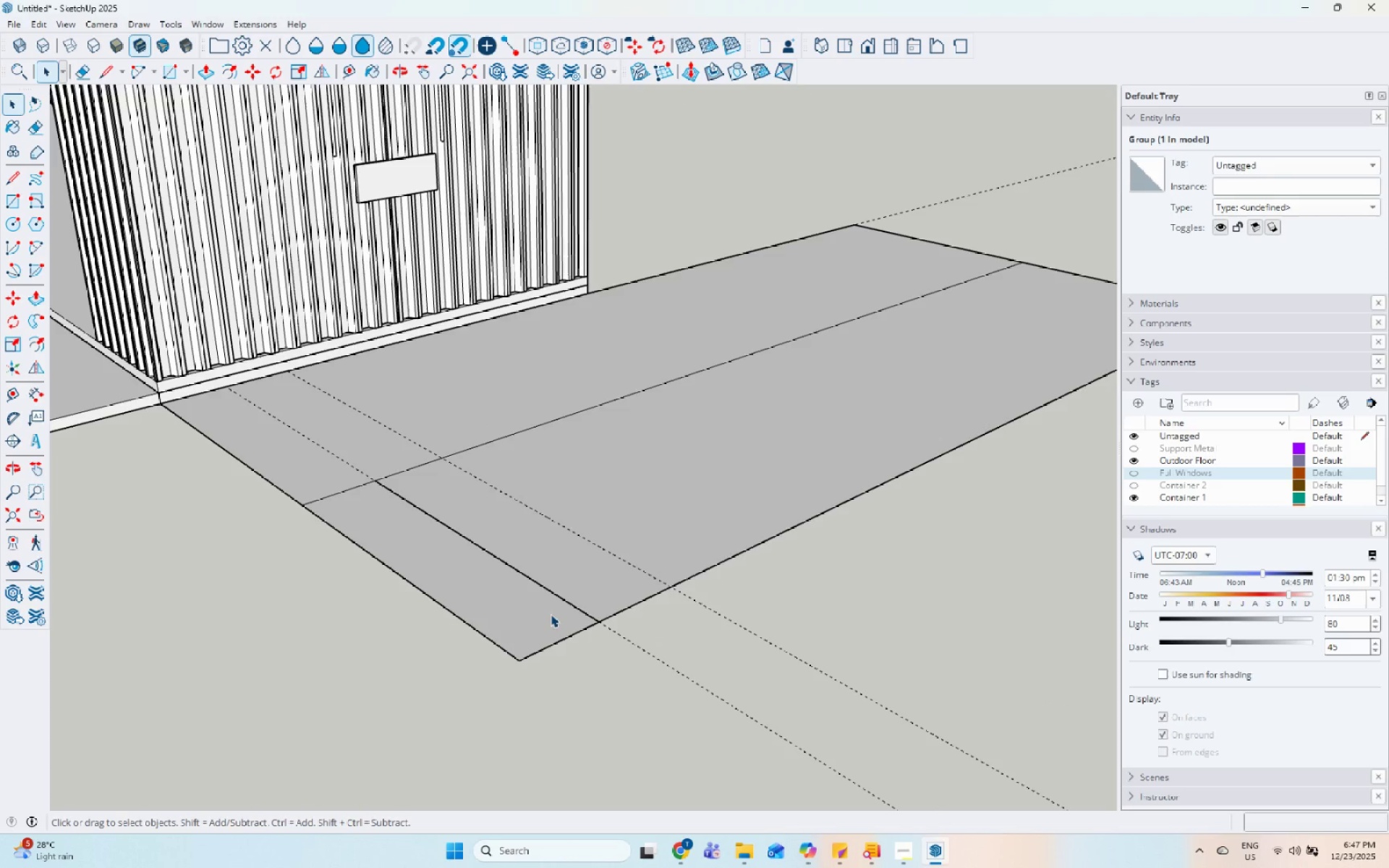 
scroll: coordinate [454, 579], scroll_direction: down, amount: 6.0
 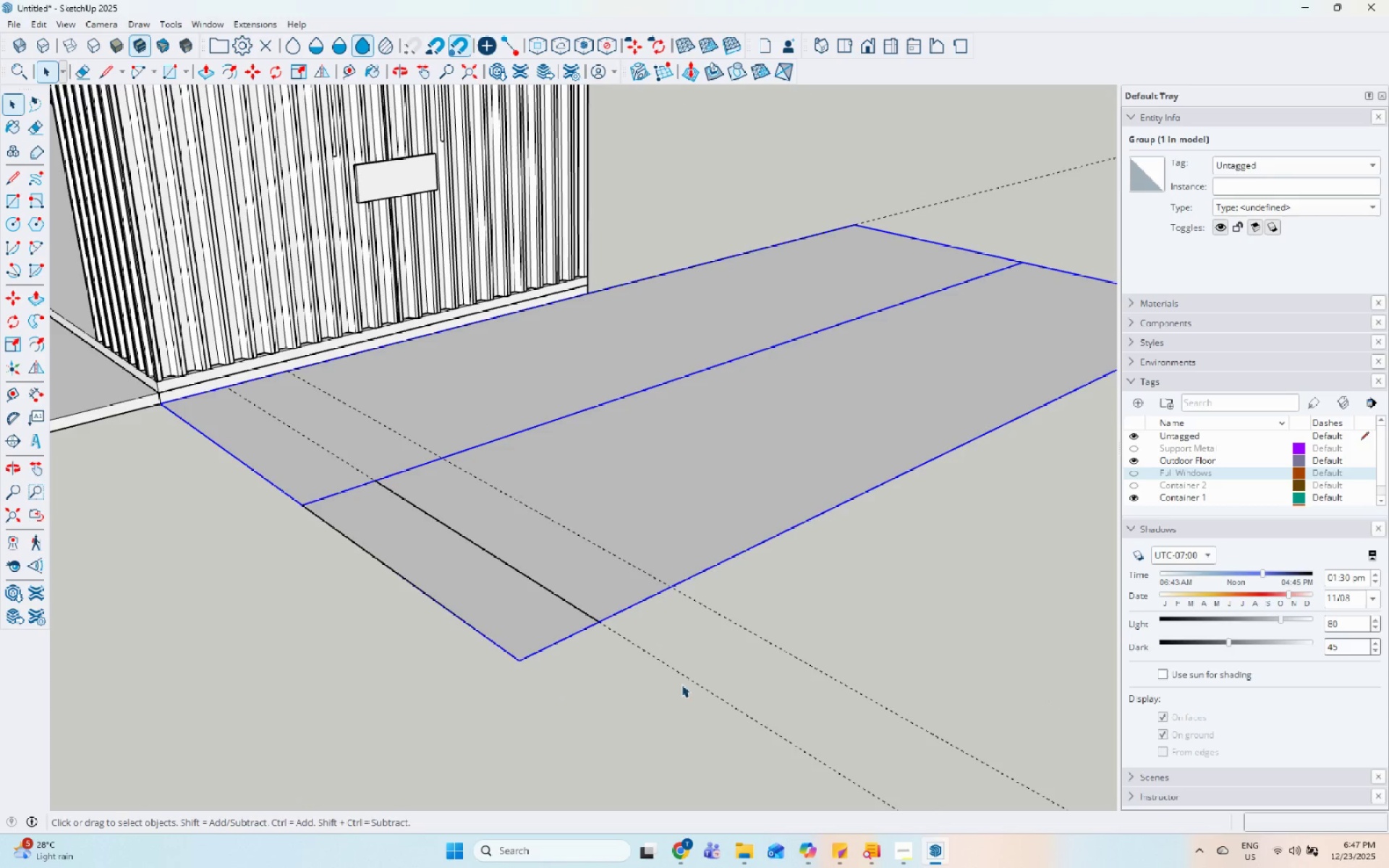 
double_click([551, 613])
 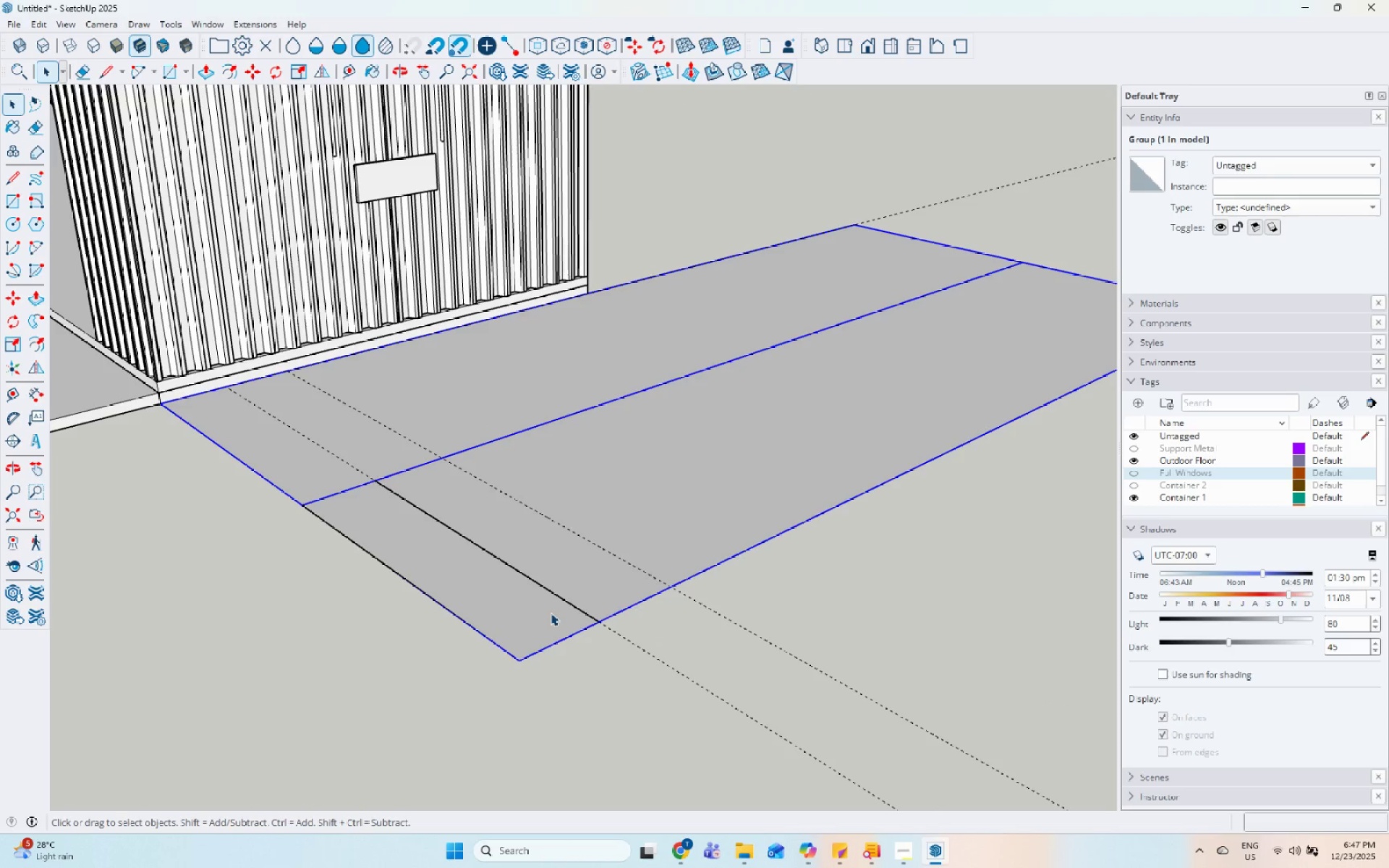 
double_click([551, 613])
 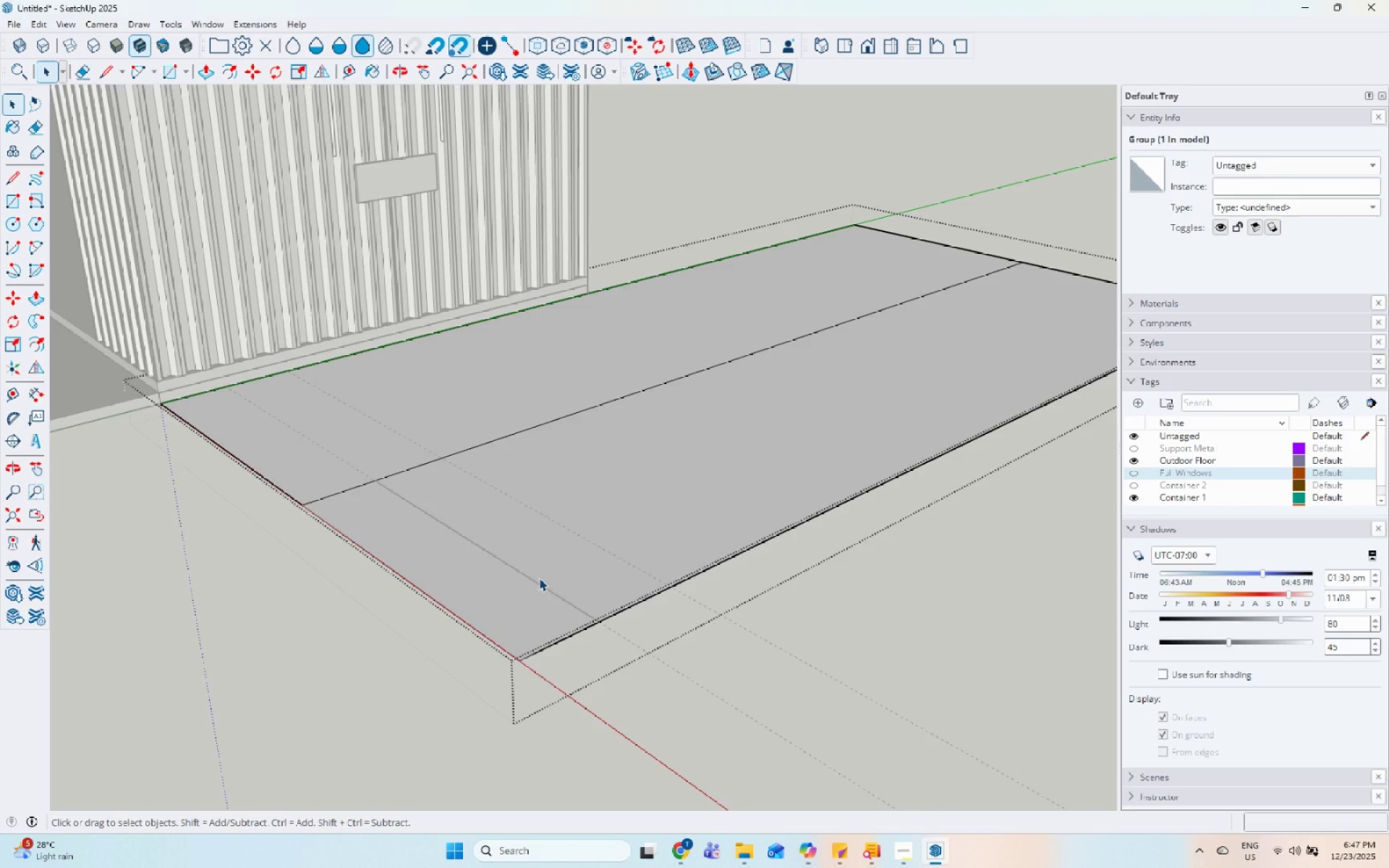 
key(Escape)
 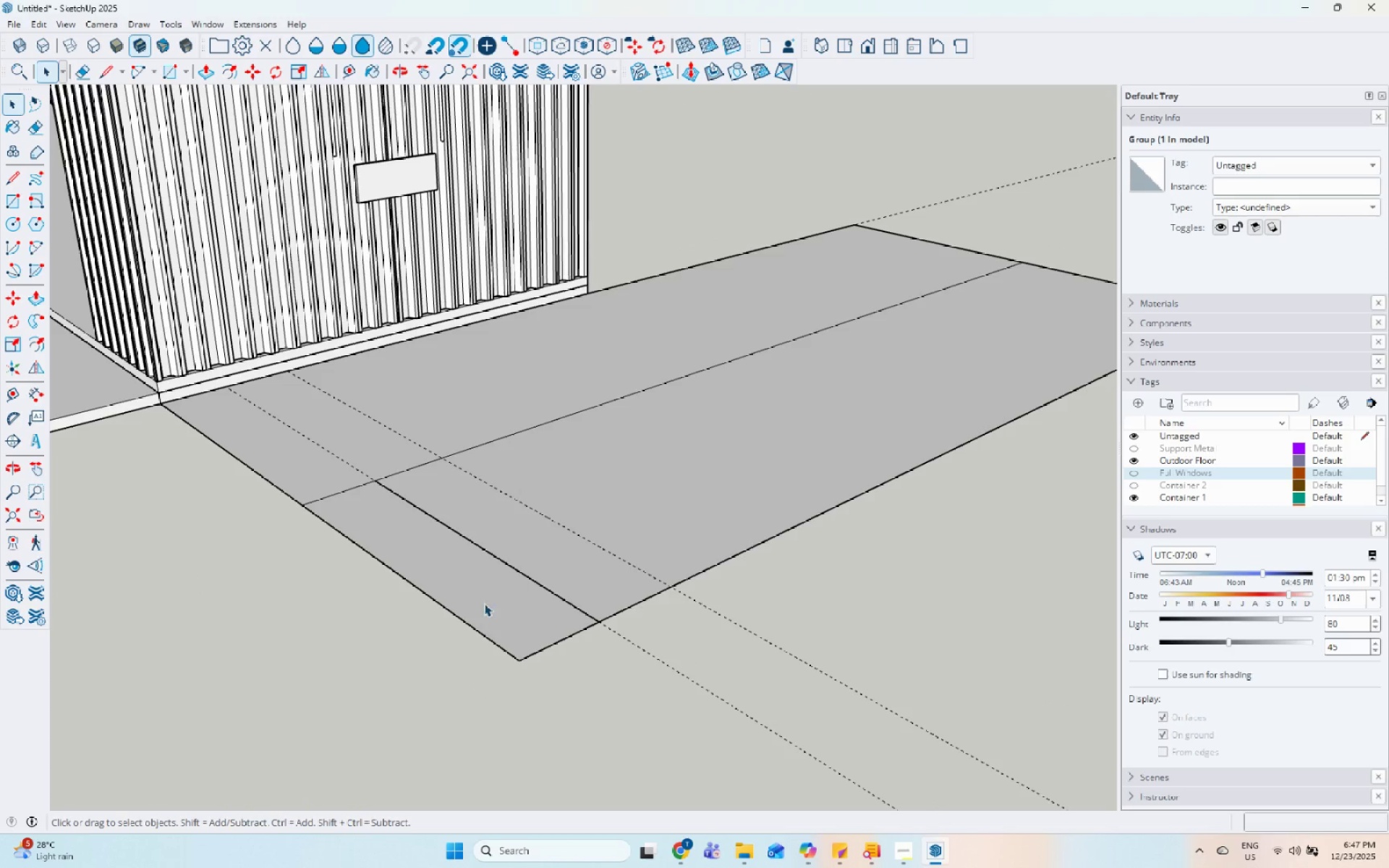 
left_click([484, 601])
 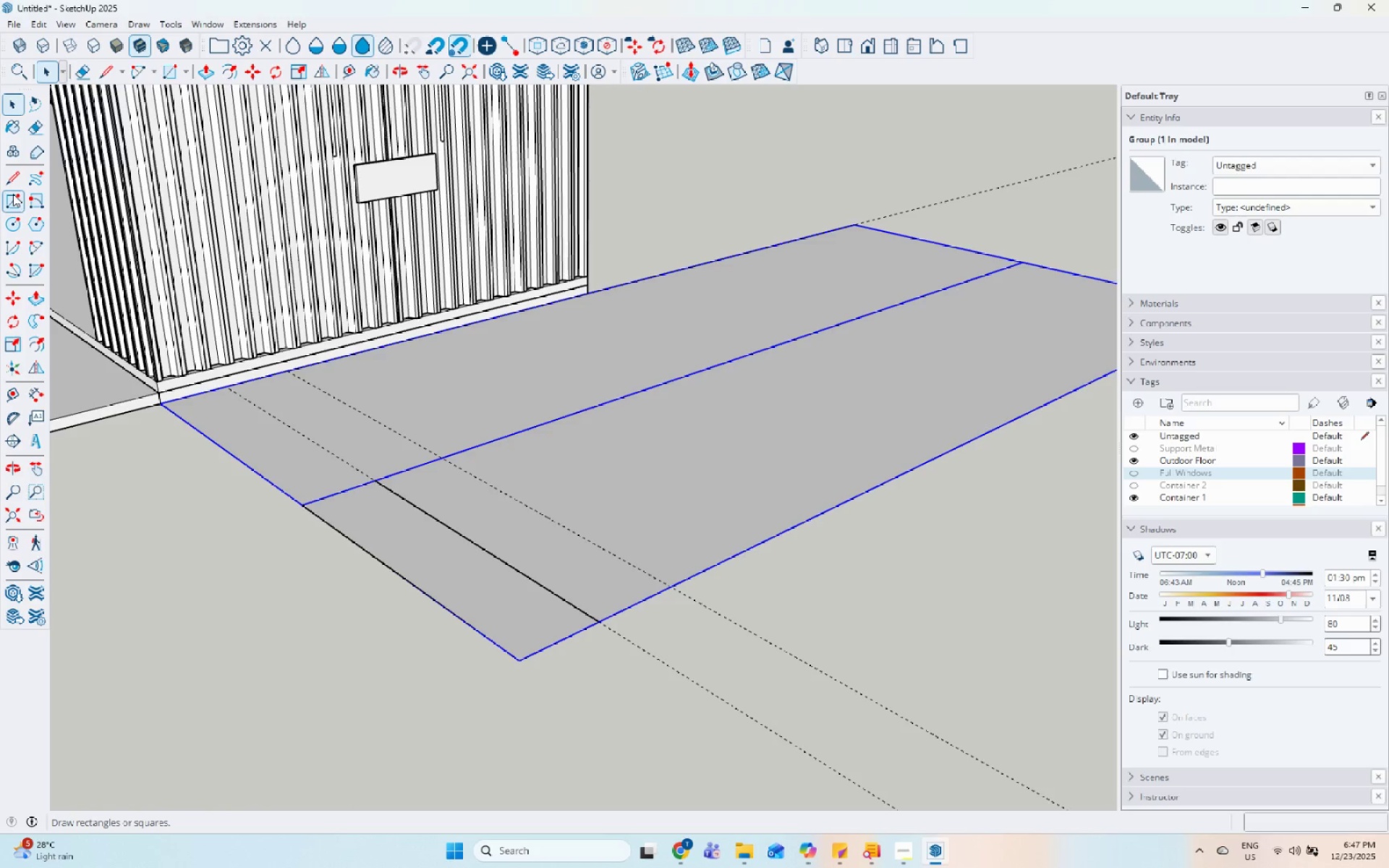 
left_click_drag(start_coordinate=[10, 207], to_coordinate=[33, 210])
 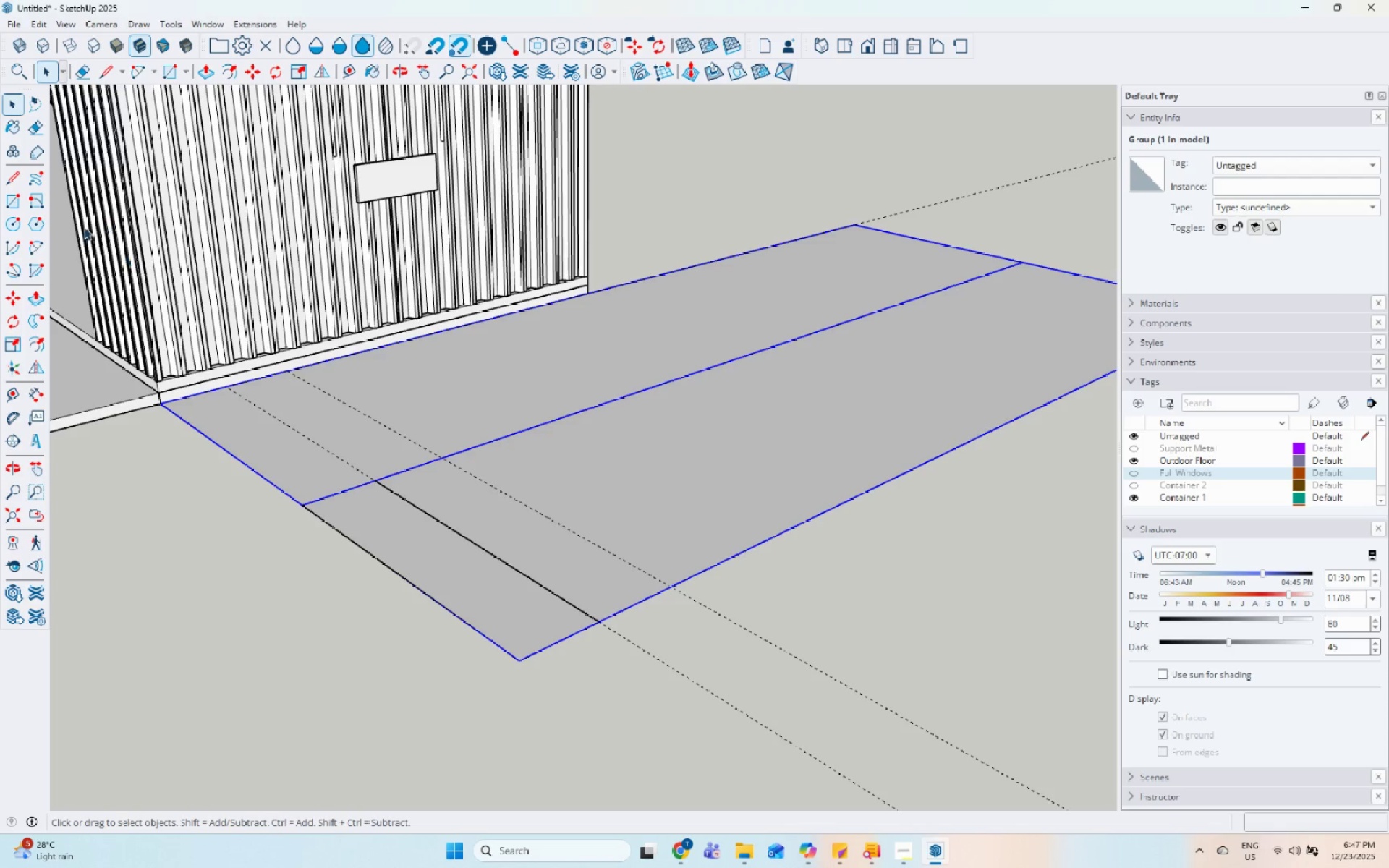 
left_click([9, 204])
 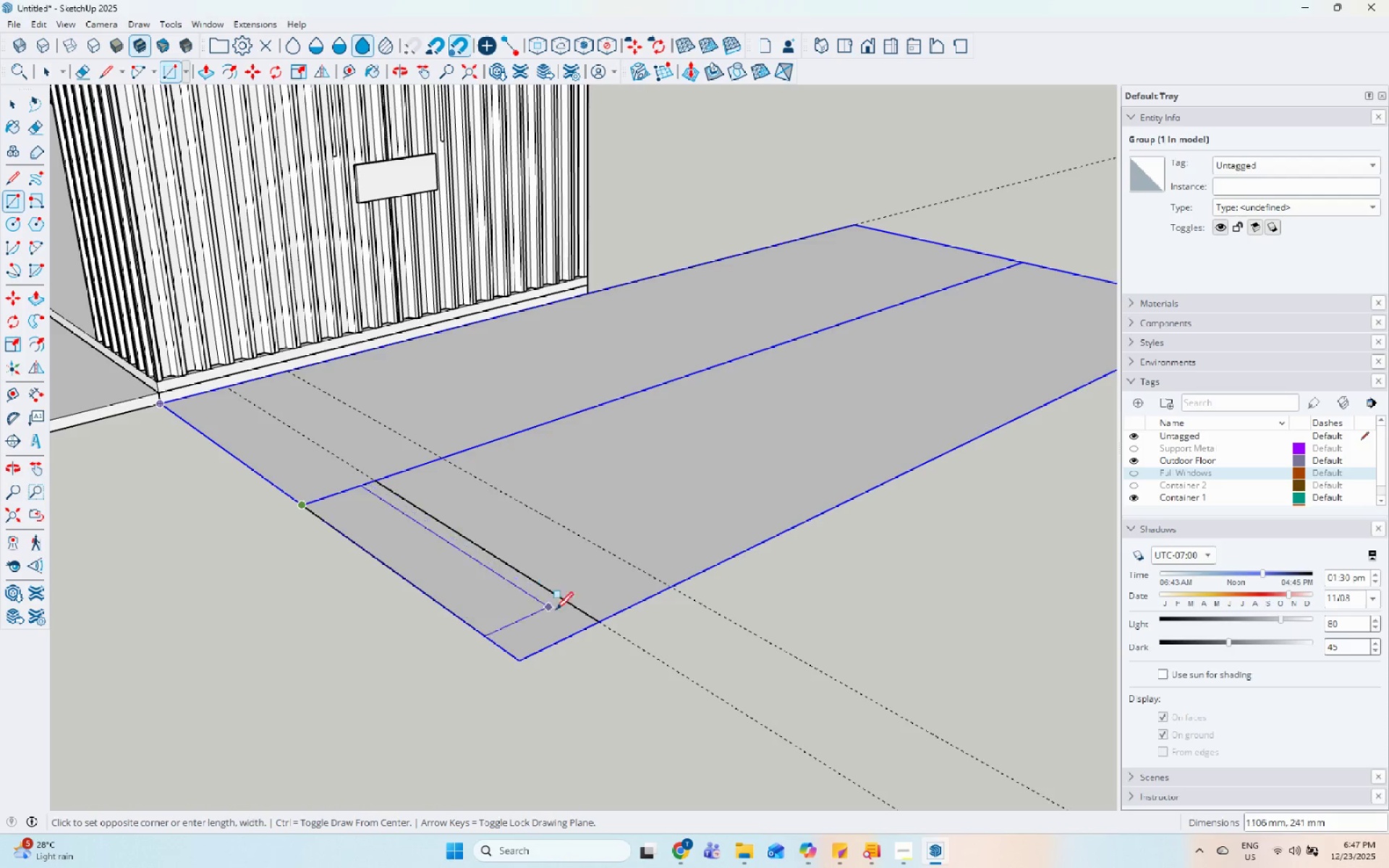 
left_click([602, 625])
 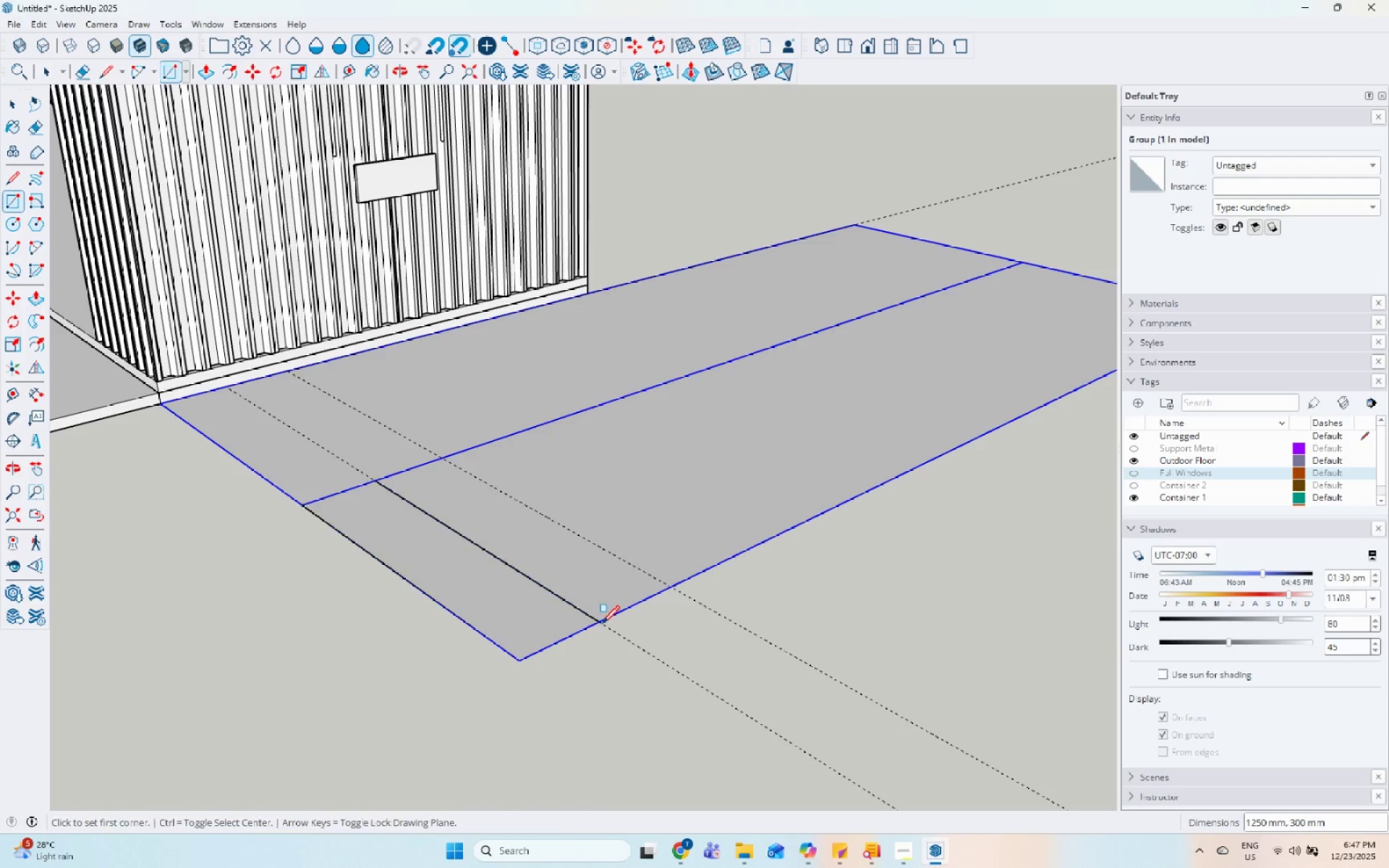 
key(Space)
 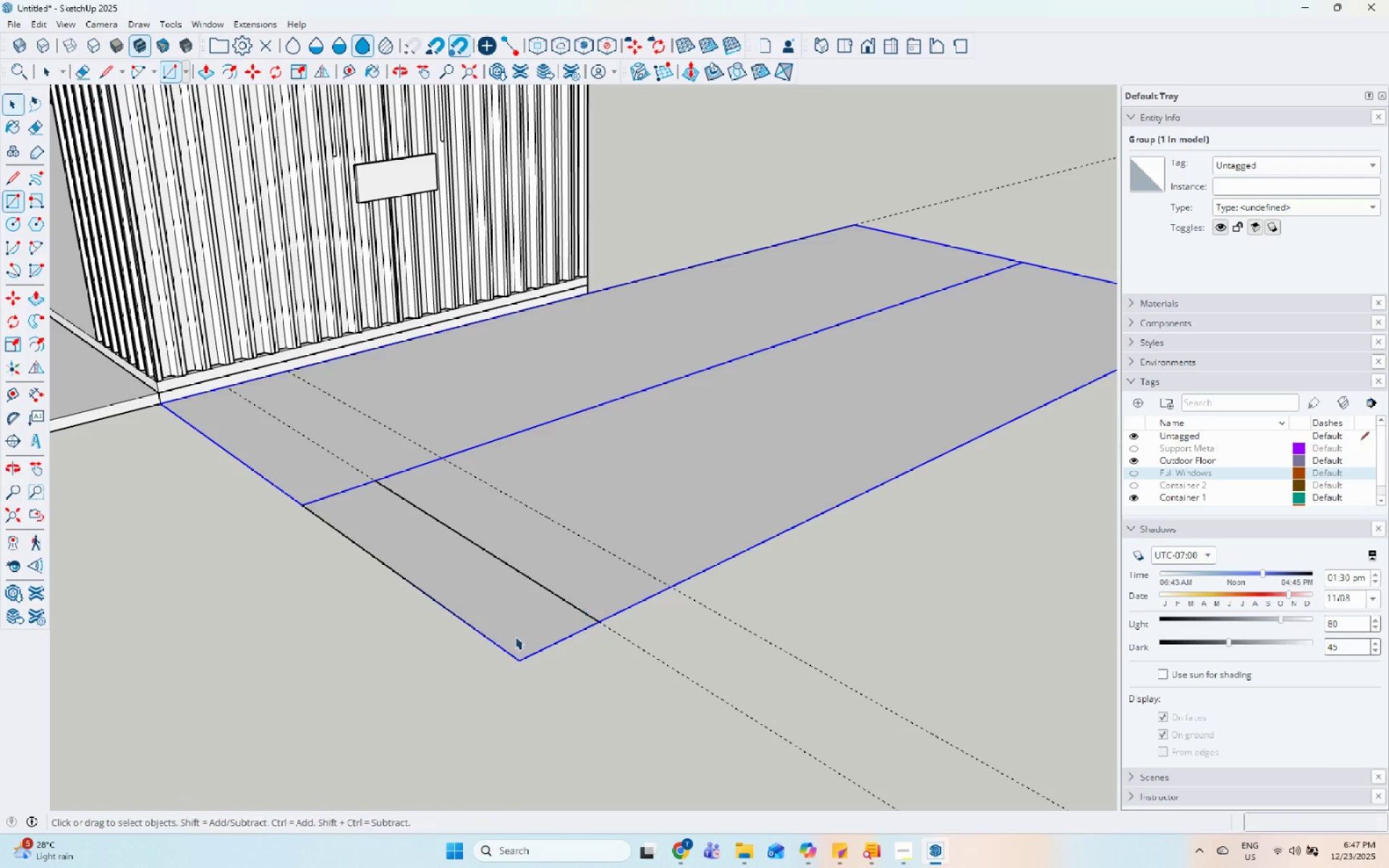 
double_click([510, 636])
 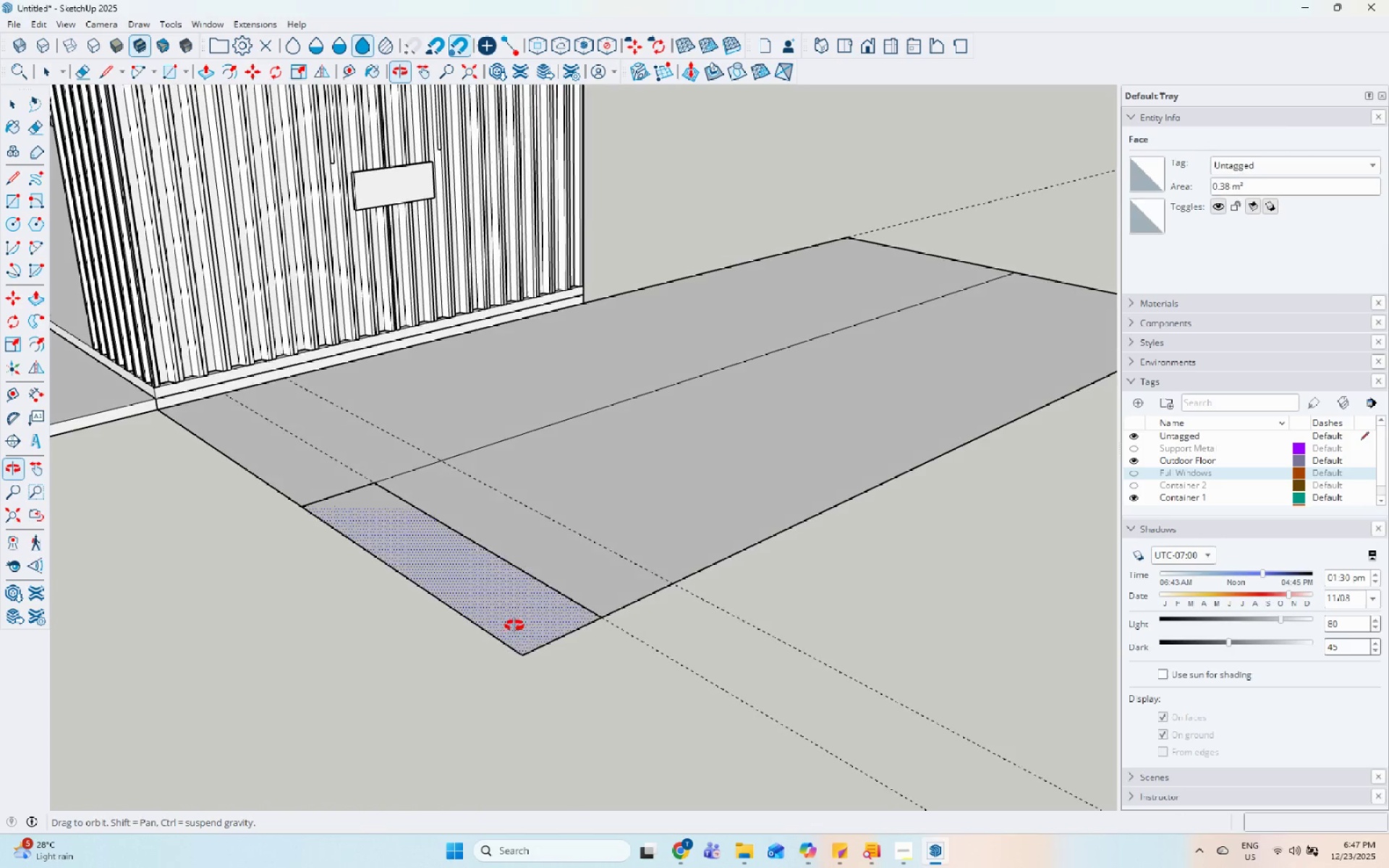 
key(P)
 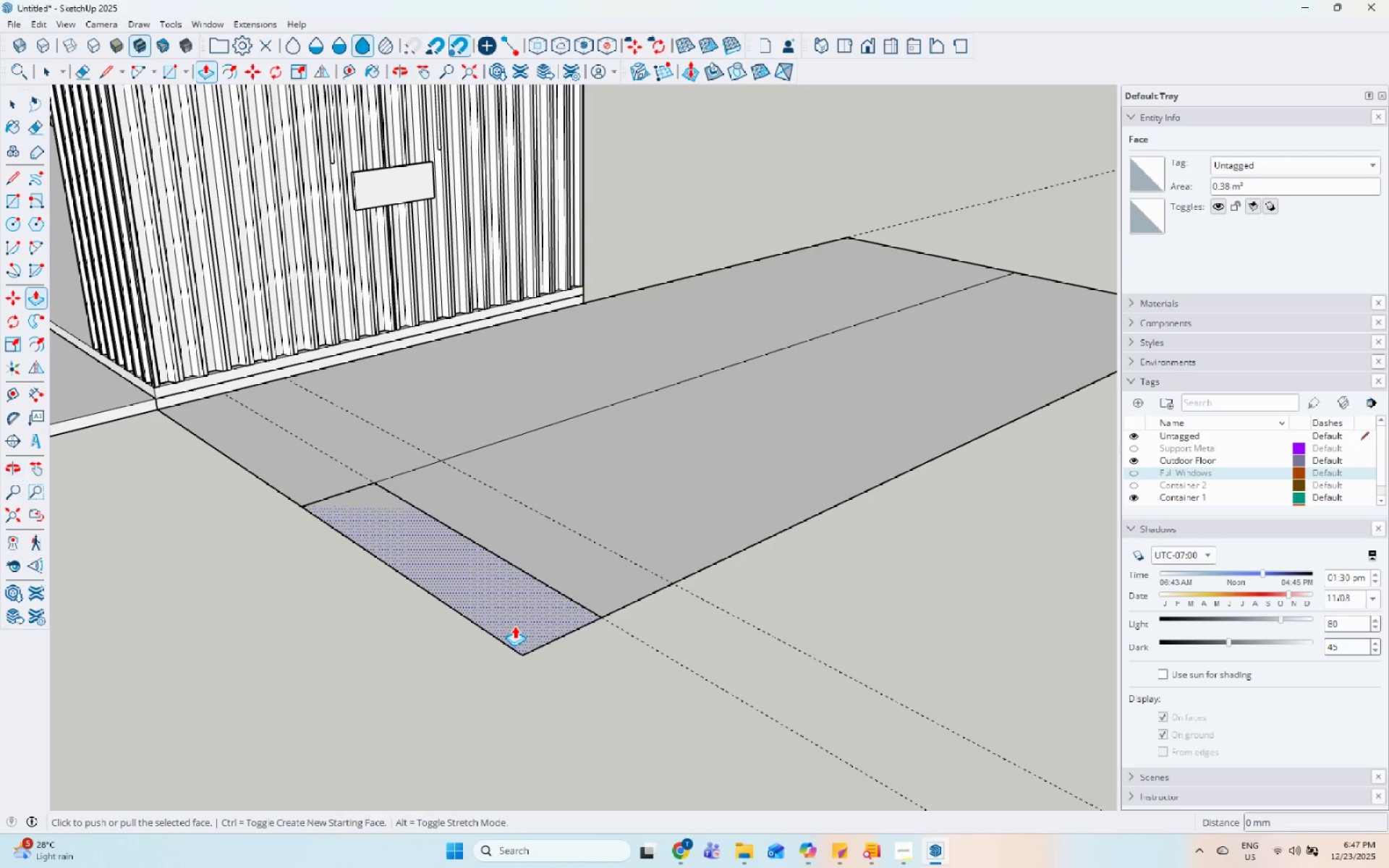 
left_click([514, 626])
 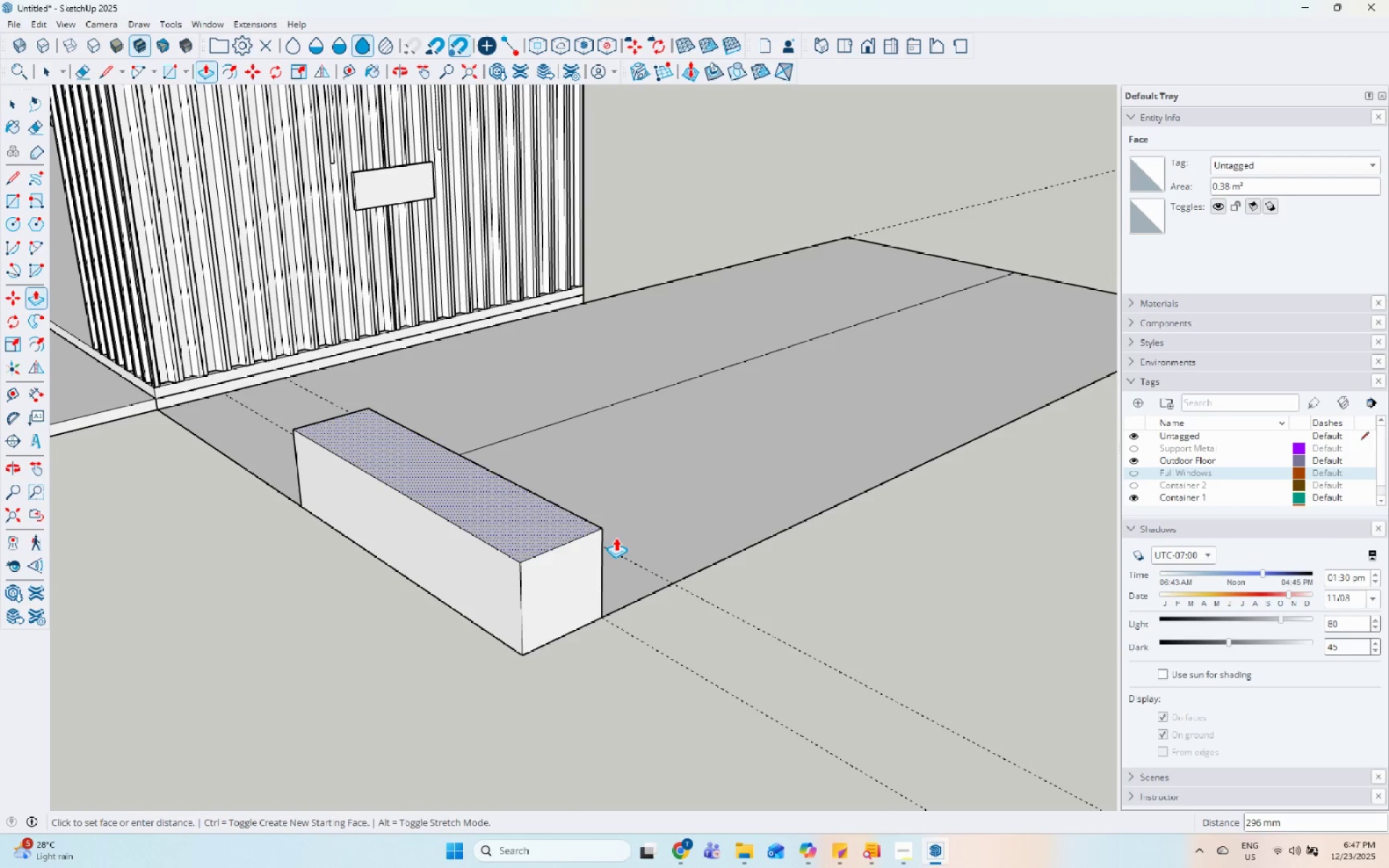 
key(Numpad2)
 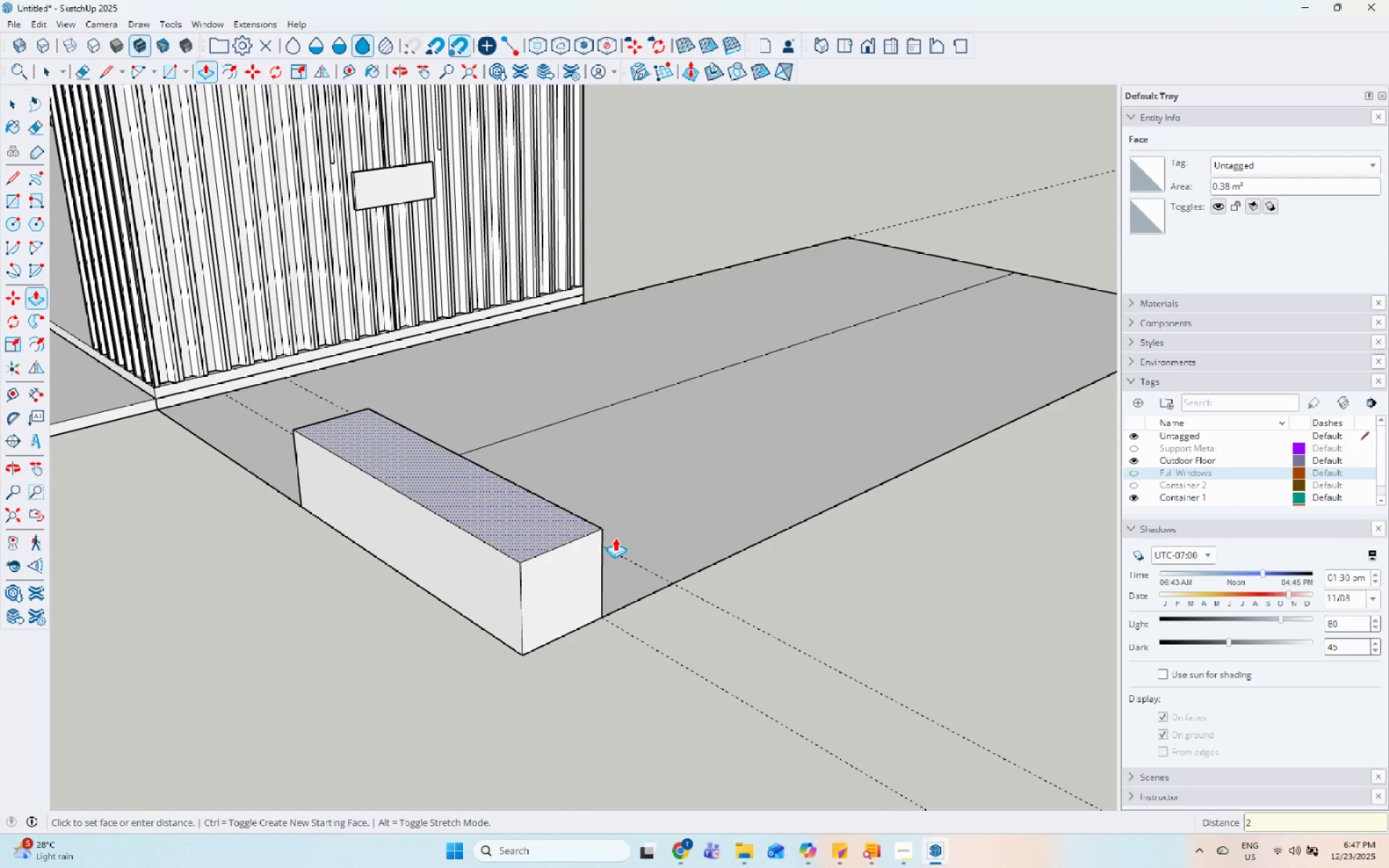 
key(Numpad5)
 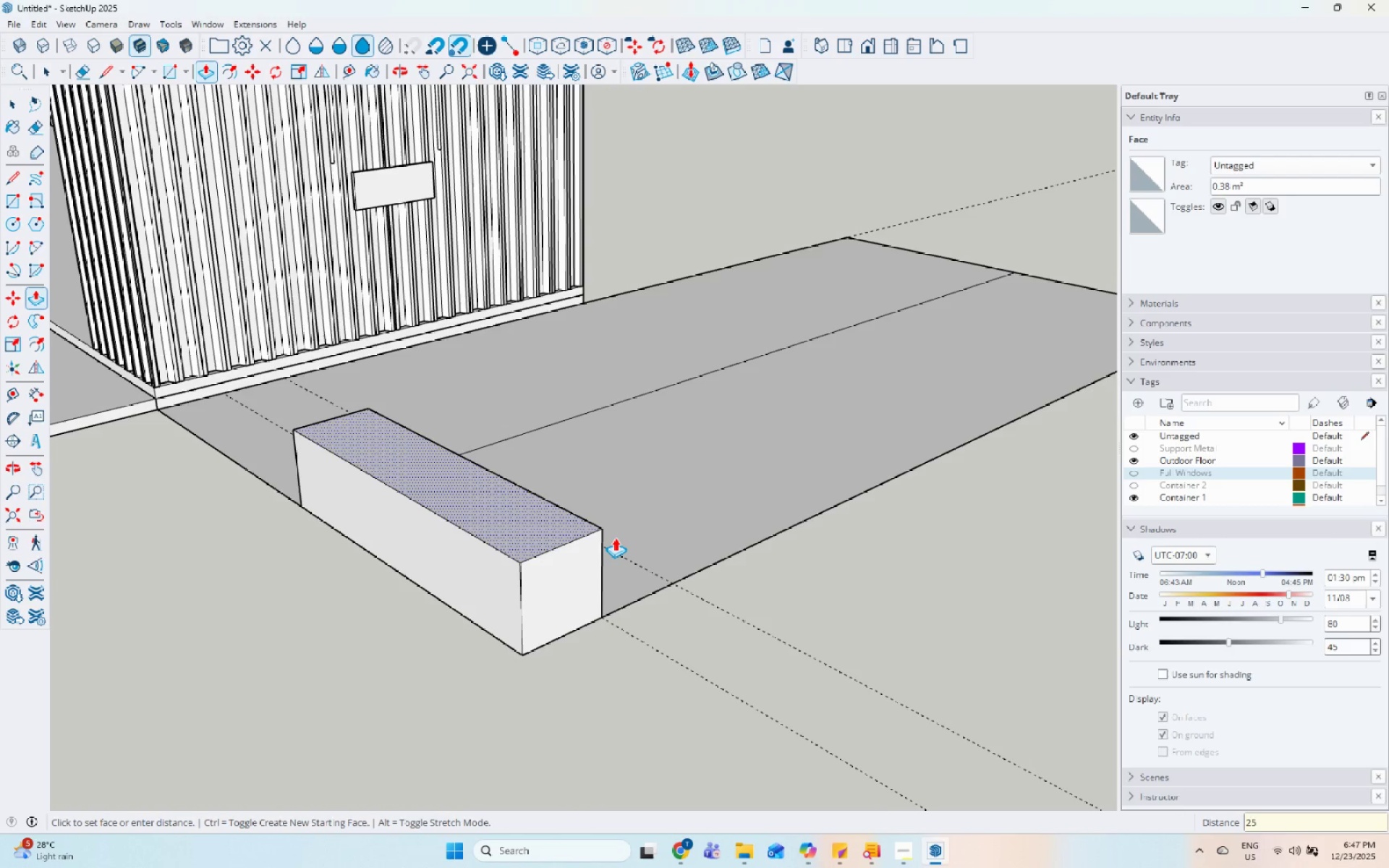 
key(Numpad0)
 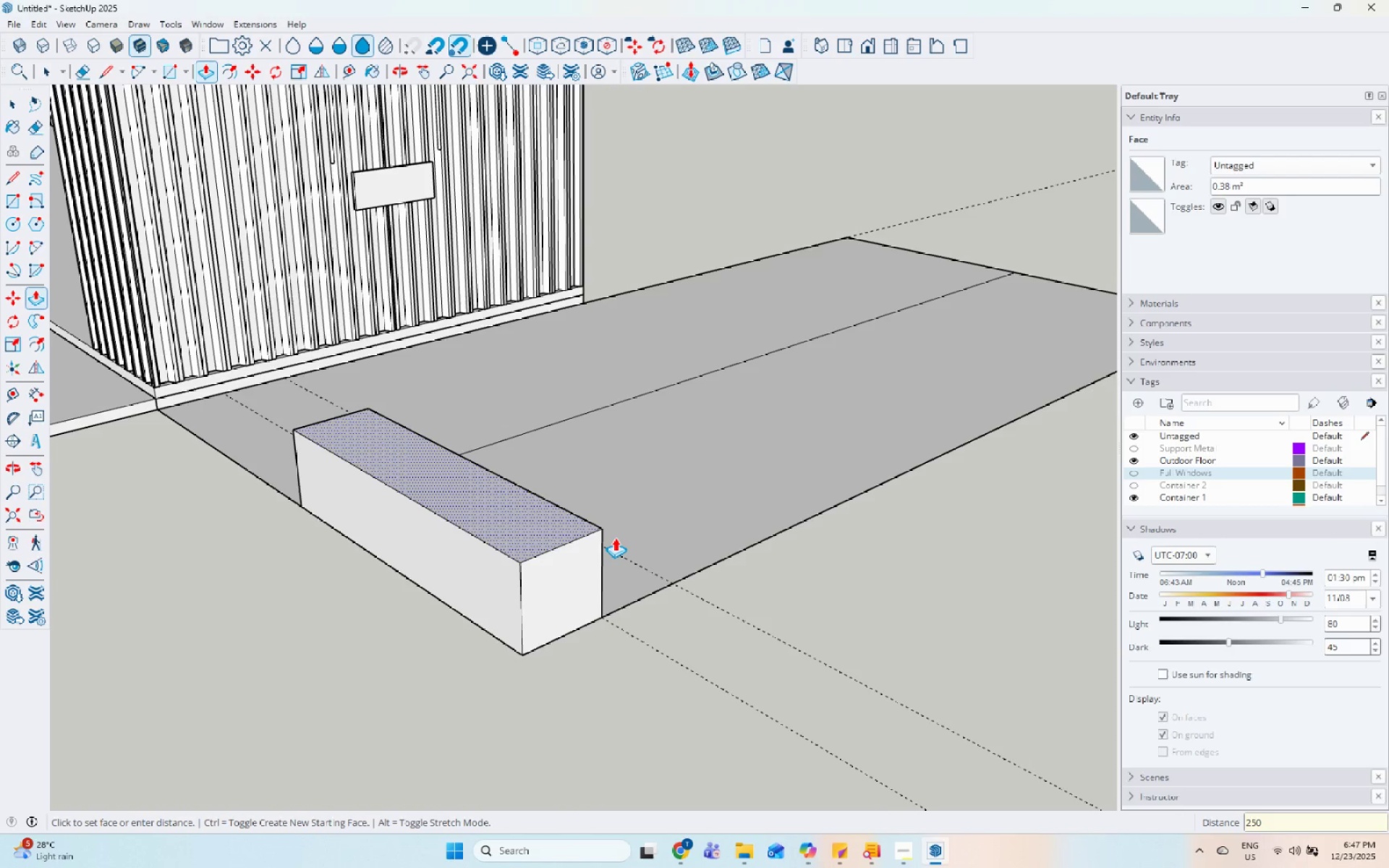 
key(Enter)
 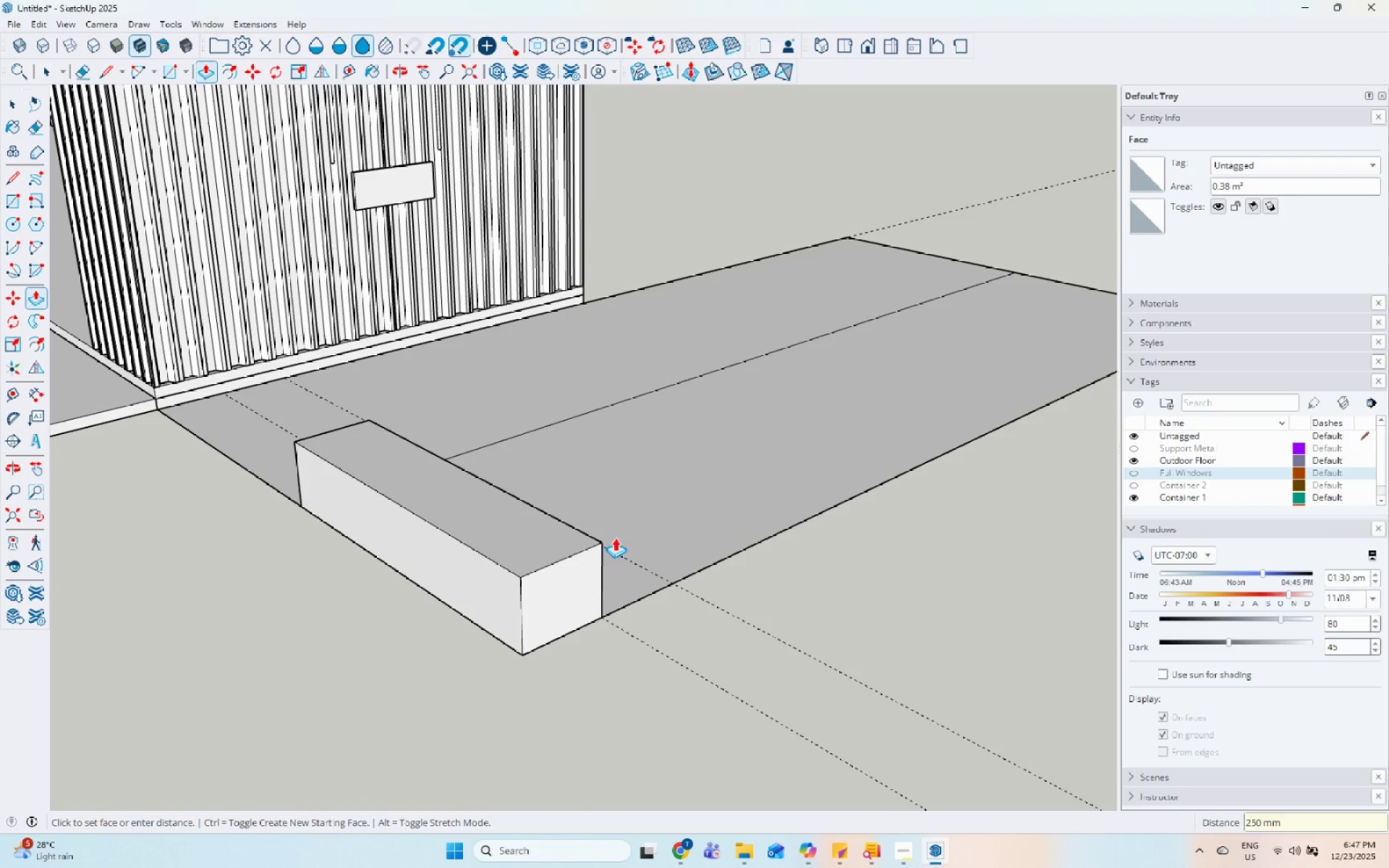 
key(Space)
 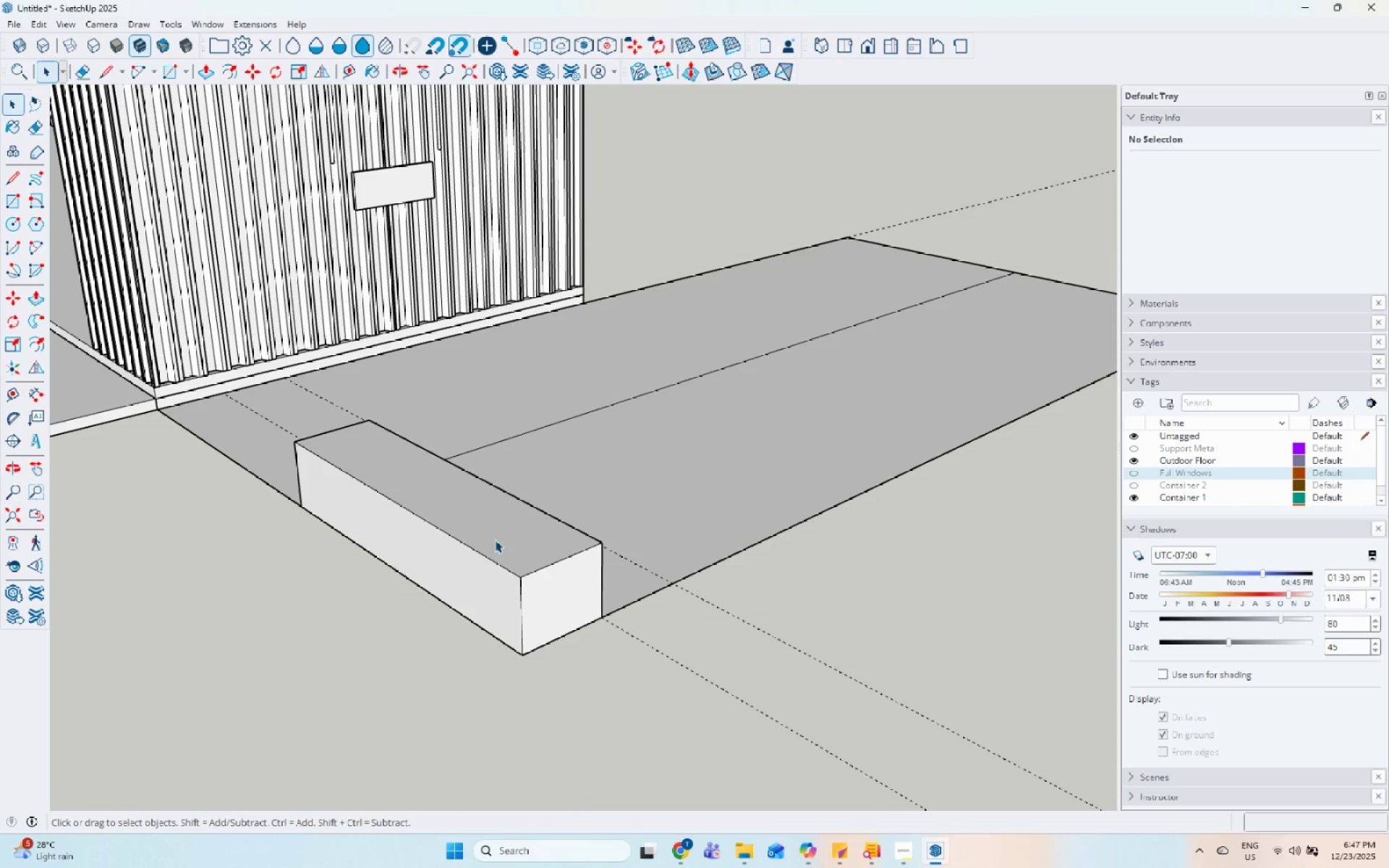 
double_click([495, 540])
 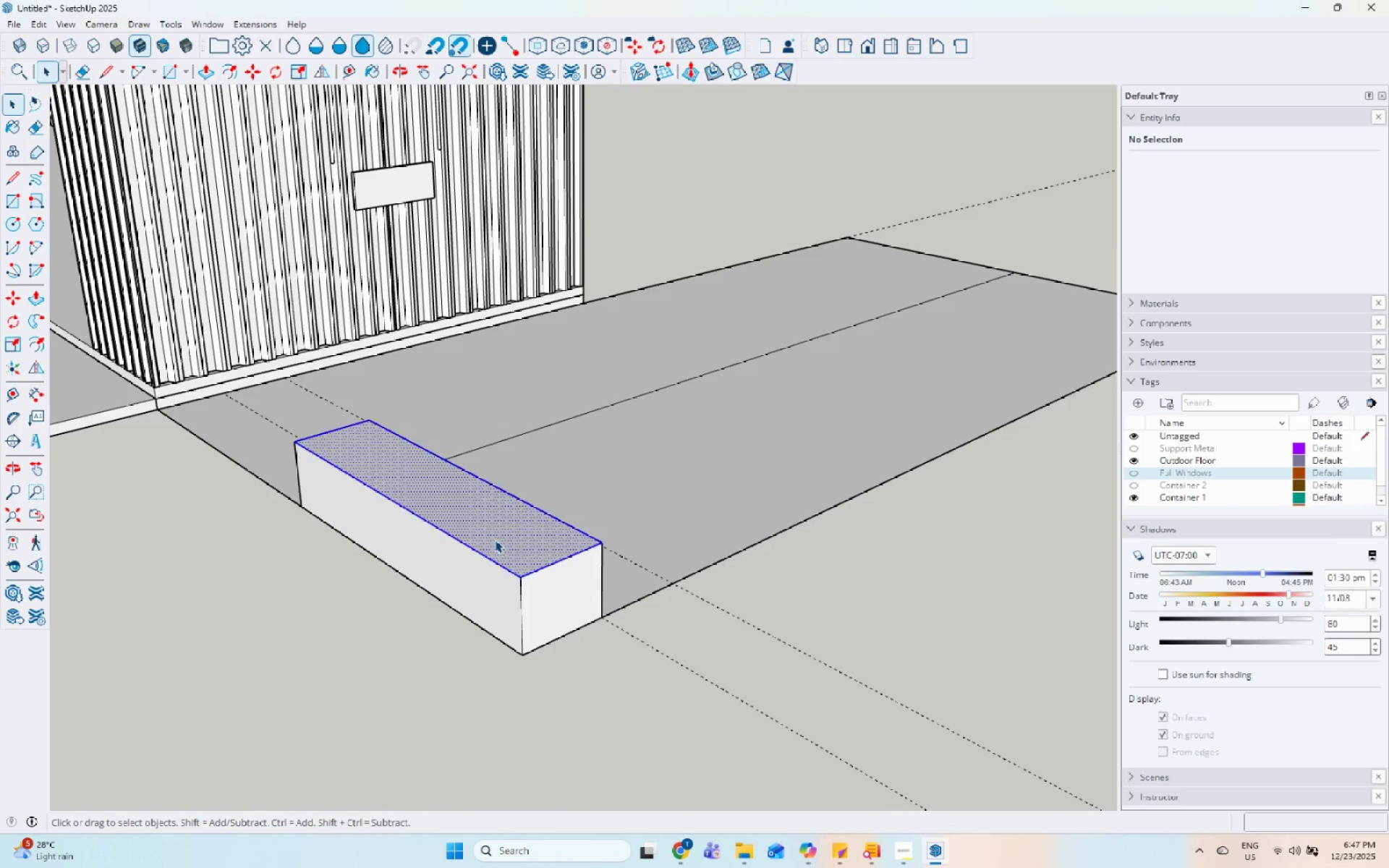 
triple_click([495, 540])
 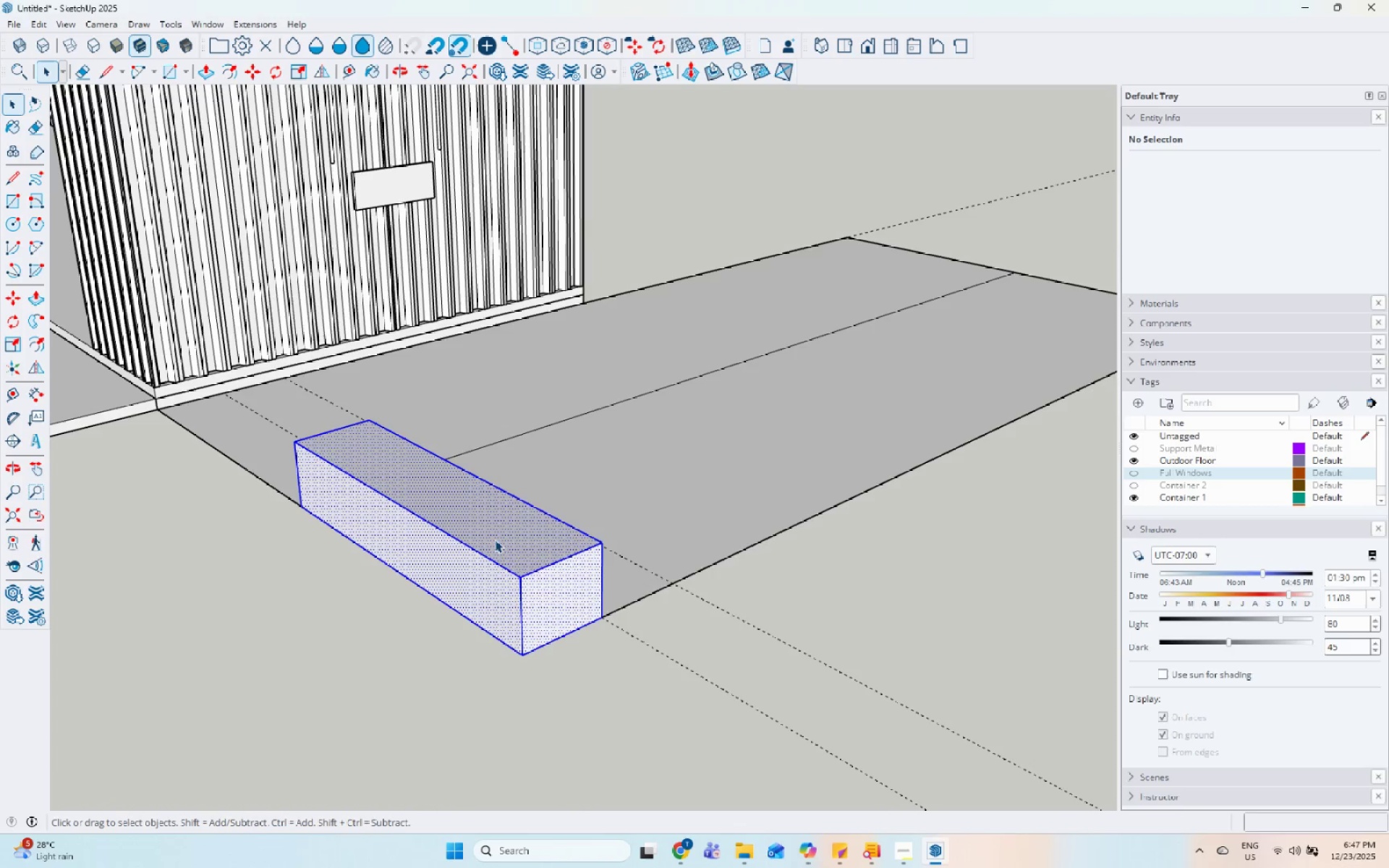 
right_click([495, 540])
 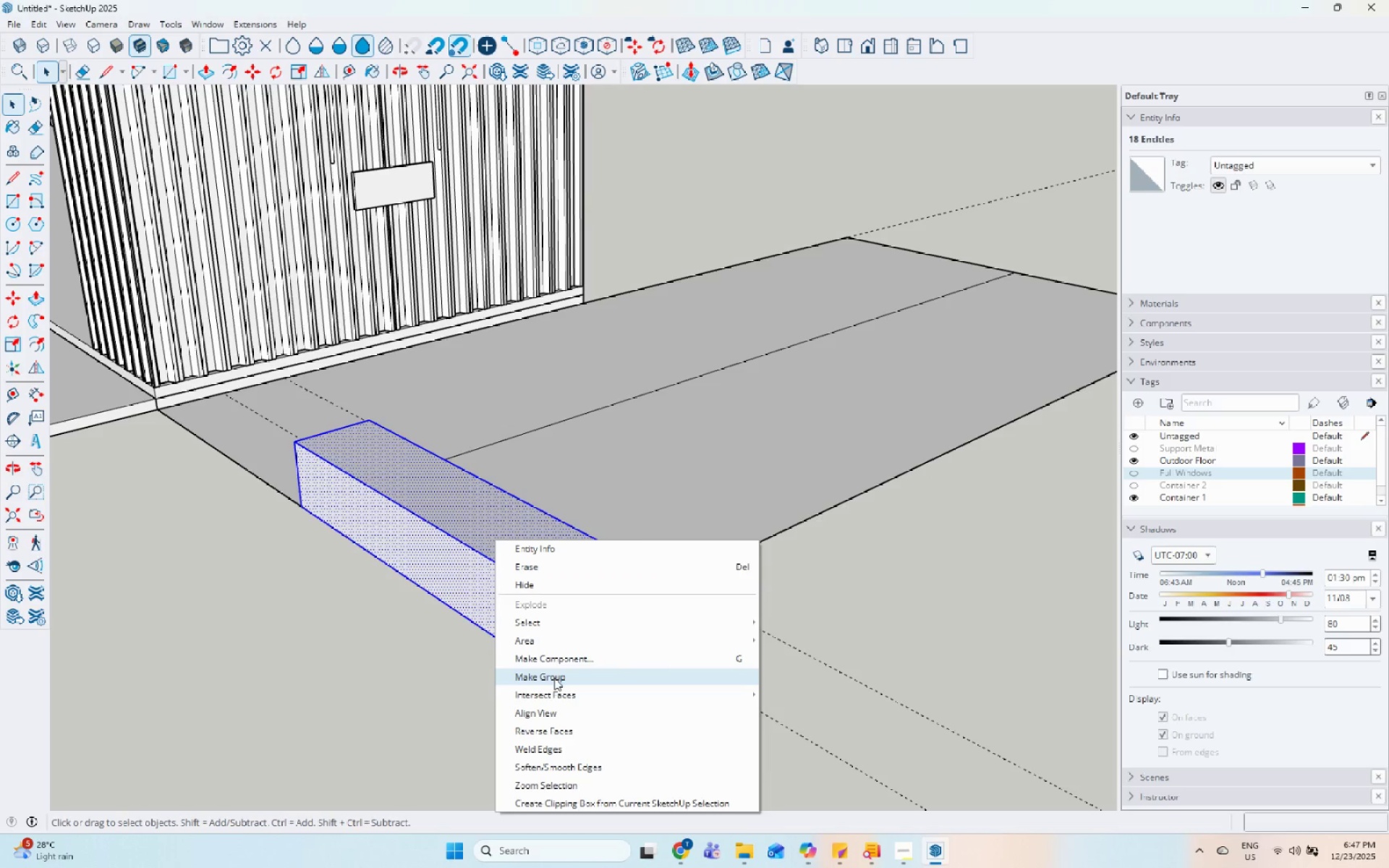 
left_click([554, 678])
 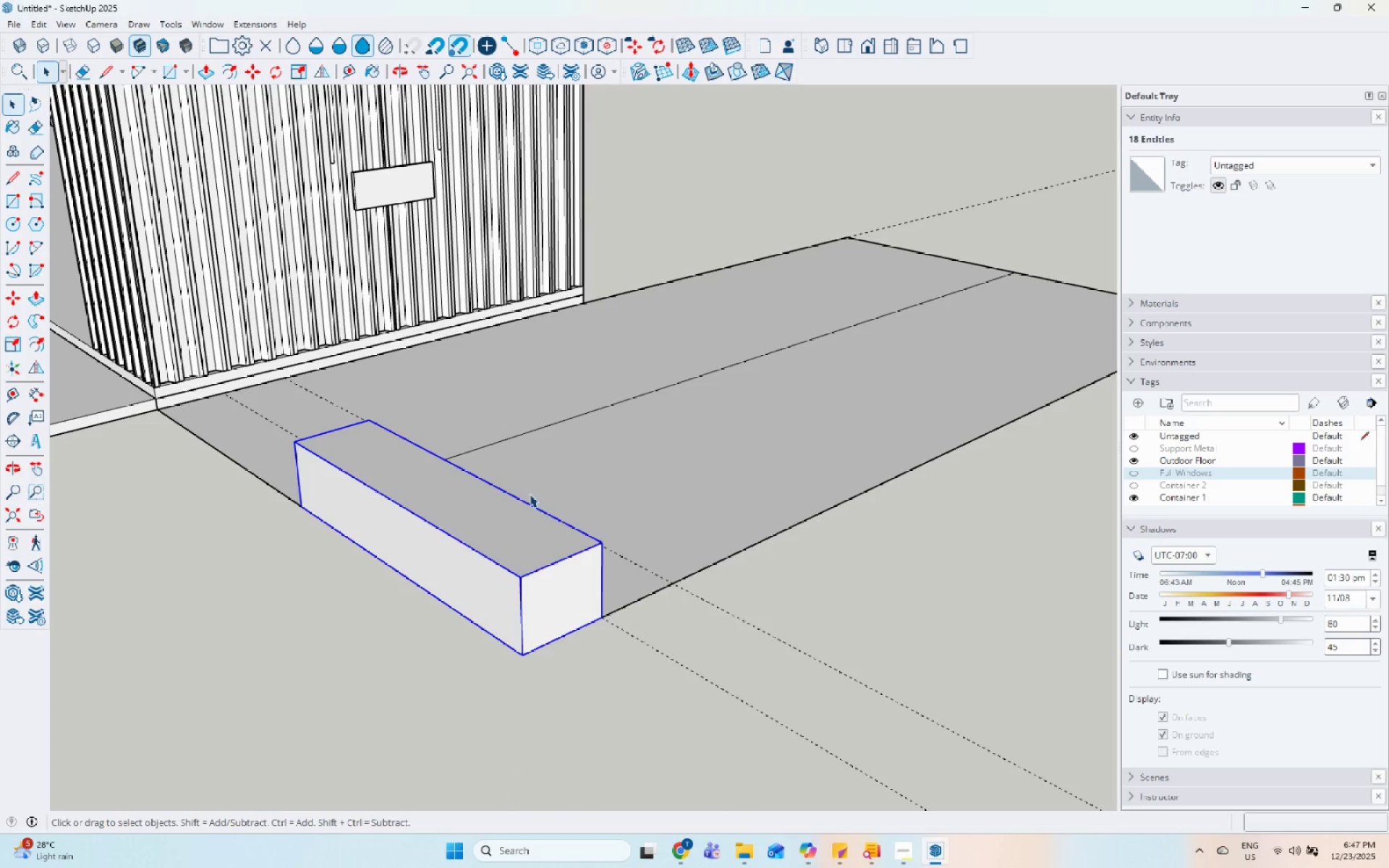 
right_click([527, 487])
 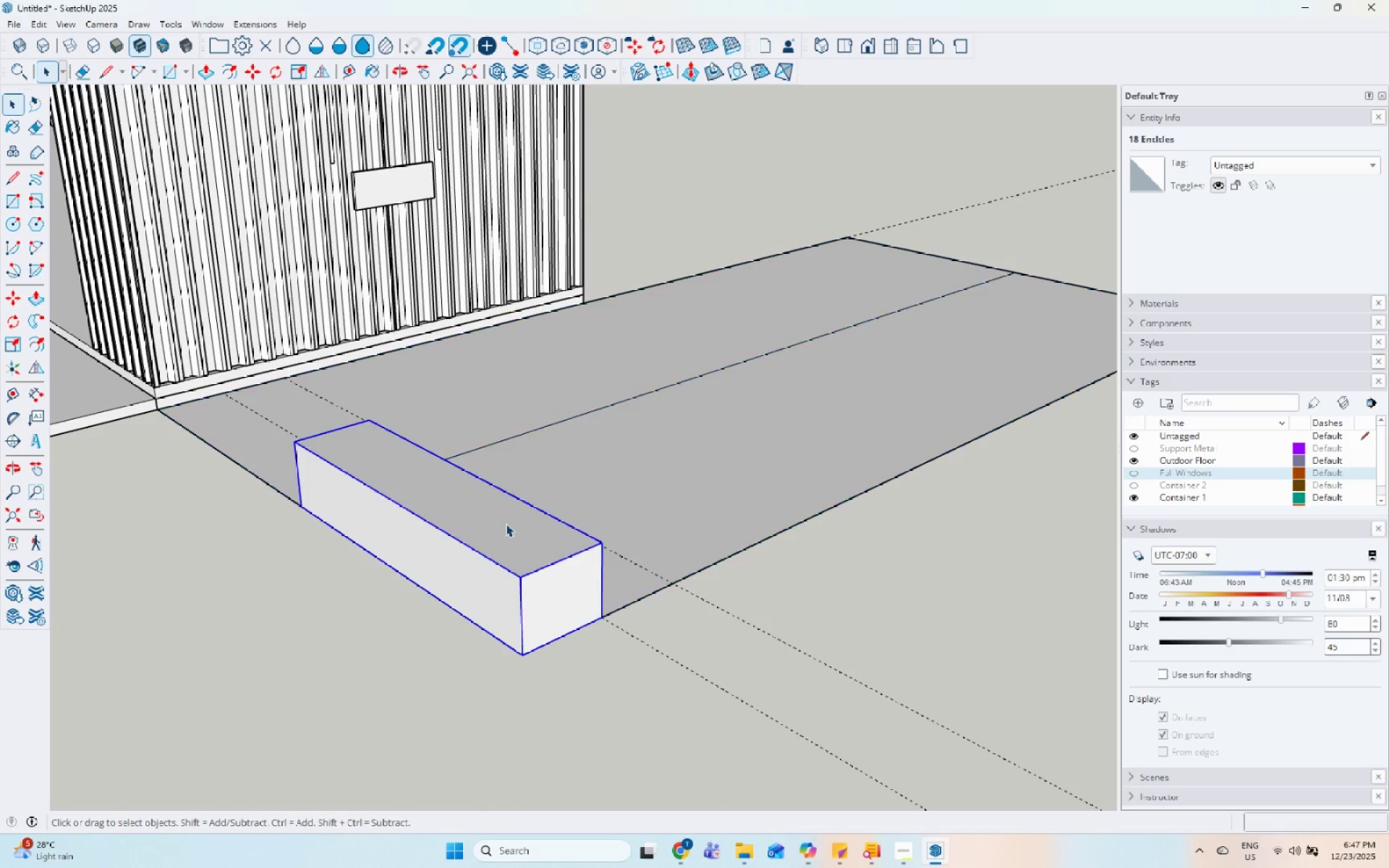 
right_click([506, 524])
 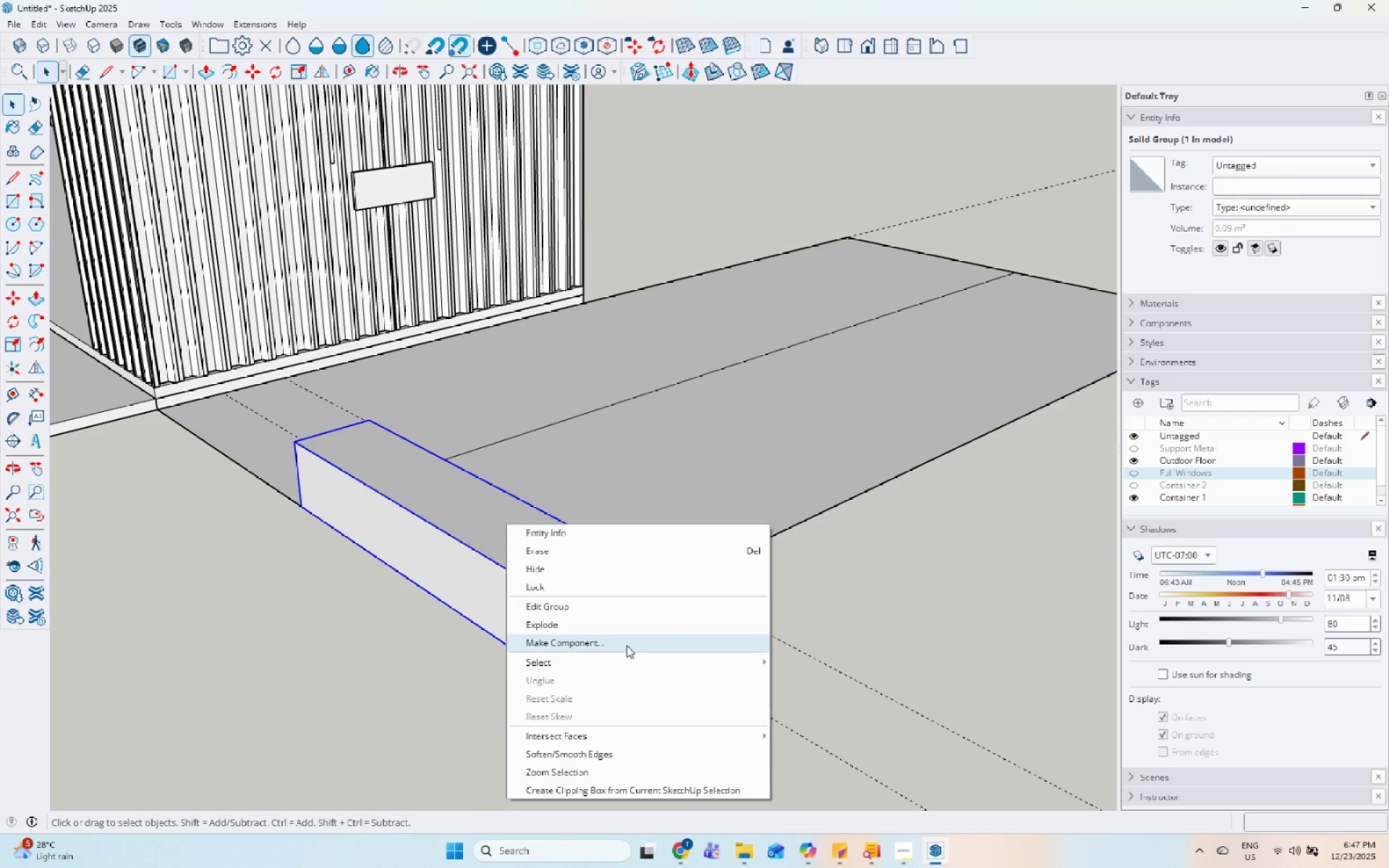 
left_click([626, 645])
 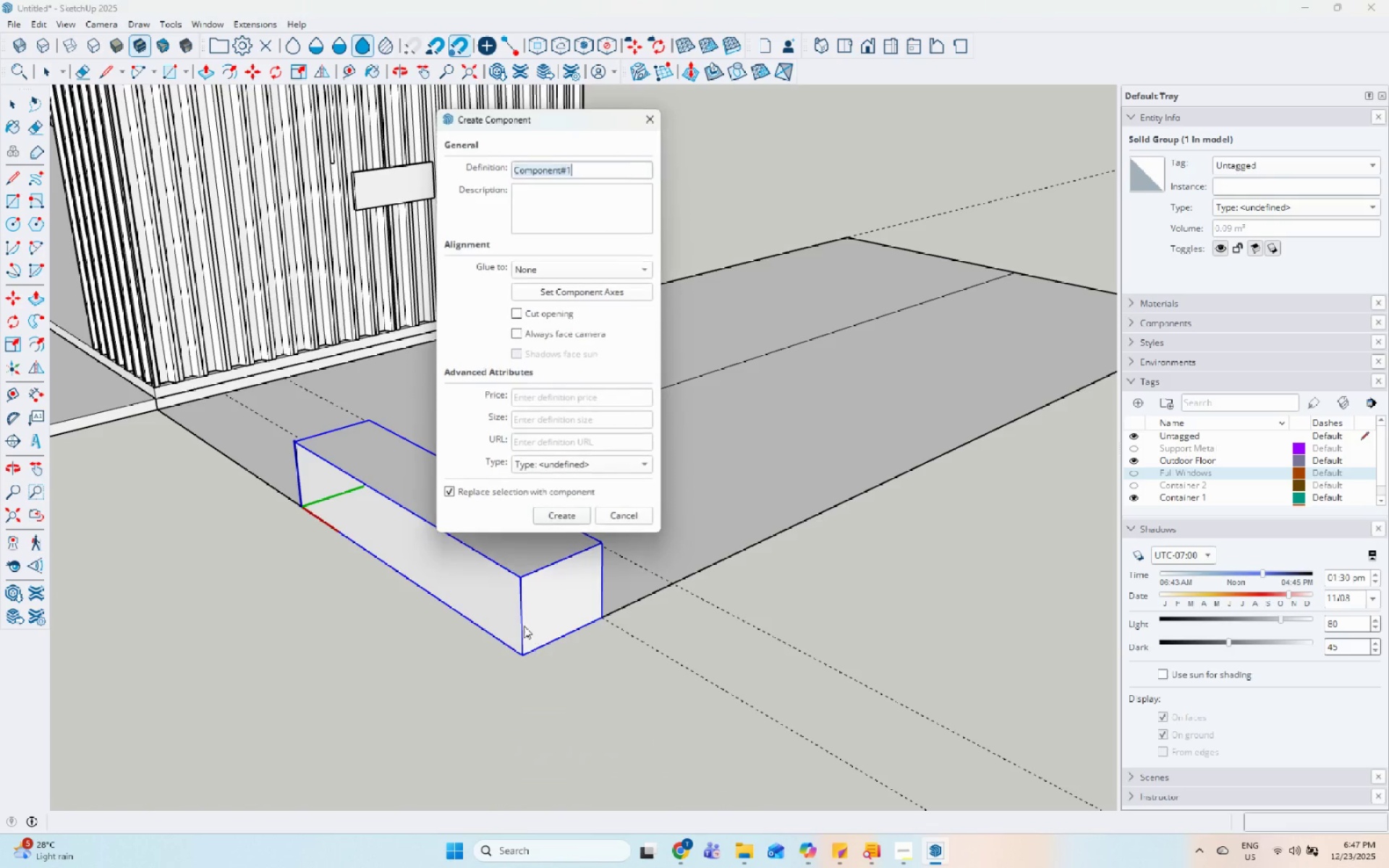 
scroll: coordinate [524, 626], scroll_direction: up, amount: 2.0
 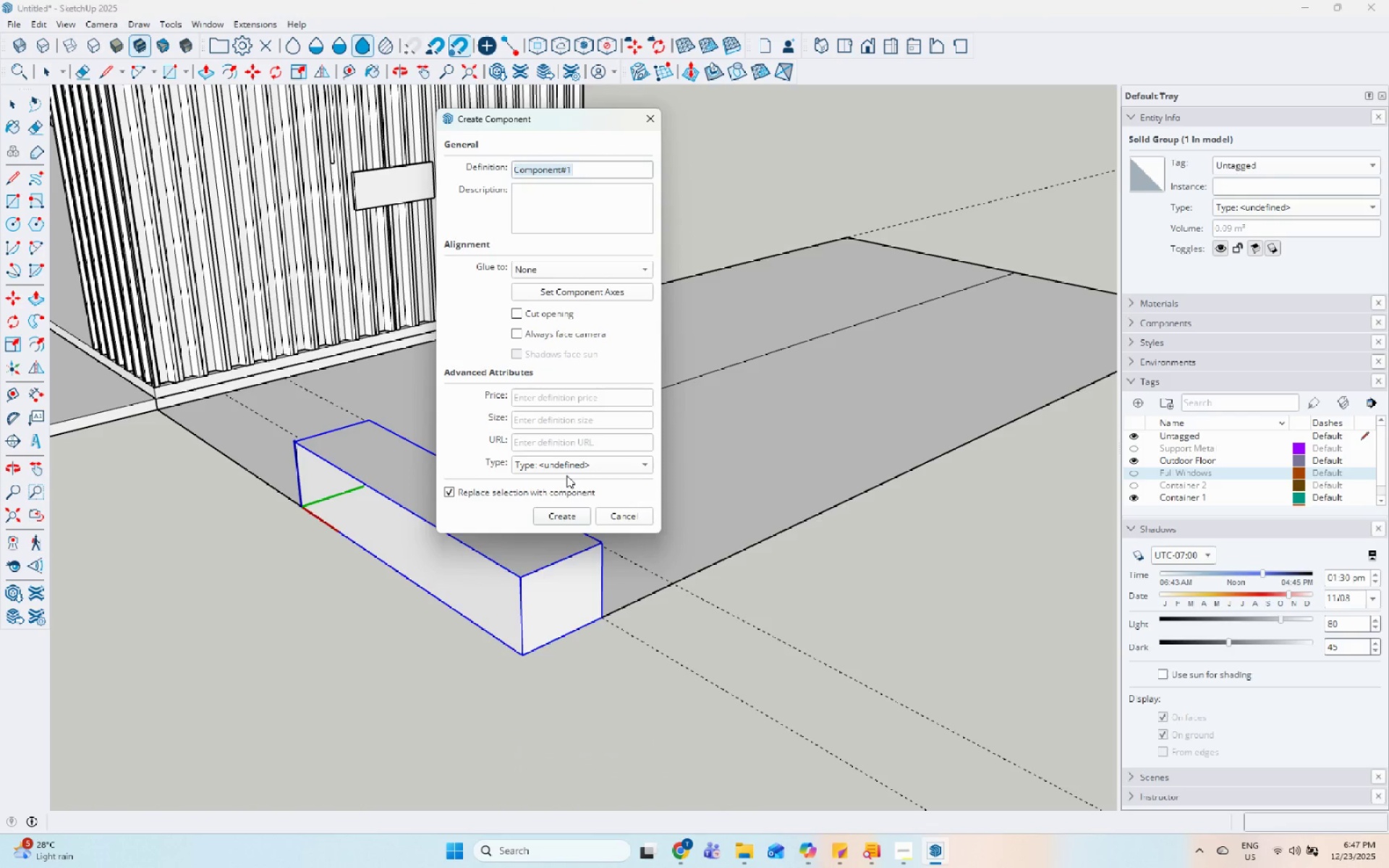 
type(Stair)
 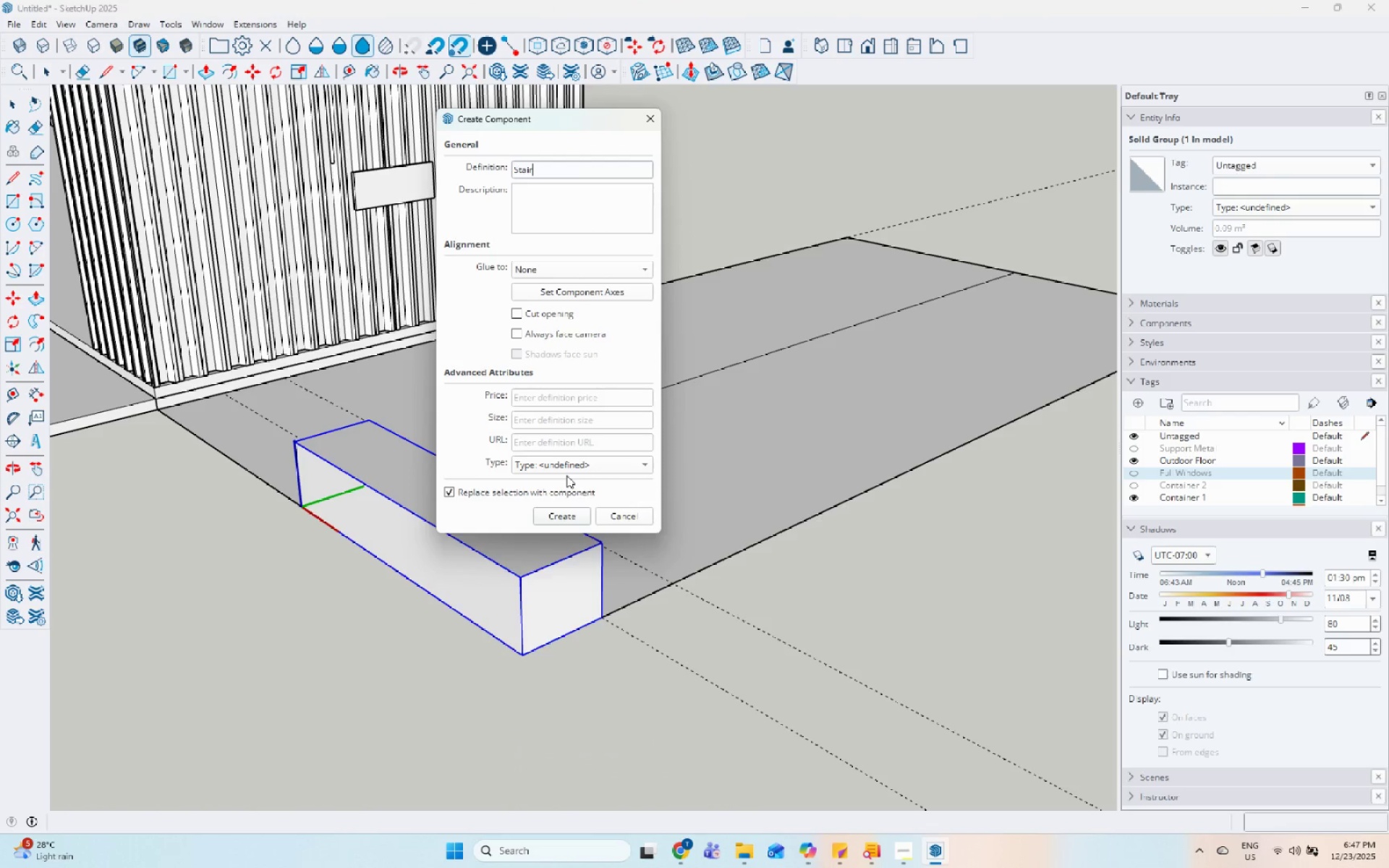 
key(Enter)
 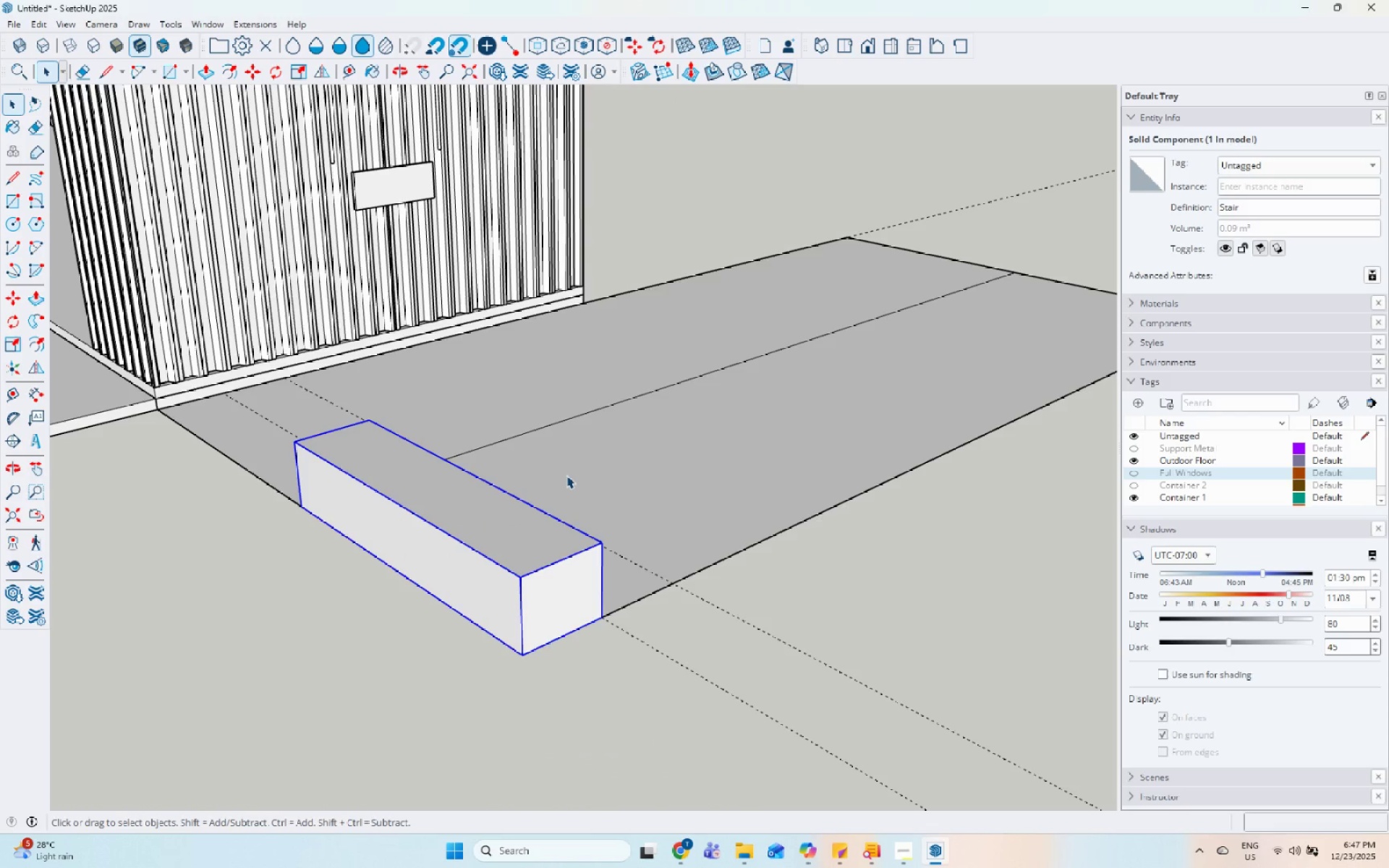 
key(M)
 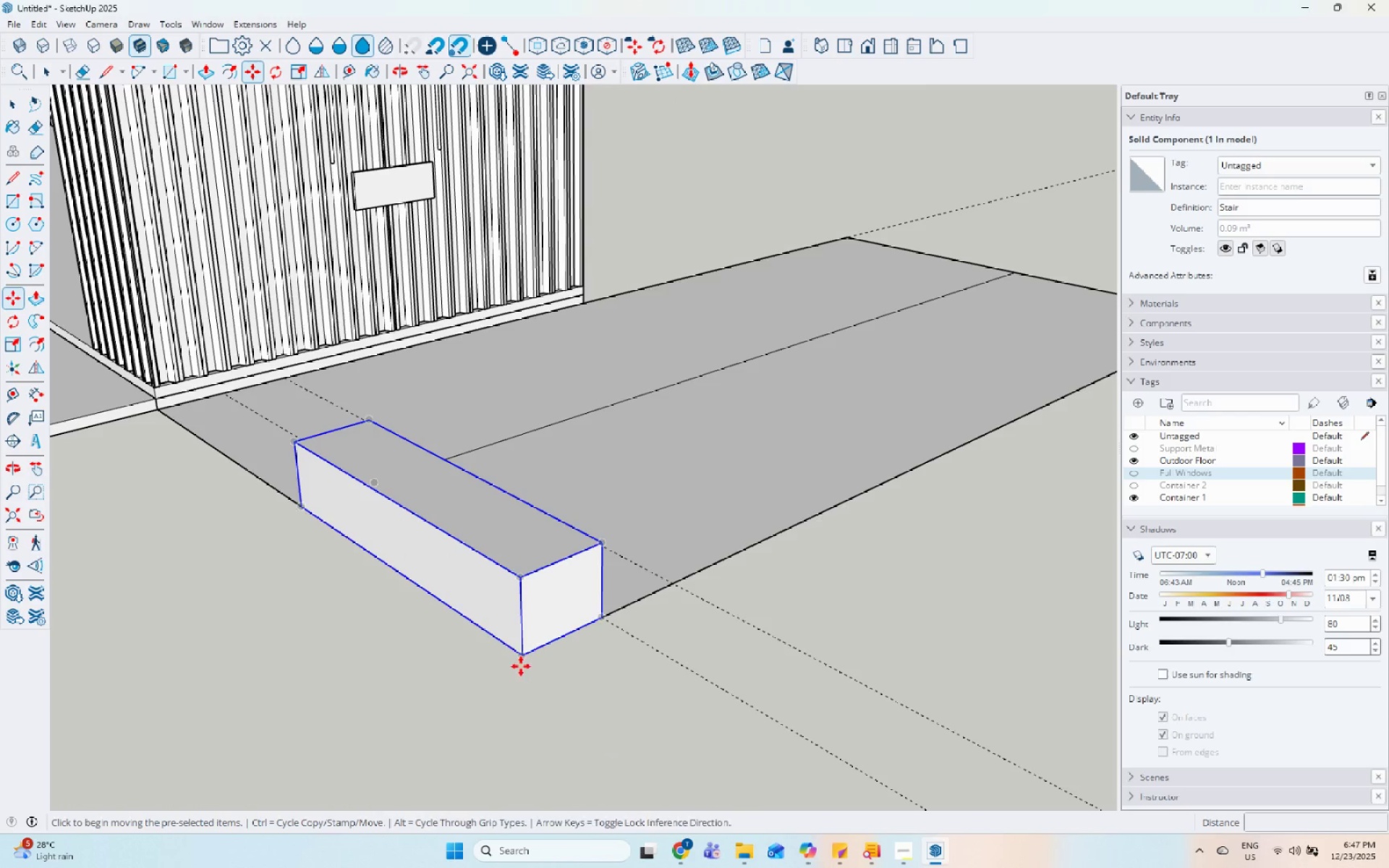 
key(Control+ControlLeft)
 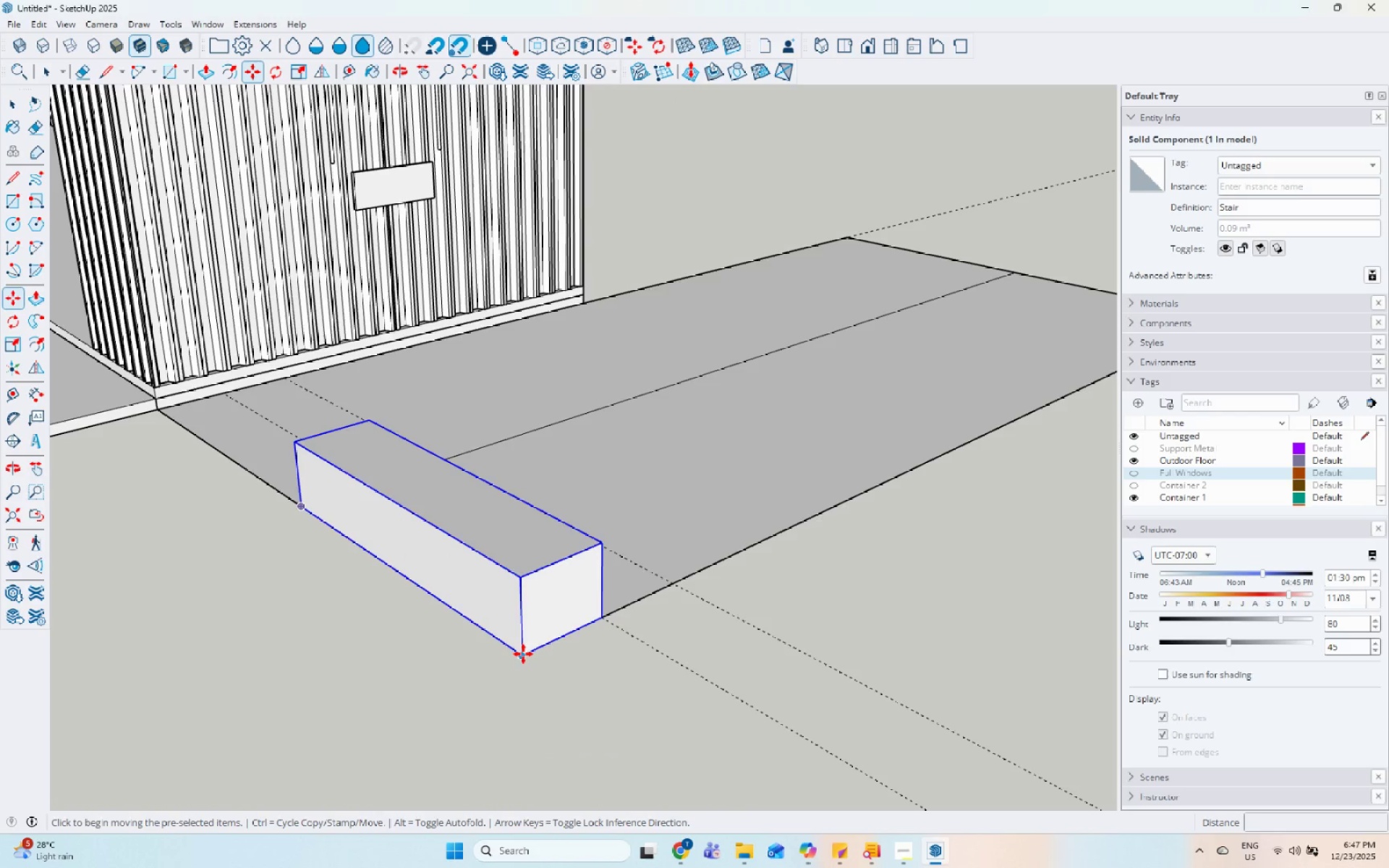 
left_click([523, 654])
 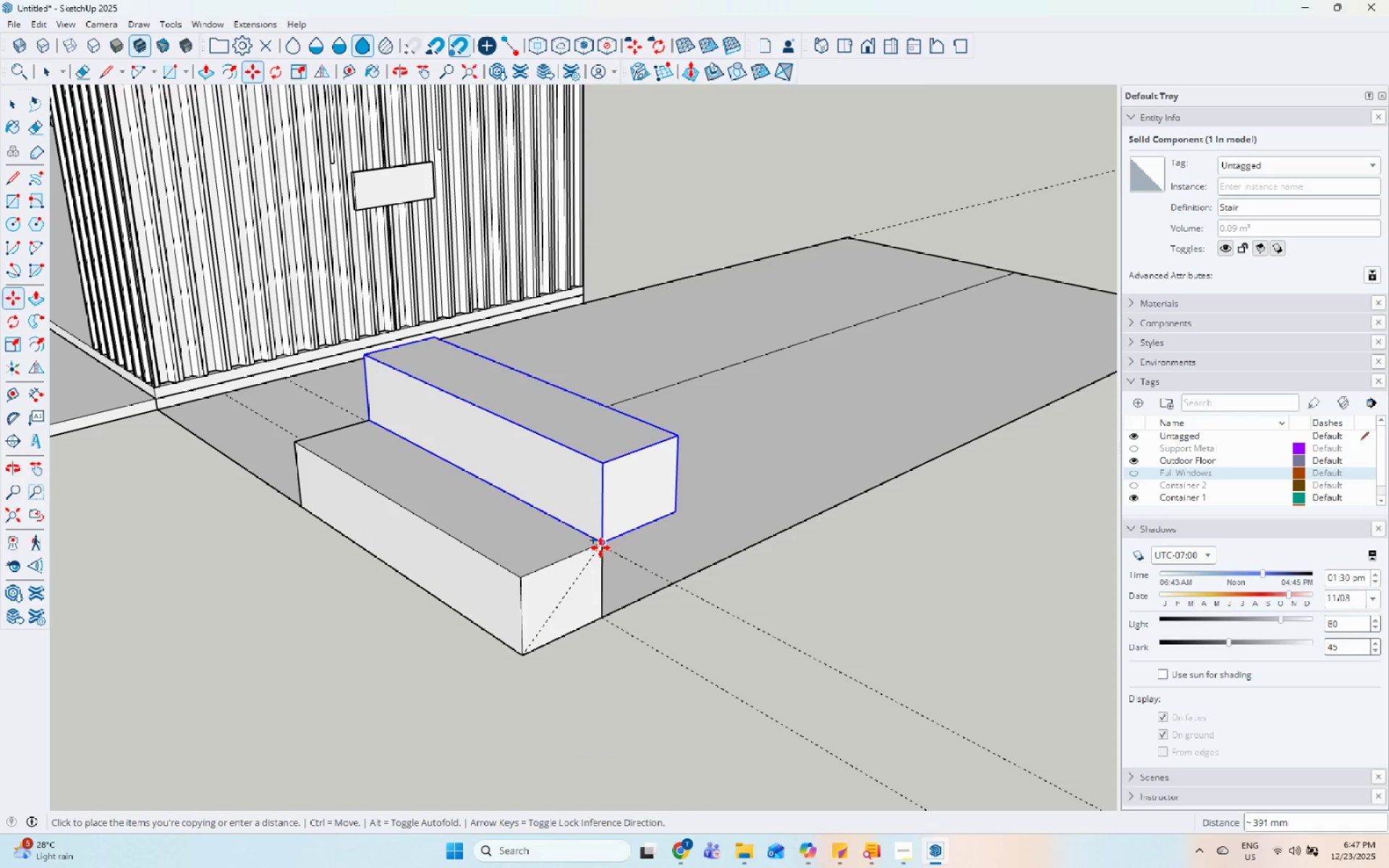 
left_click([600, 547])
 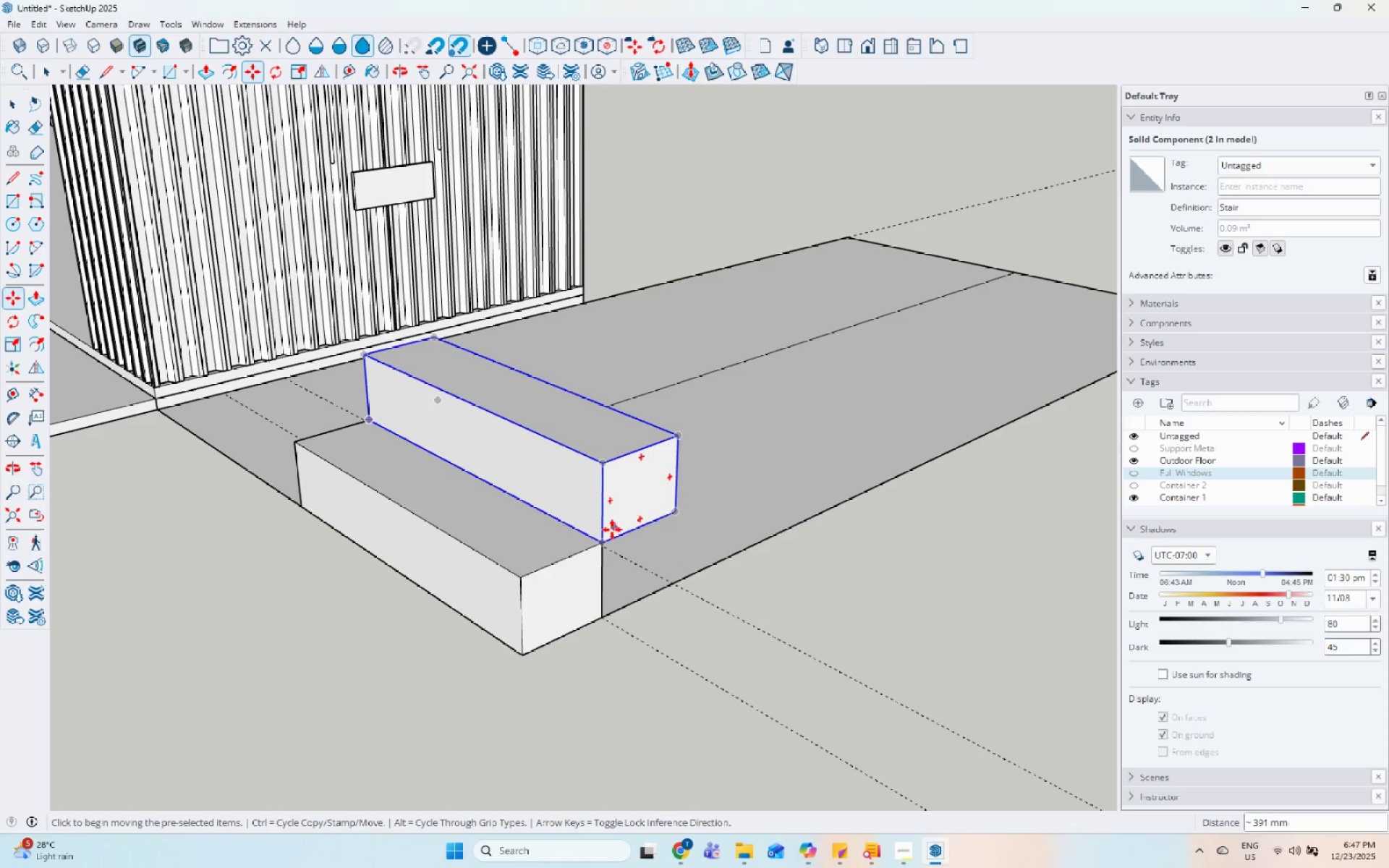 
key(Control+ControlLeft)
 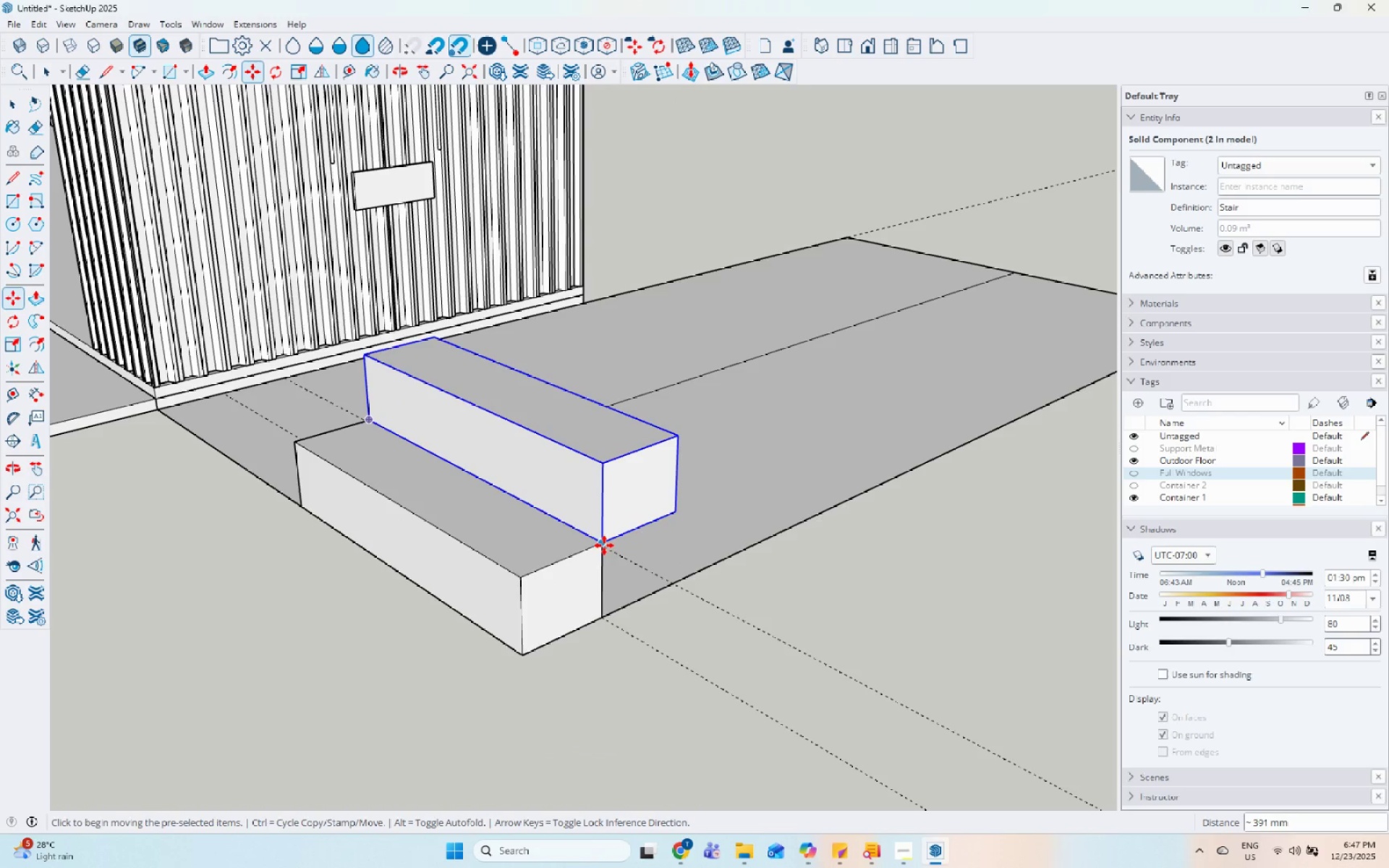 
left_click_drag(start_coordinate=[604, 545], to_coordinate=[606, 542])
 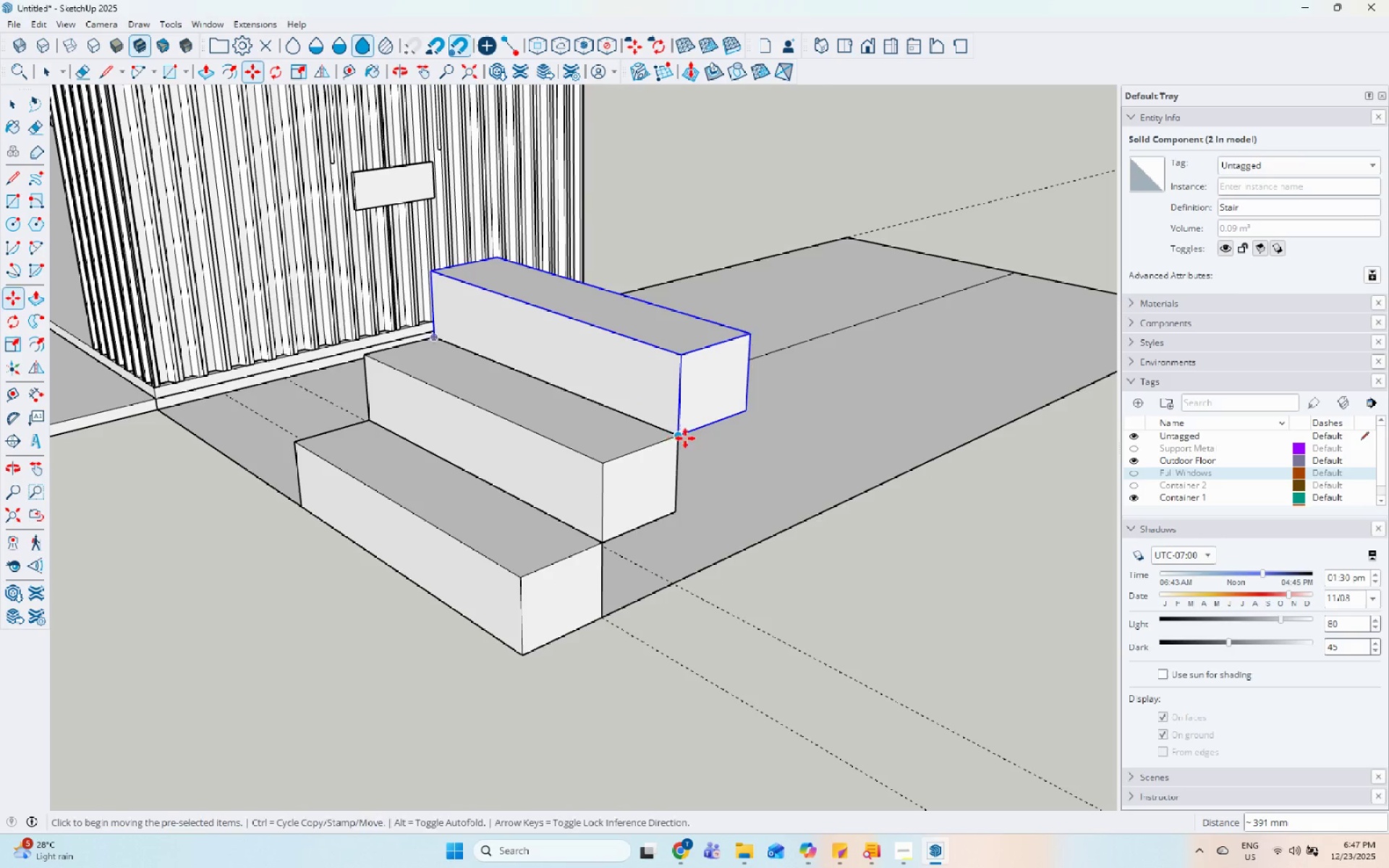 
key(Control+ControlLeft)
 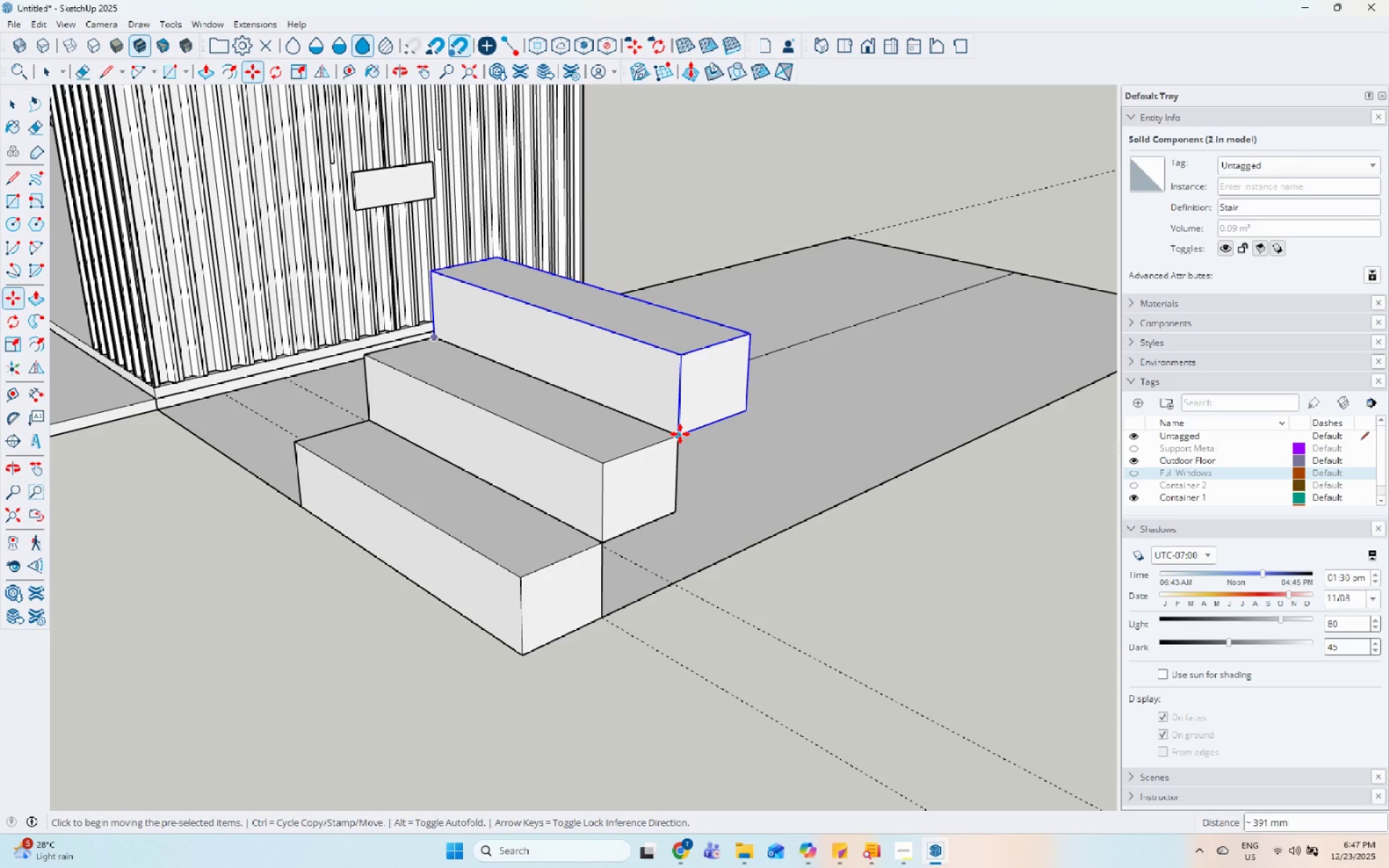 
left_click_drag(start_coordinate=[680, 434], to_coordinate=[683, 430])
 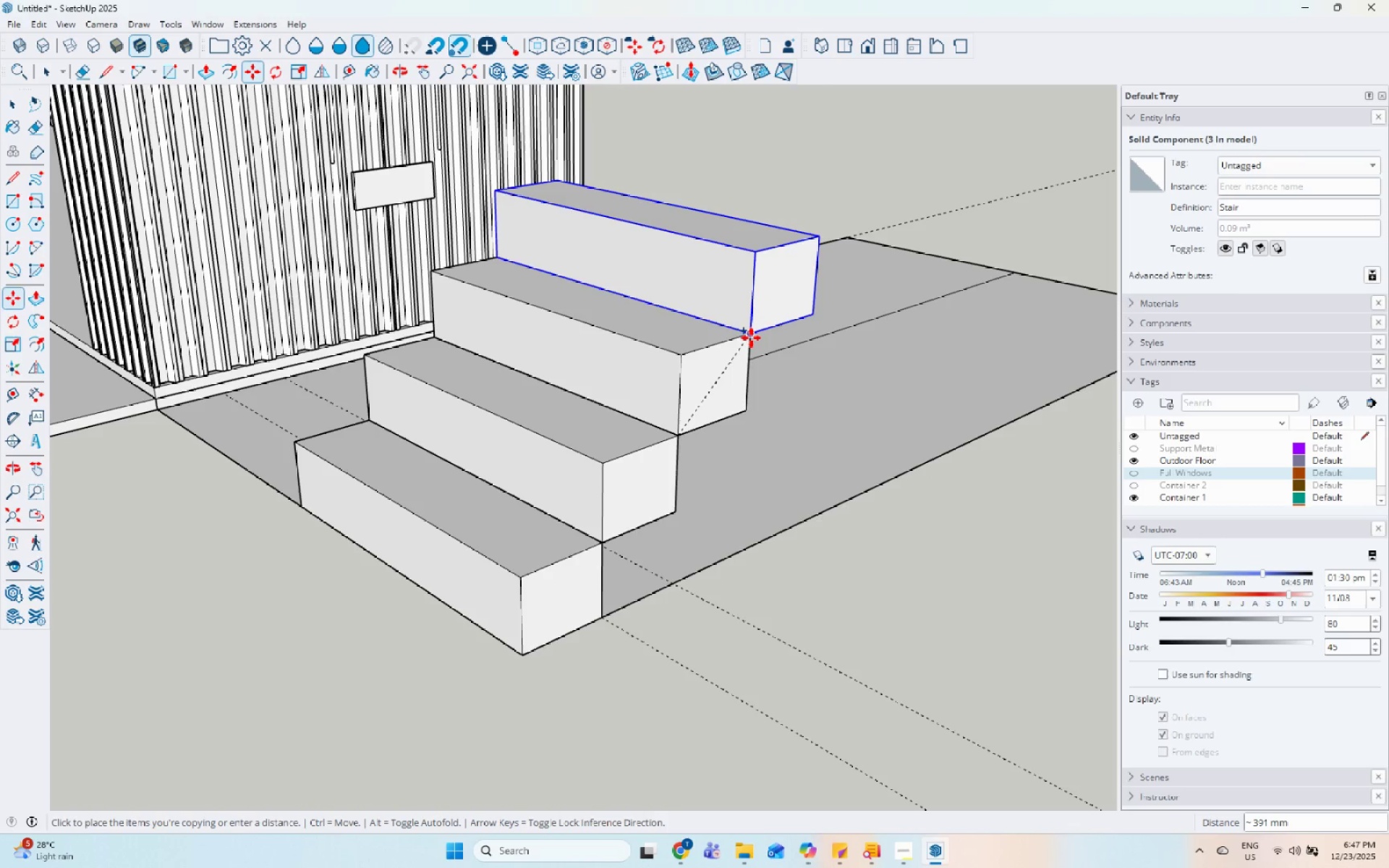 
left_click([751, 338])
 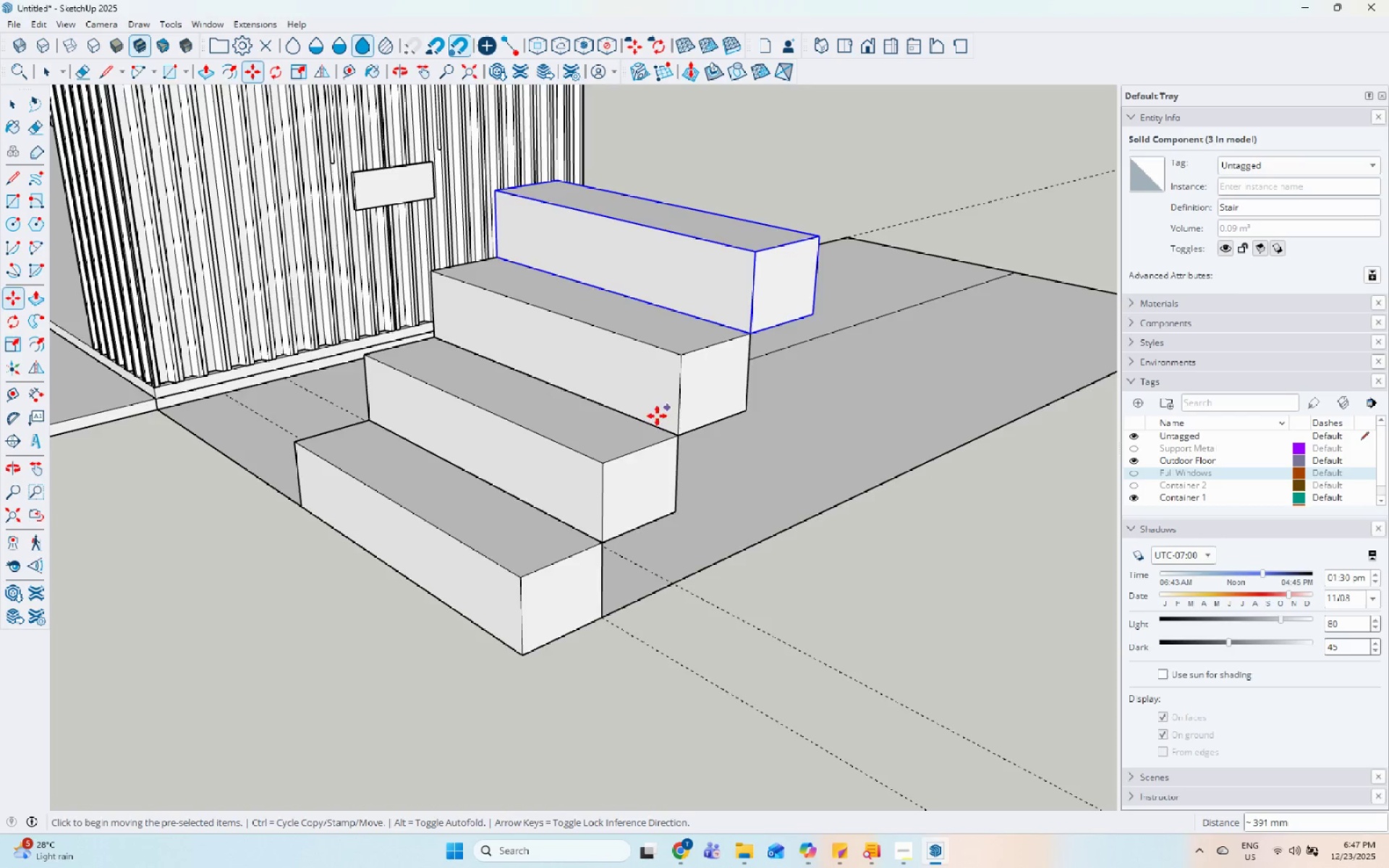 
scroll: coordinate [479, 551], scroll_direction: down, amount: 12.0
 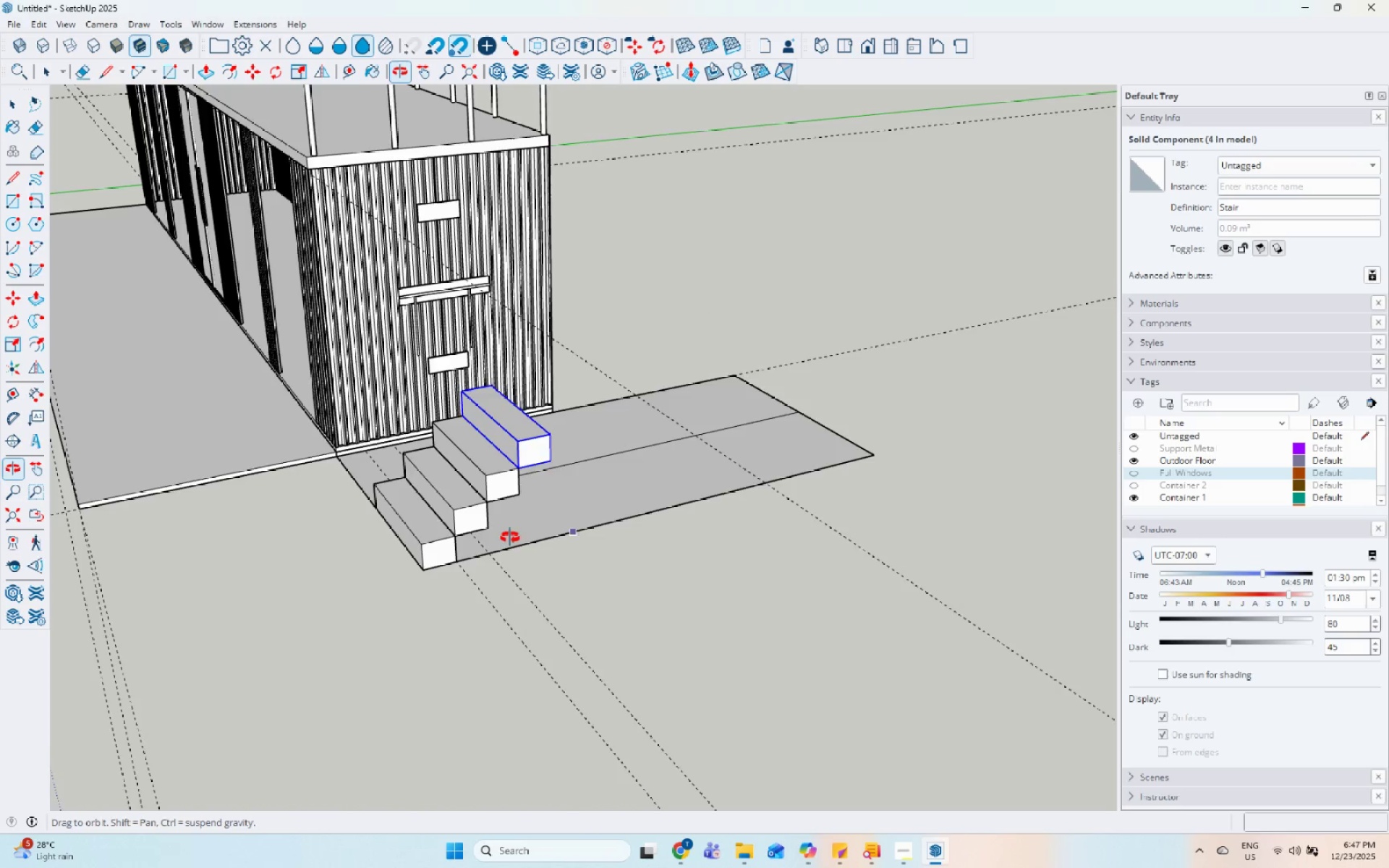 
scroll: coordinate [548, 417], scroll_direction: up, amount: 5.0
 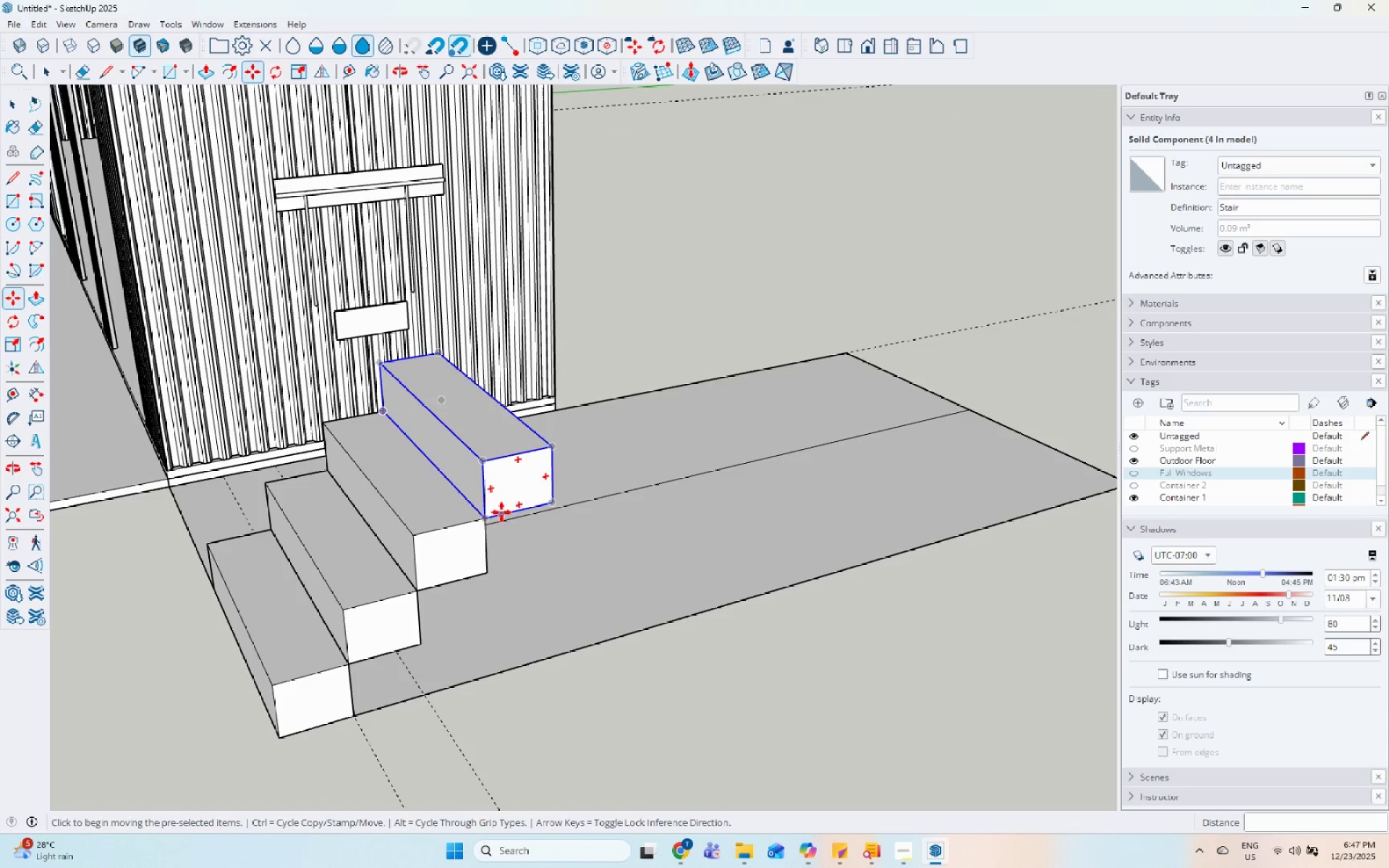 
left_click([485, 523])
 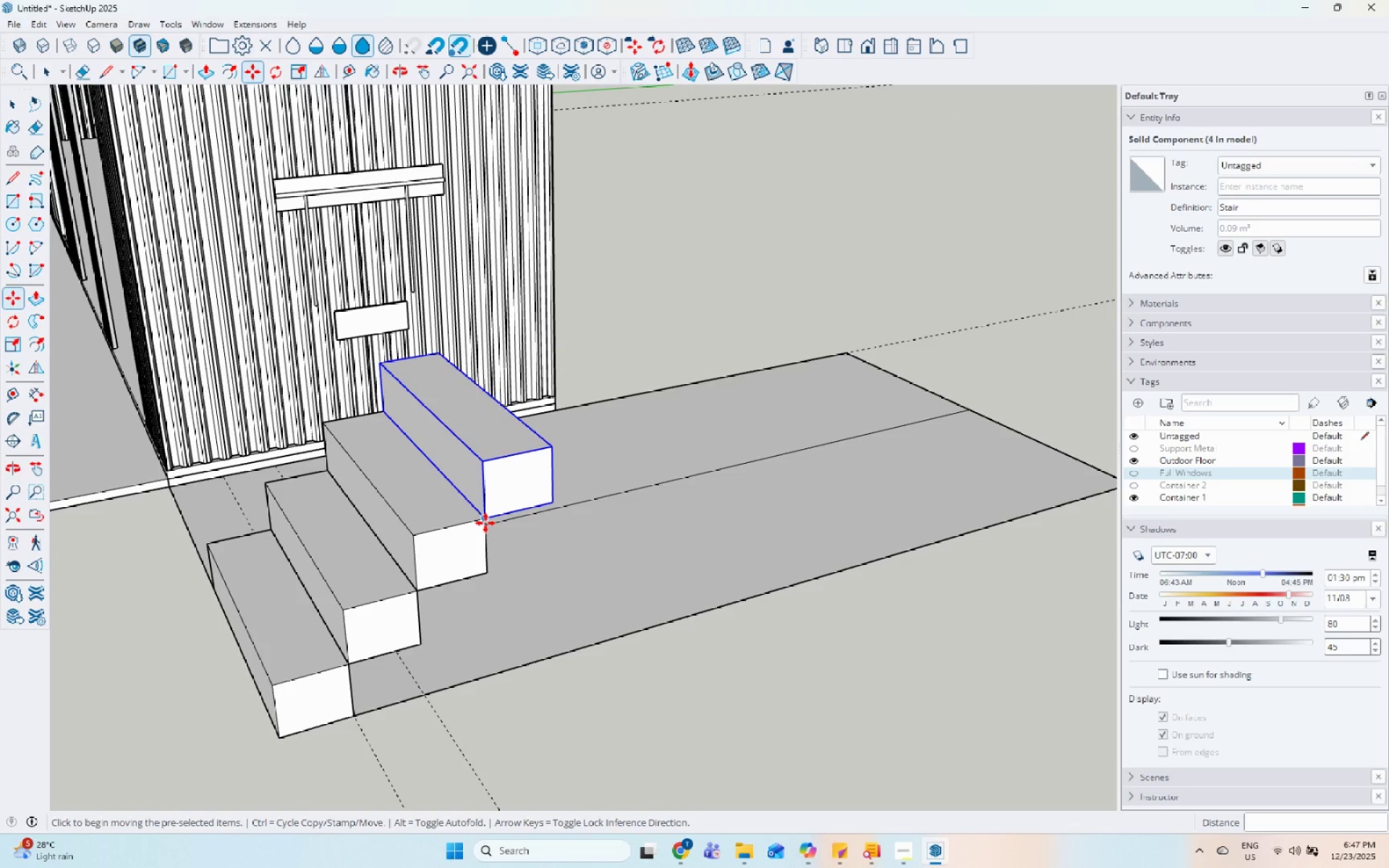 
key(Control+ControlLeft)
 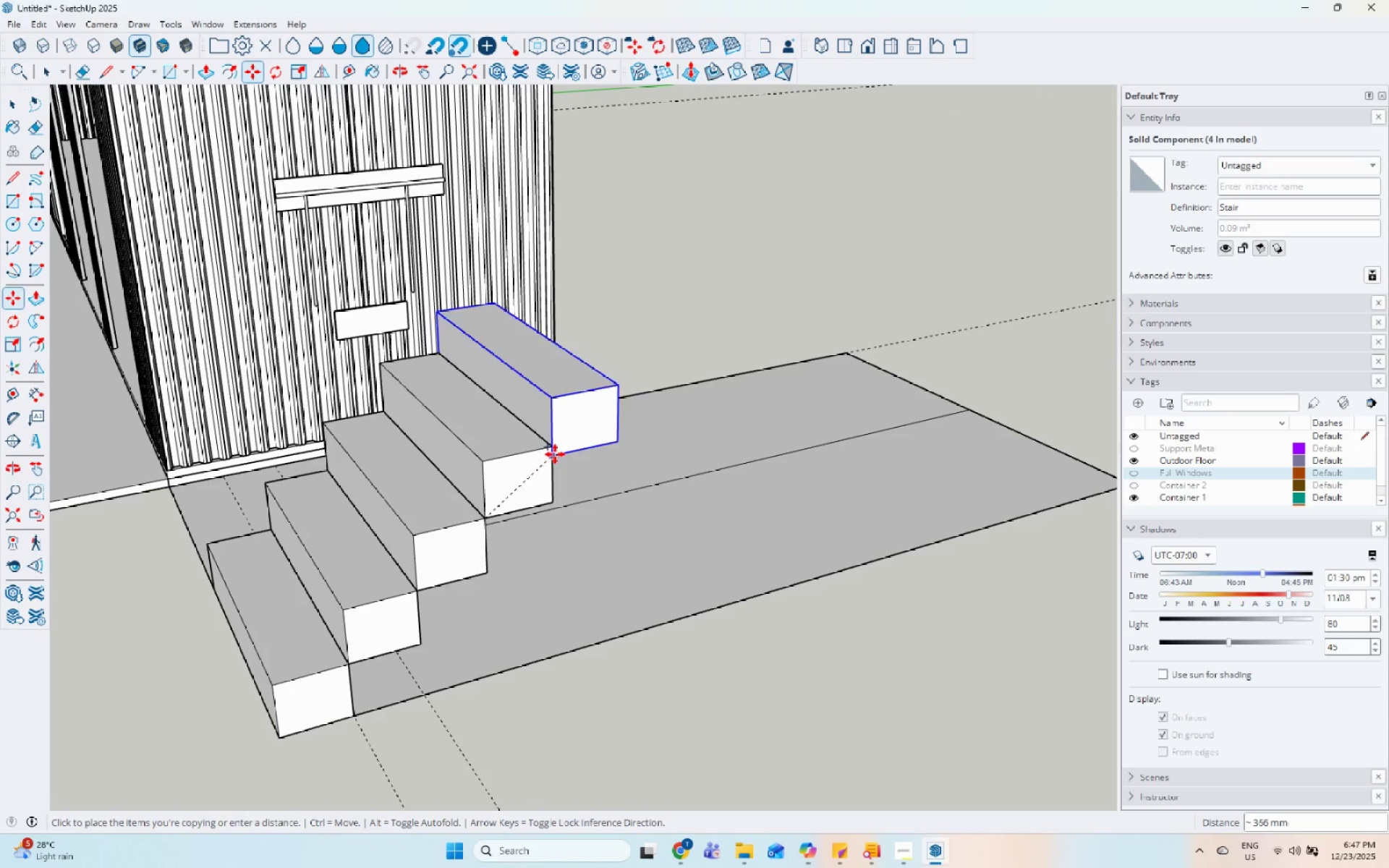 
left_click([557, 452])
 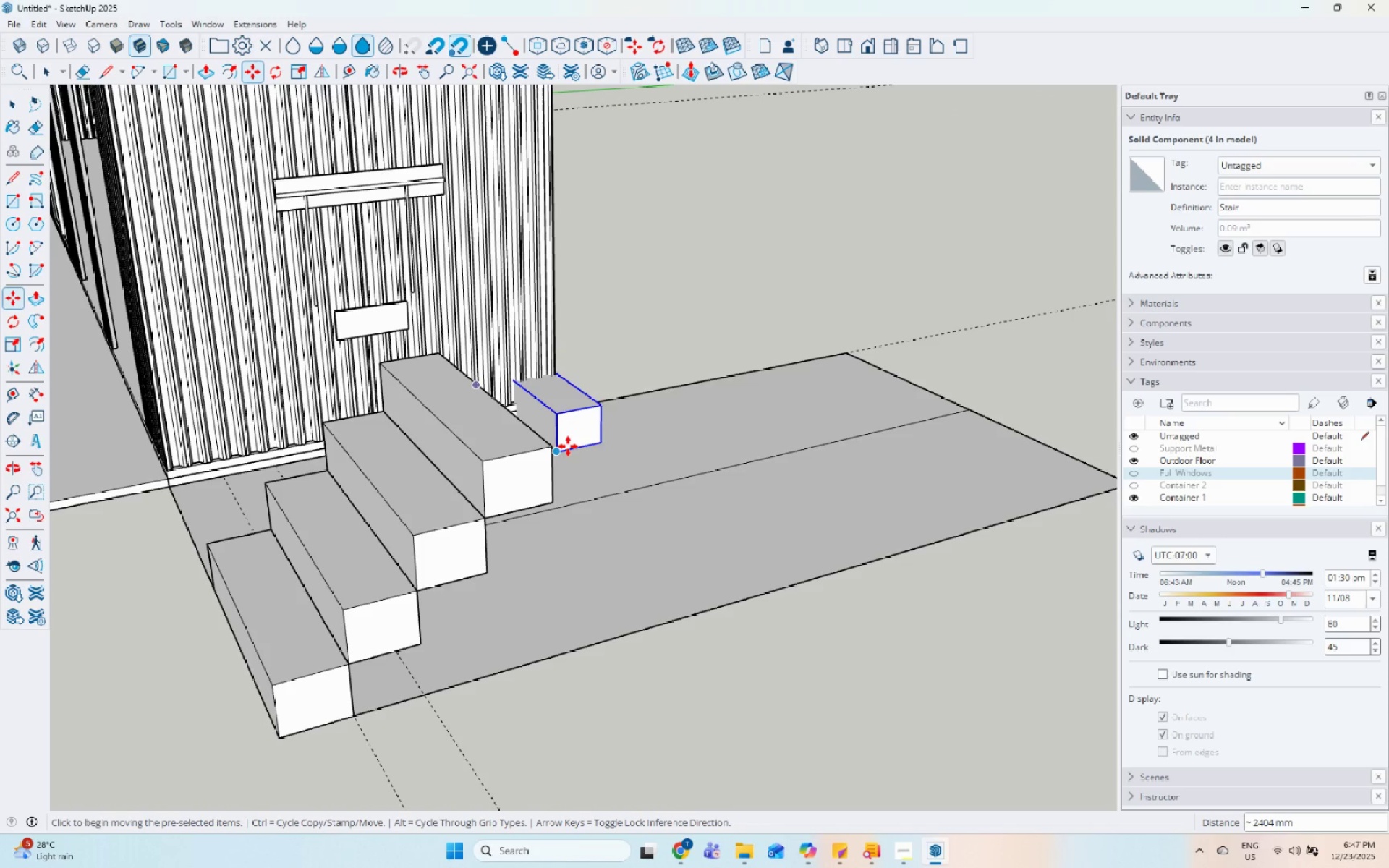 
key(Control+Z)
 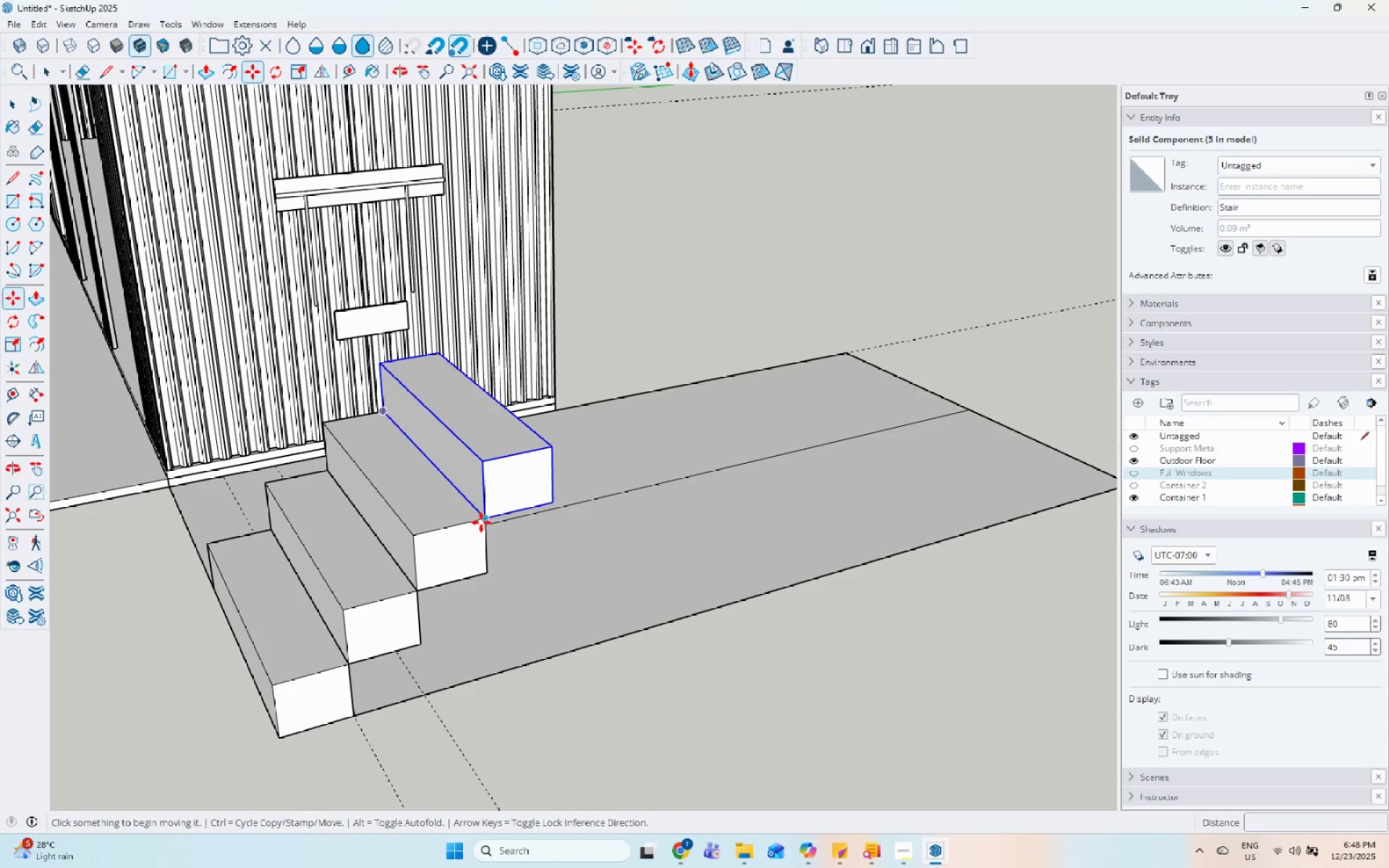 
key(Control+ControlLeft)
 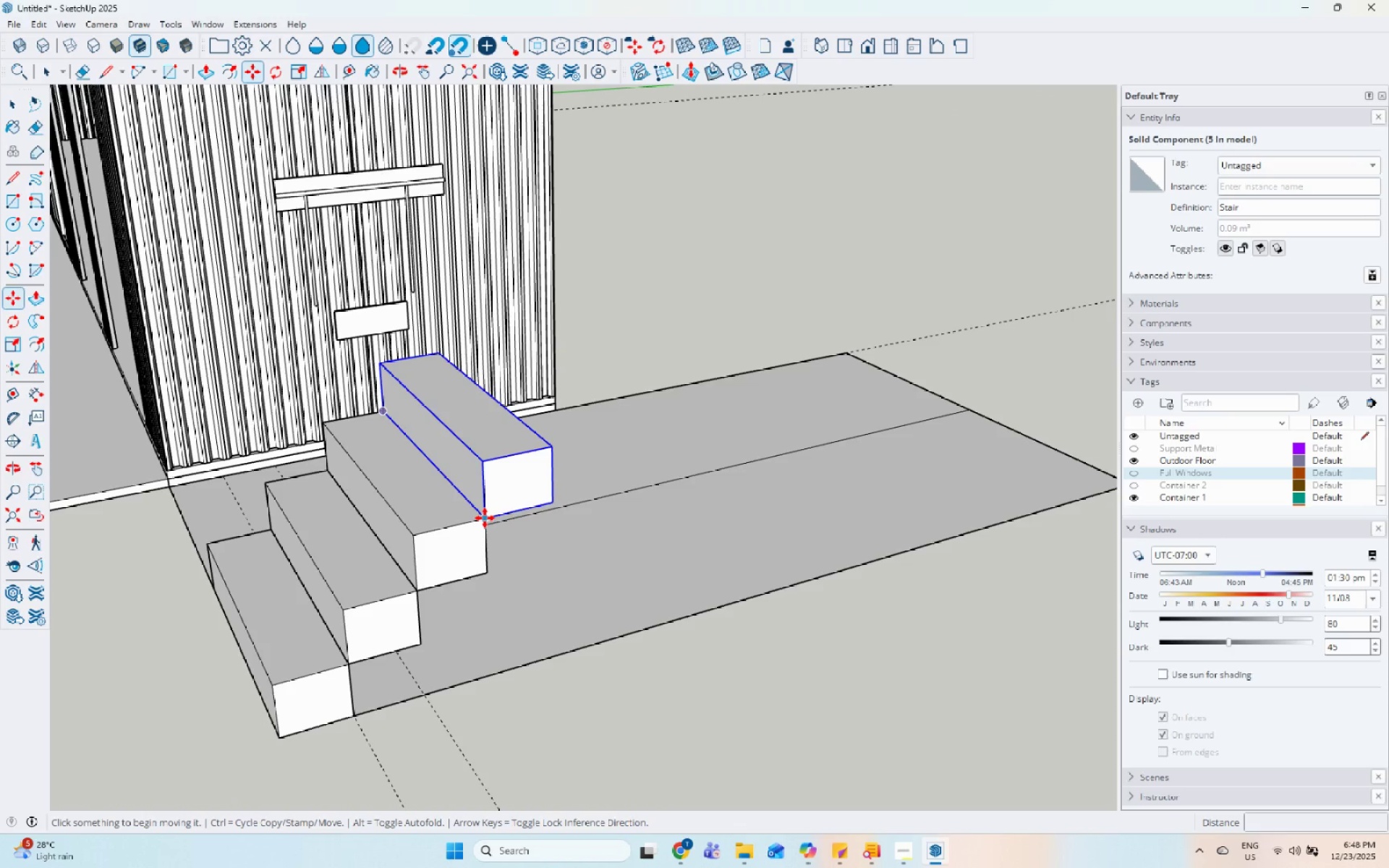 
left_click([485, 518])
 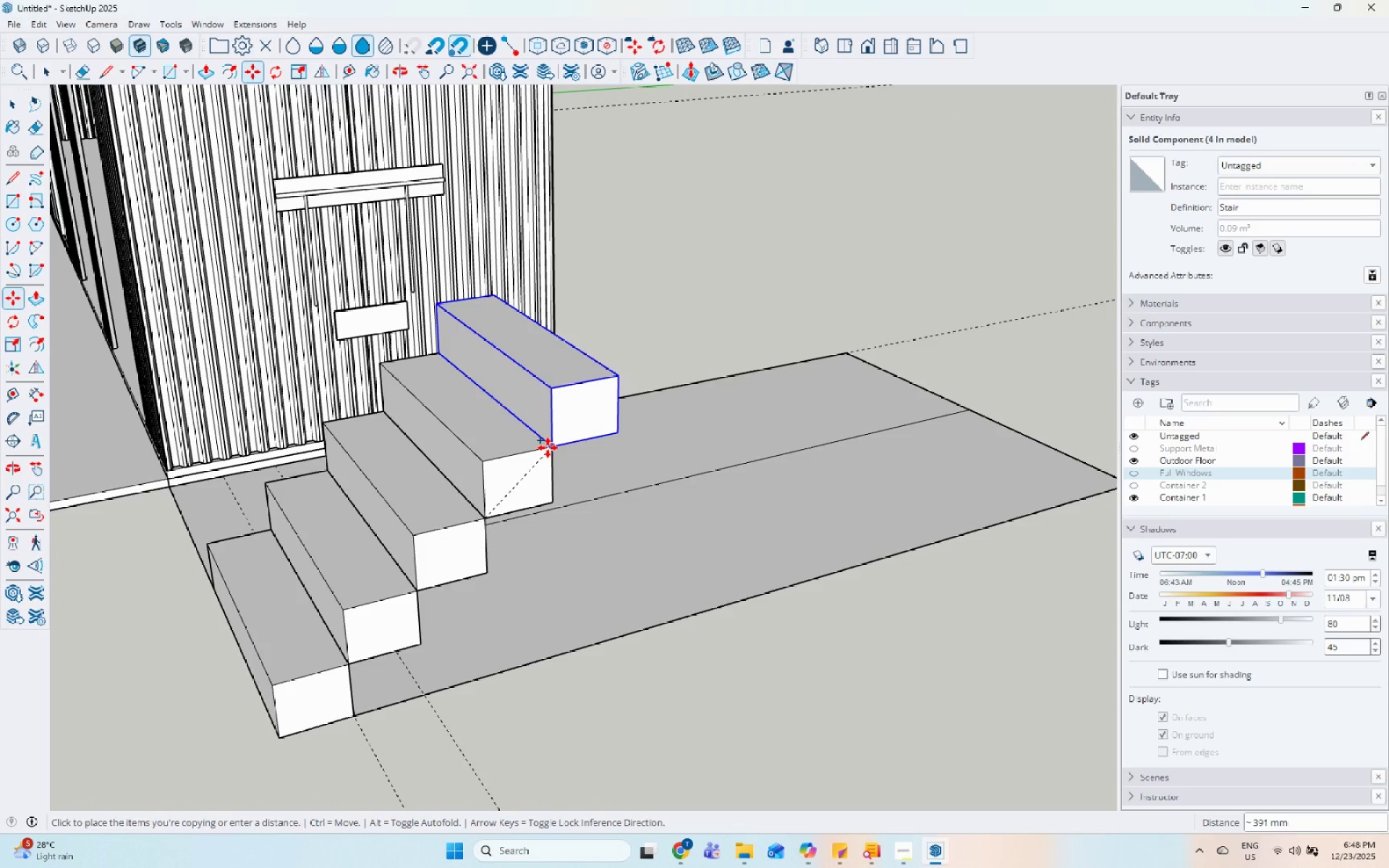 
scroll: coordinate [553, 619], scroll_direction: down, amount: 8.0
 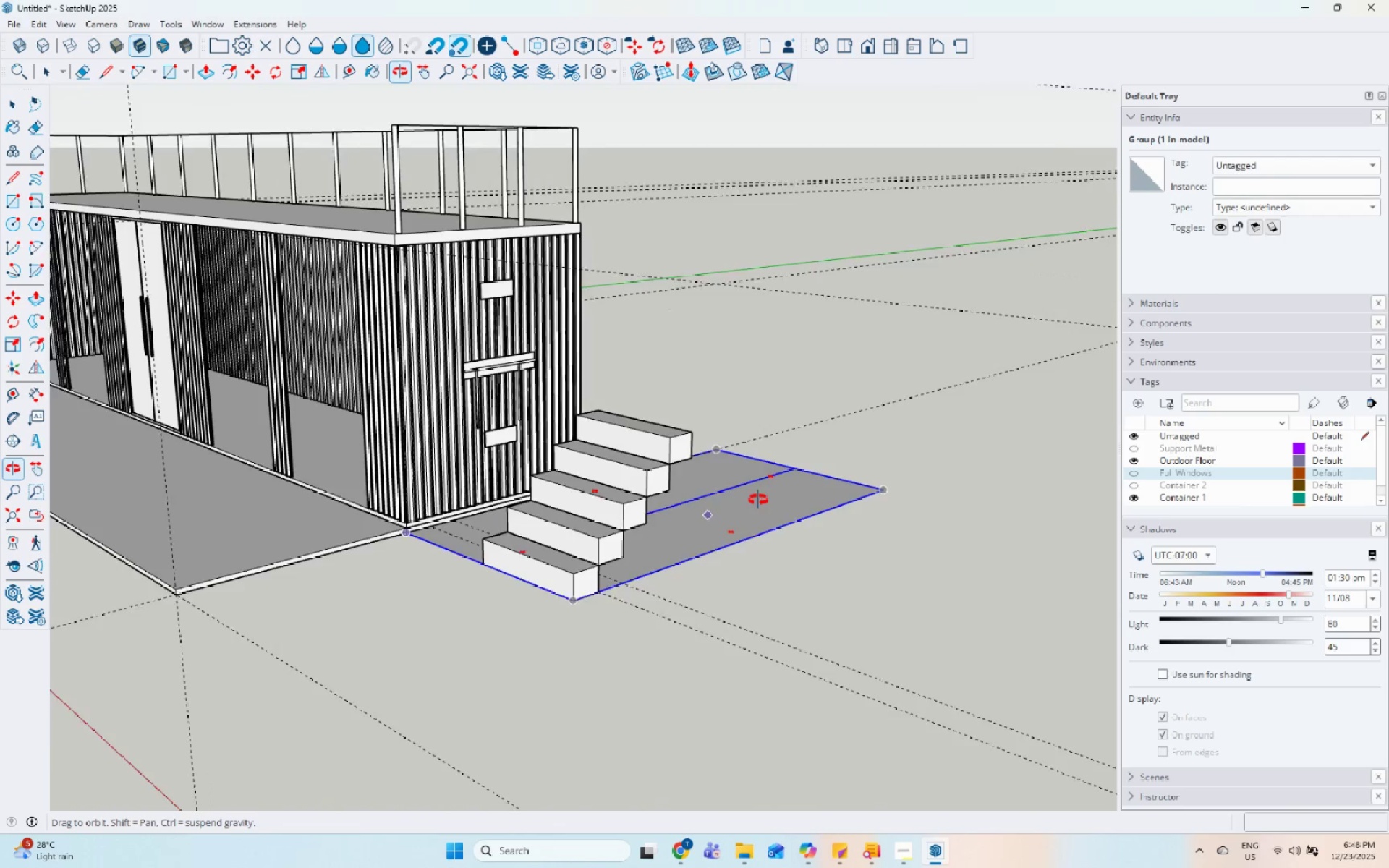 
scroll: coordinate [690, 443], scroll_direction: up, amount: 4.0
 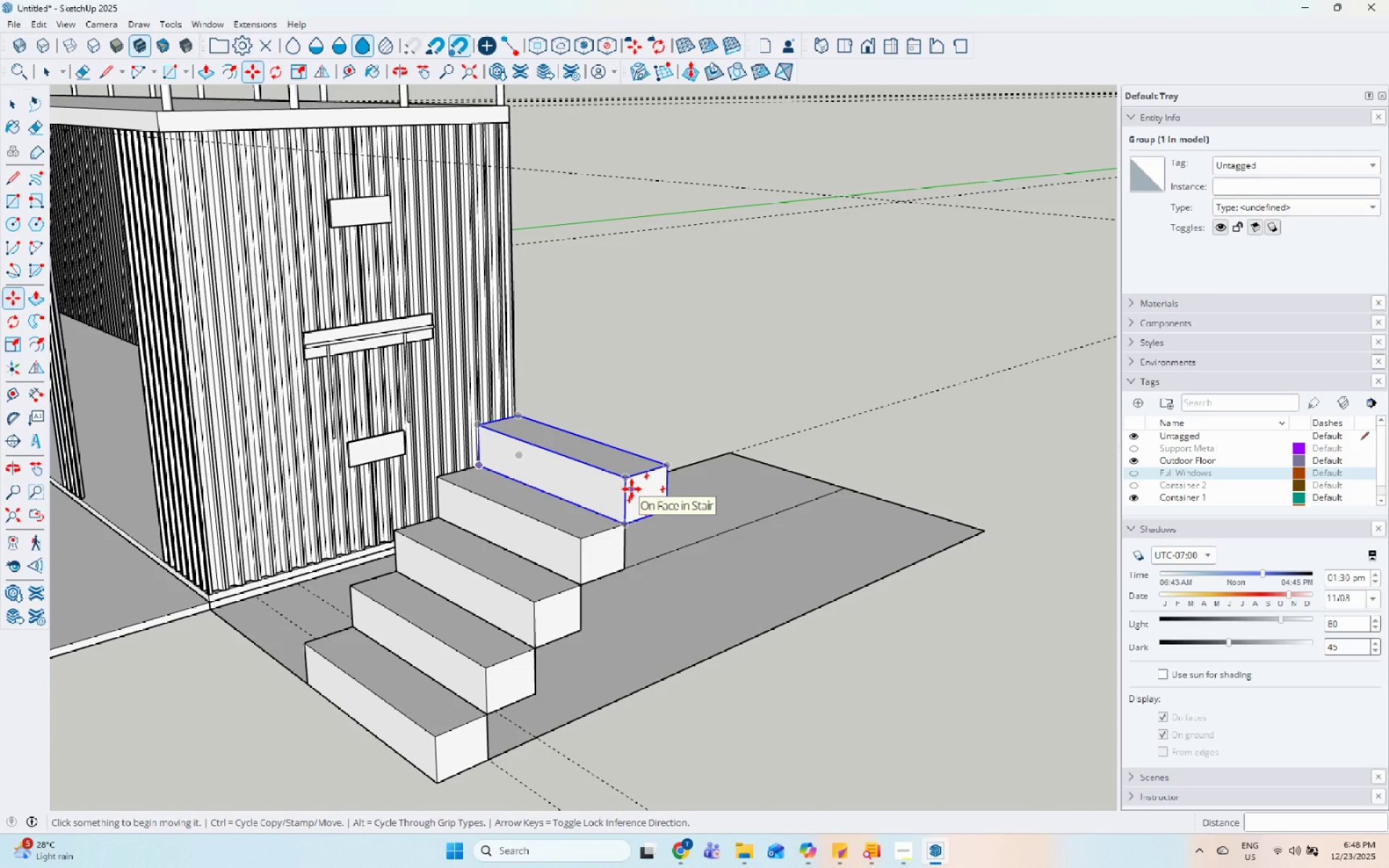 
scroll: coordinate [633, 488], scroll_direction: down, amount: 5.0
 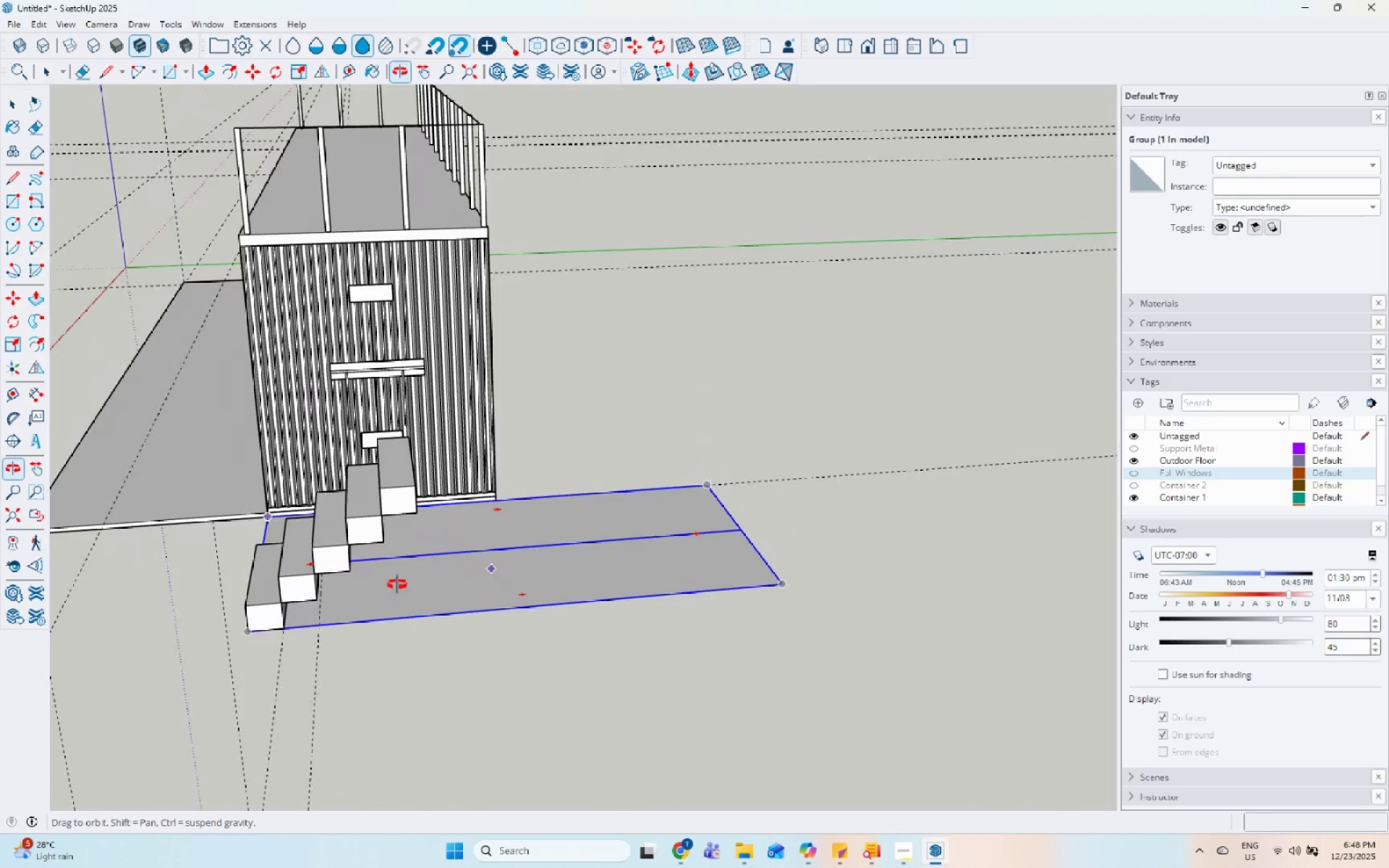 
key(Space)
 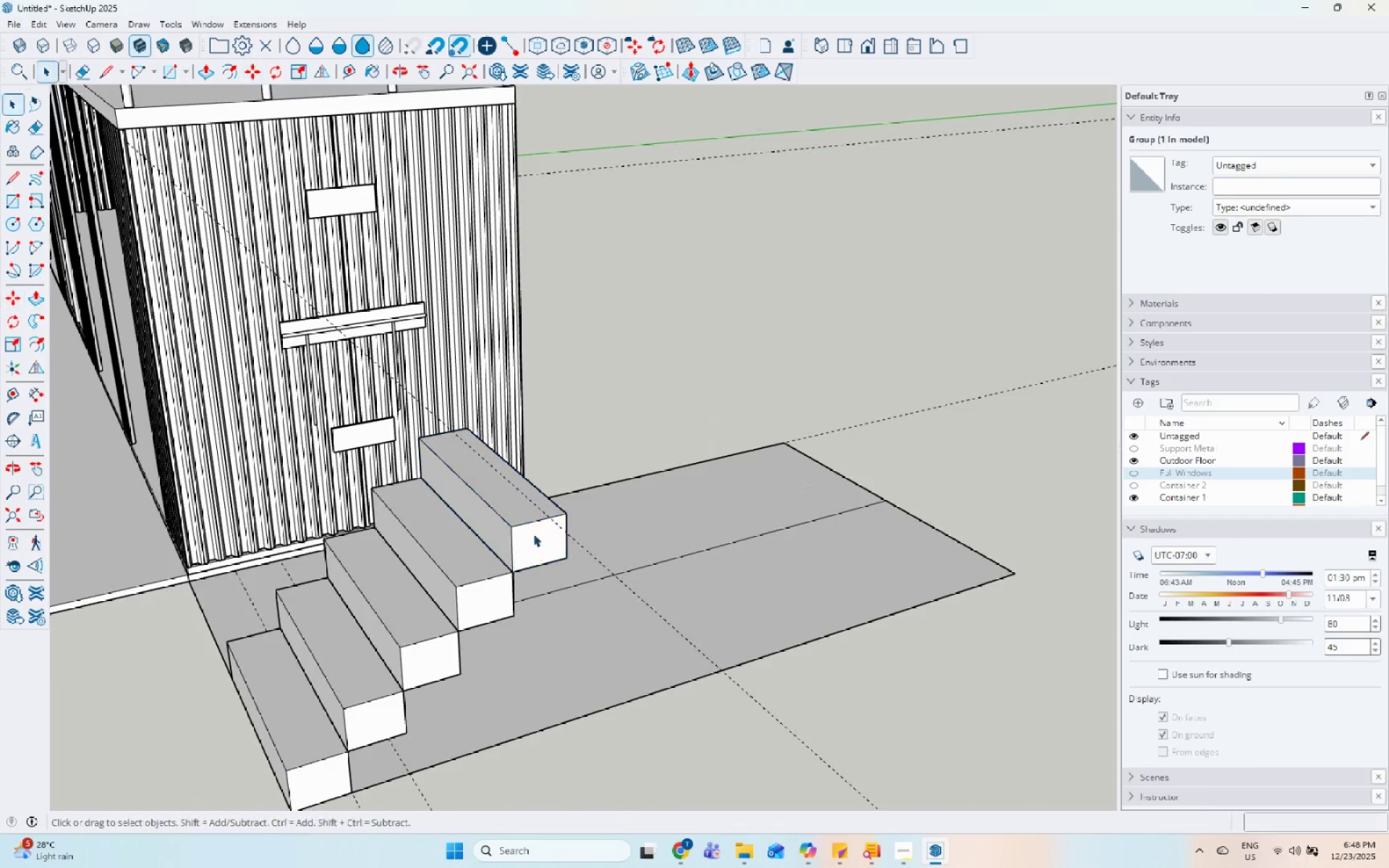 
left_click([533, 534])
 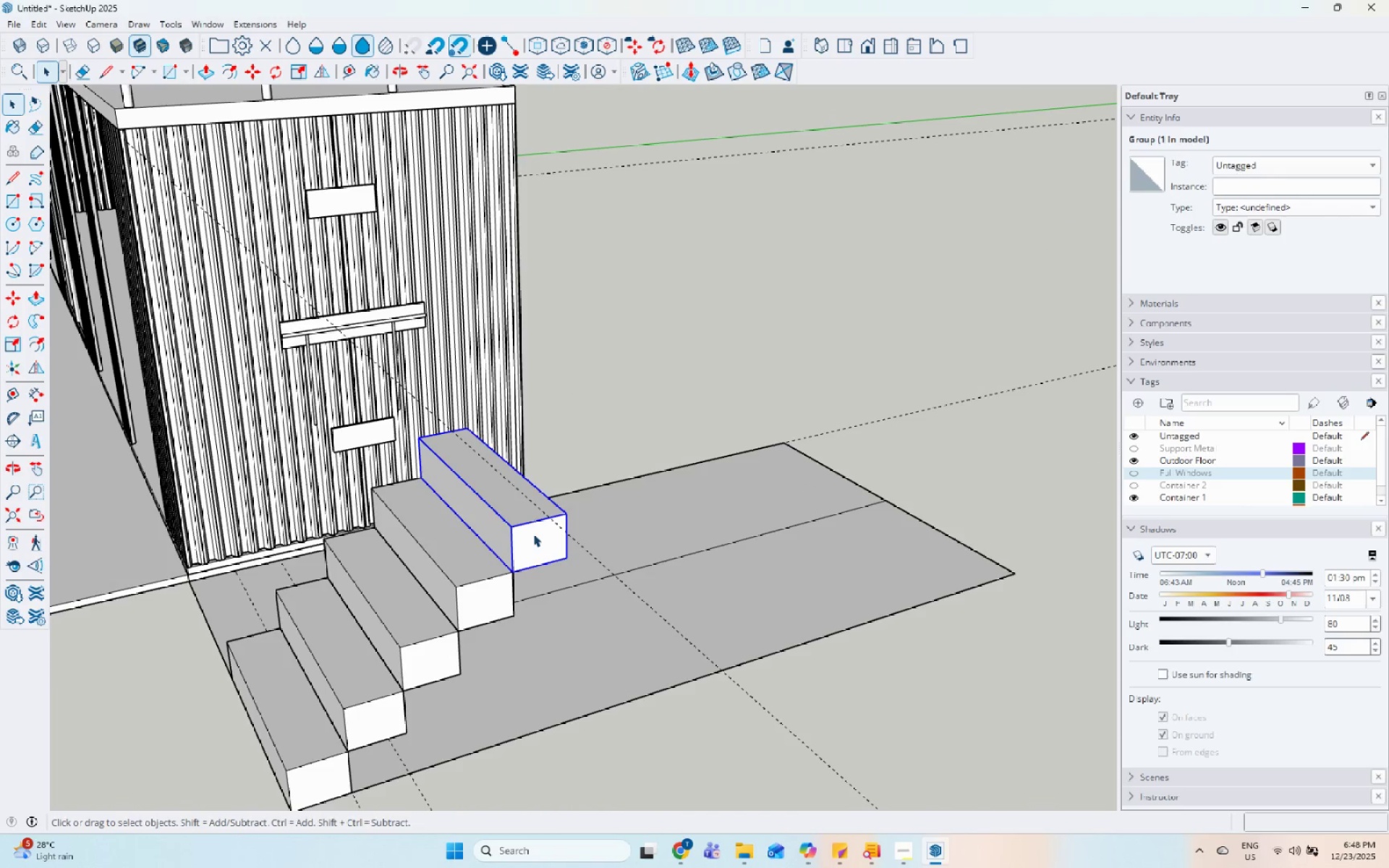 
scroll: coordinate [525, 539], scroll_direction: up, amount: 5.0
 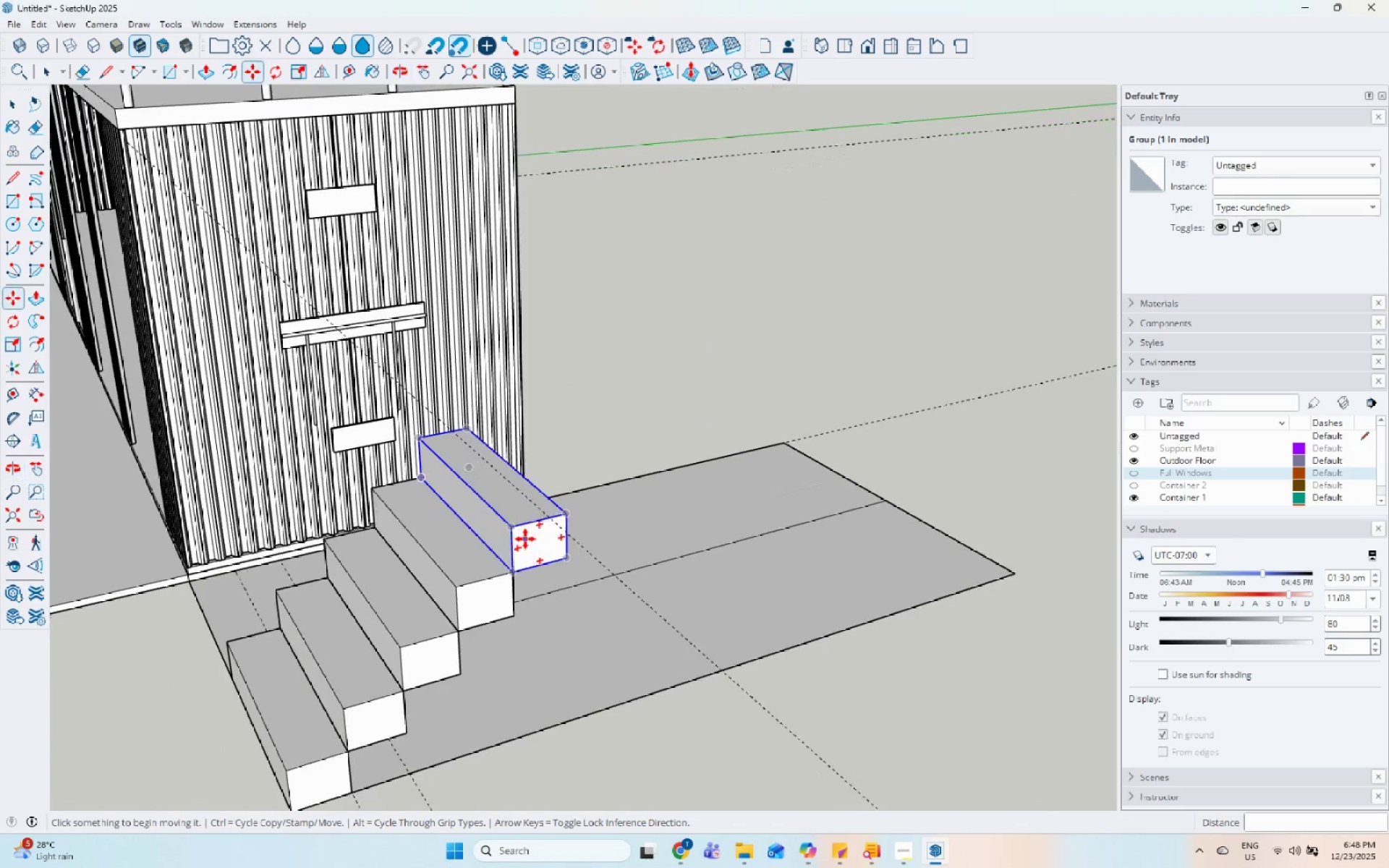 
key(M)
 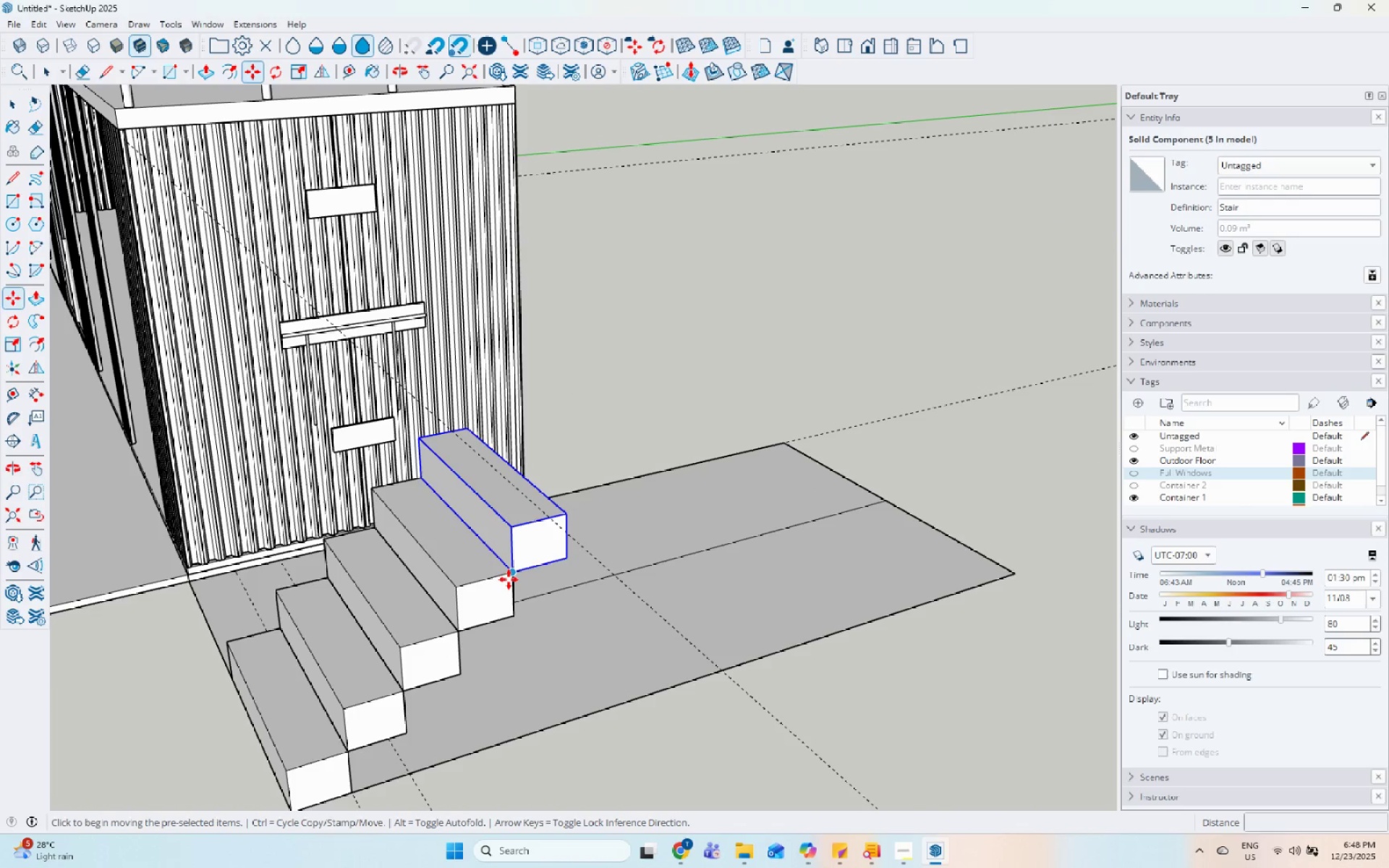 
left_click([509, 579])
 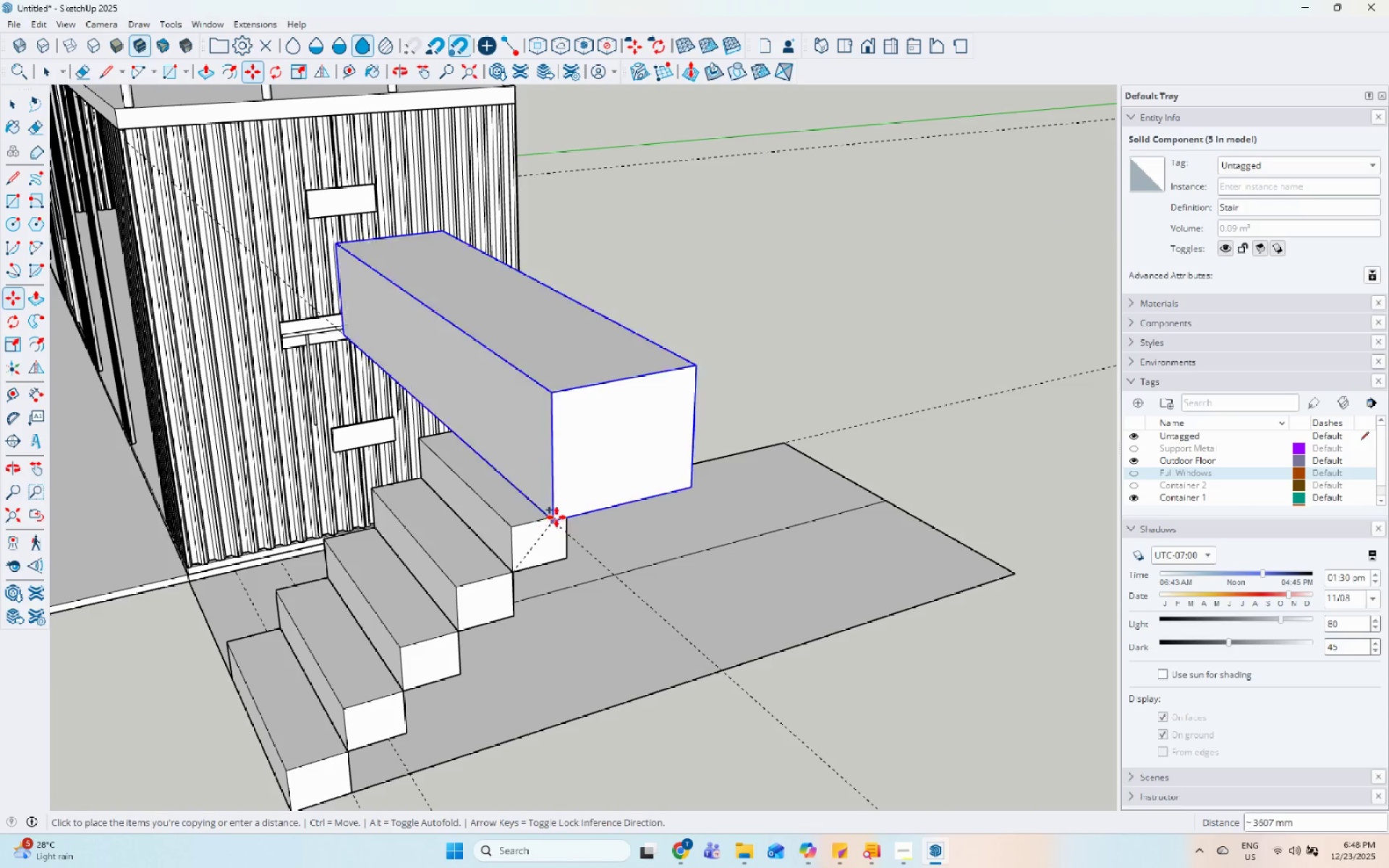 
key(Control+ControlLeft)
 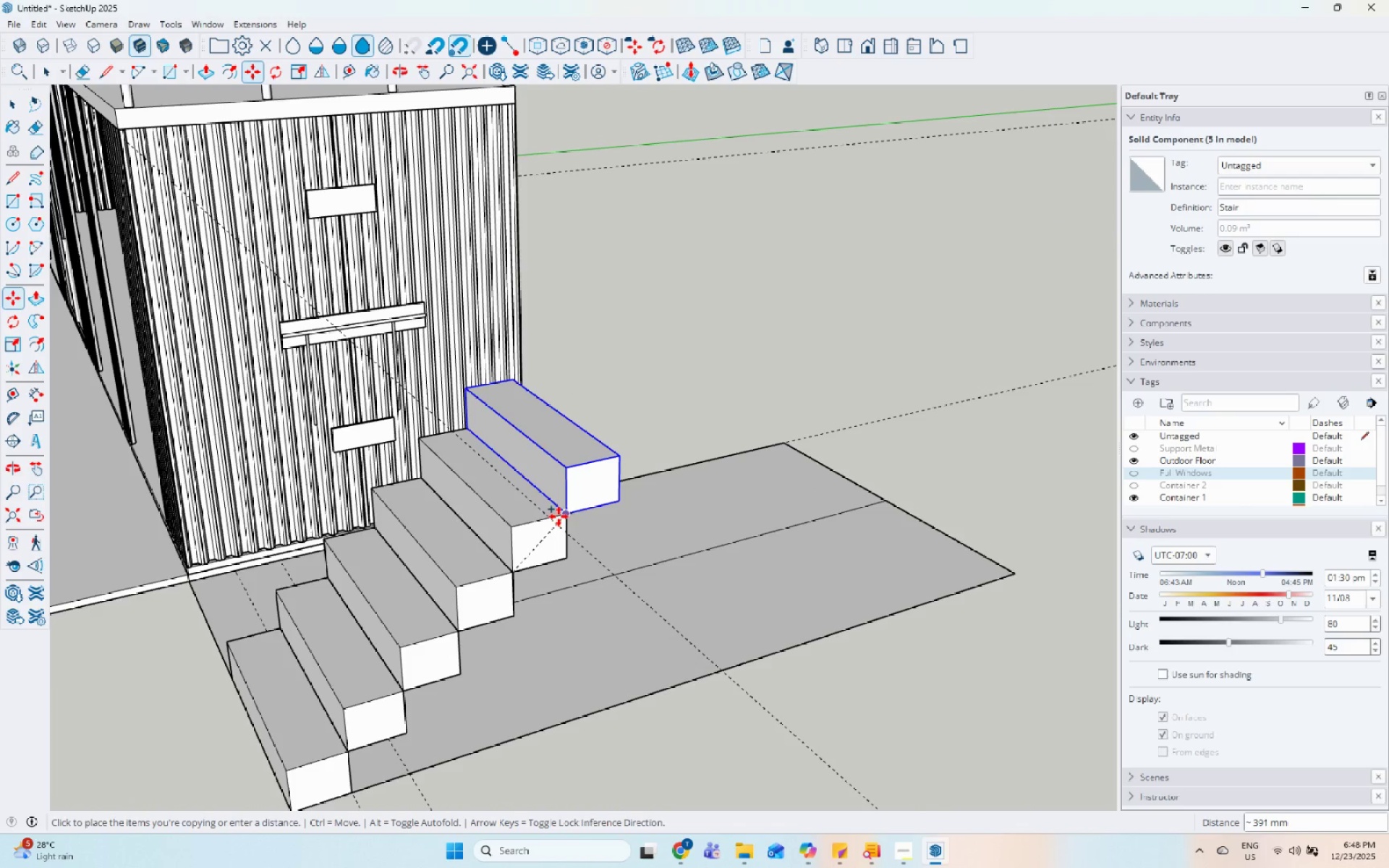 
left_click_drag(start_coordinate=[566, 512], to_coordinate=[572, 512])
 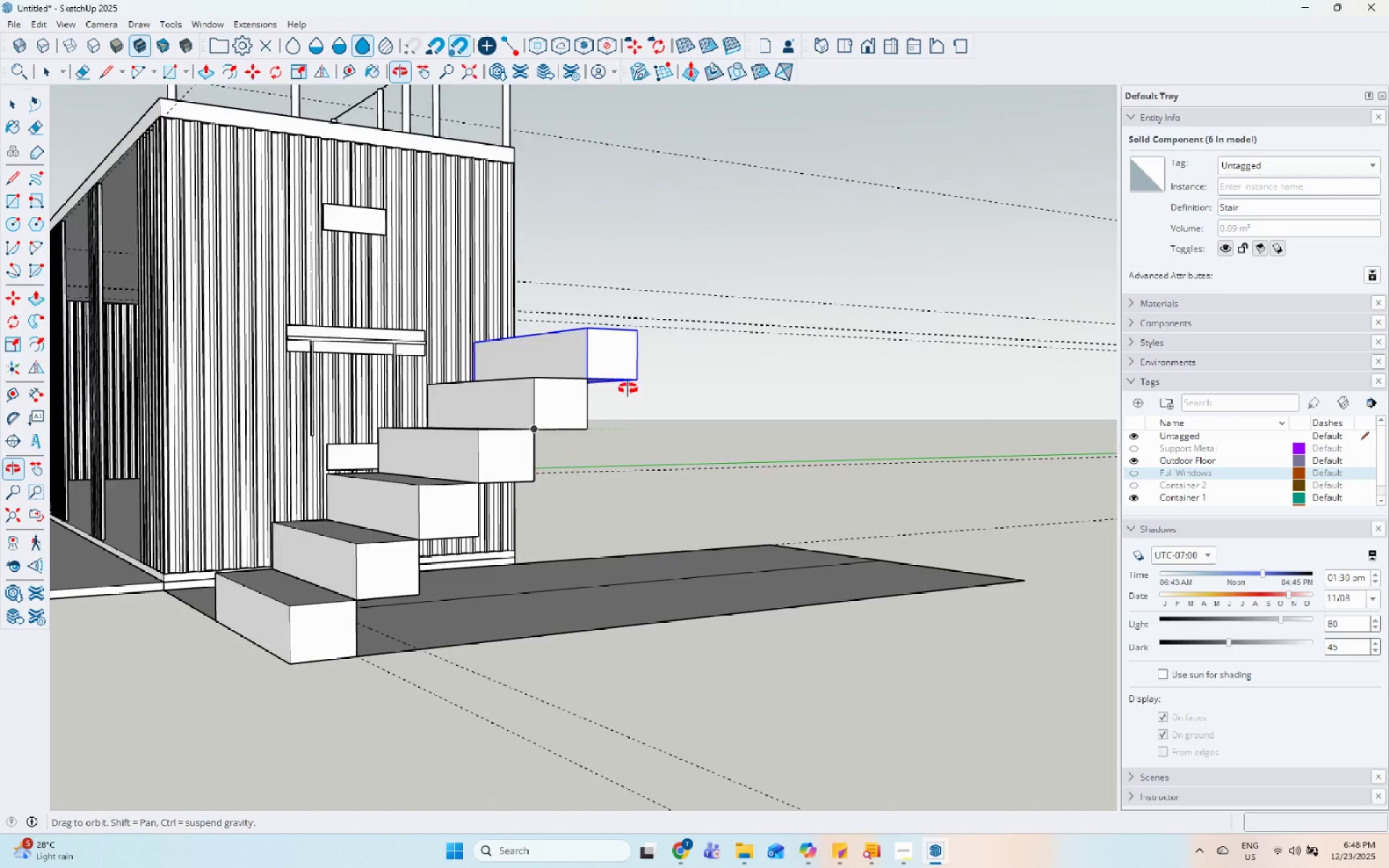 
key(Space)
 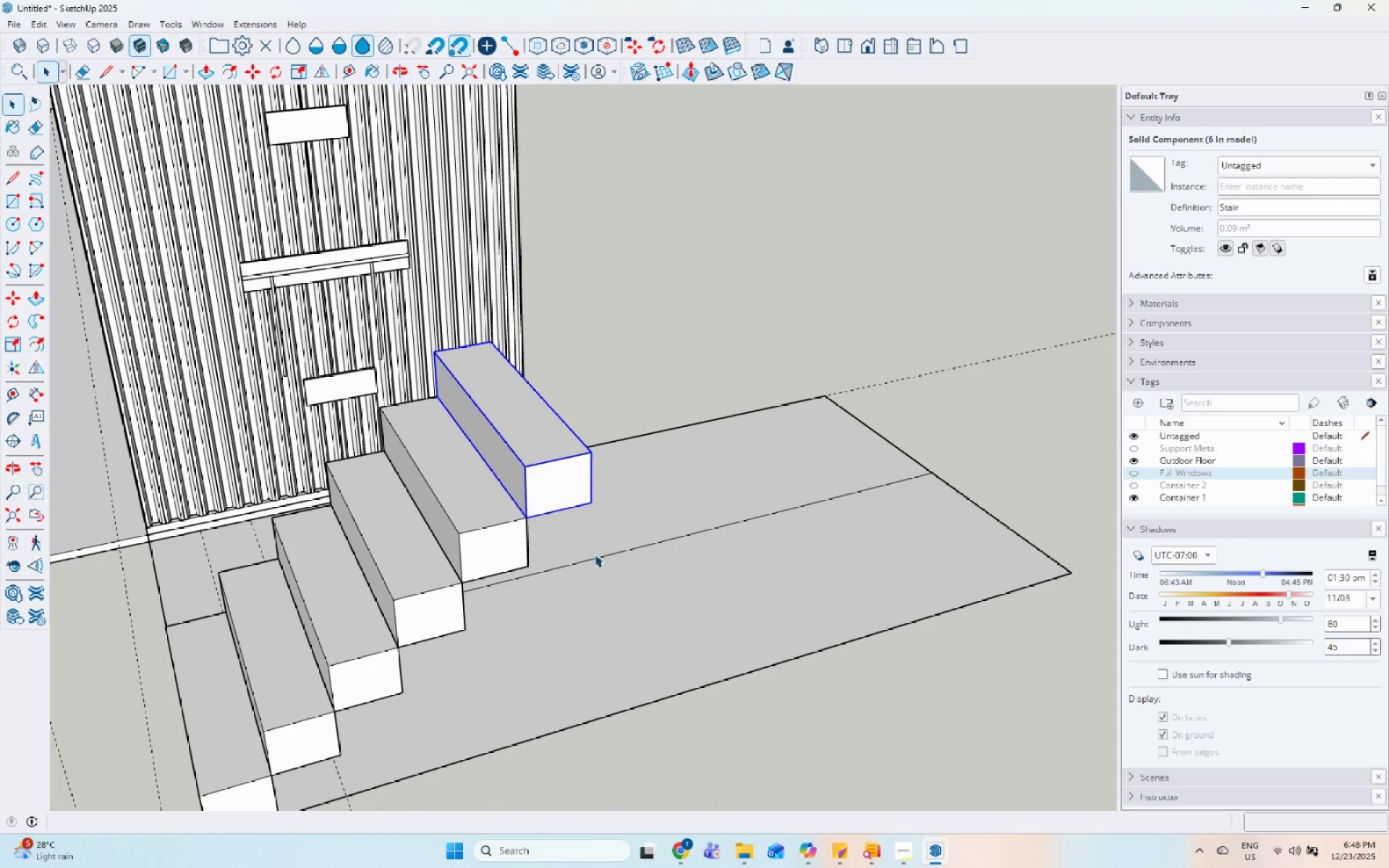 
scroll: coordinate [532, 482], scroll_direction: up, amount: 1.0
 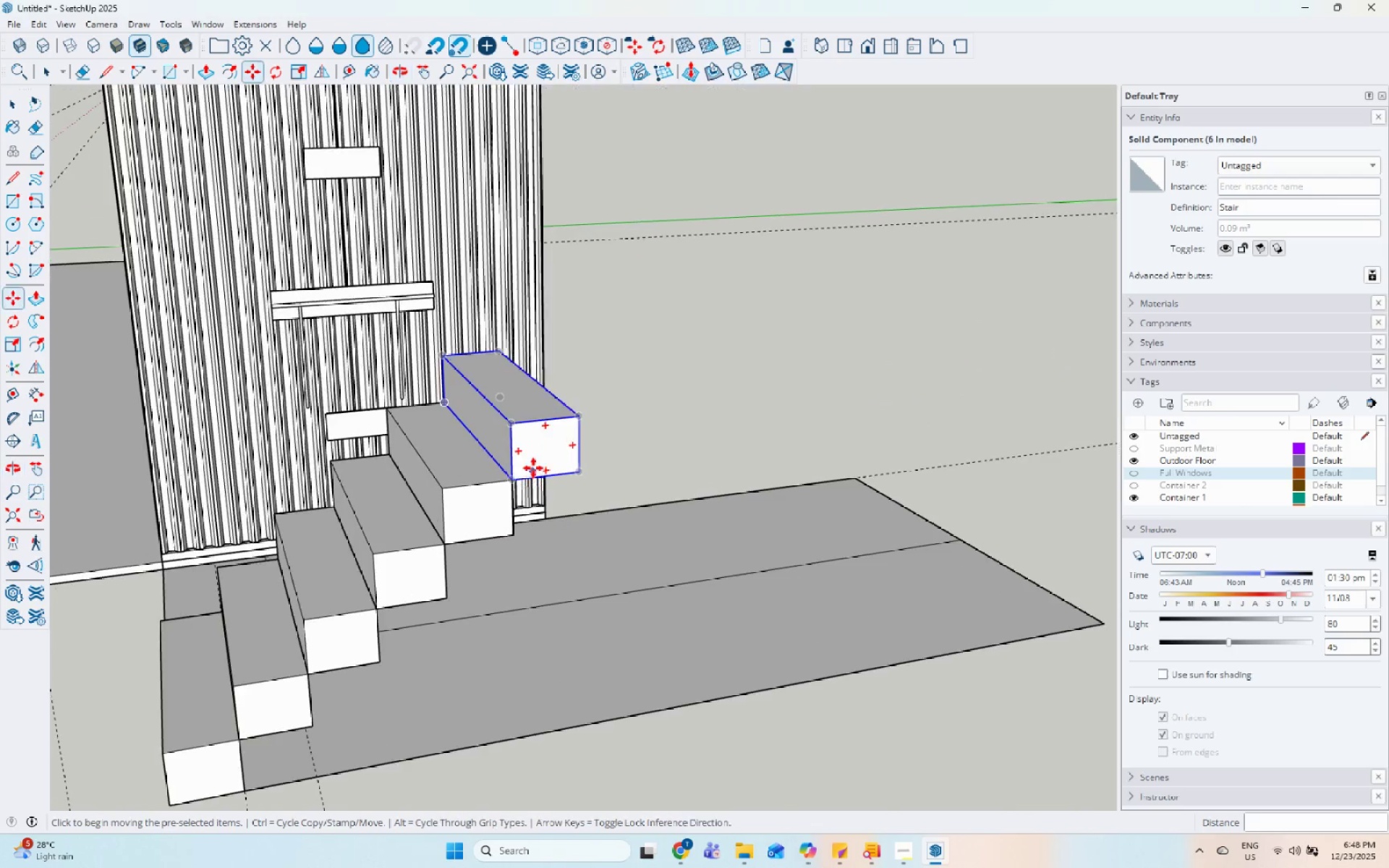 
key(M)
 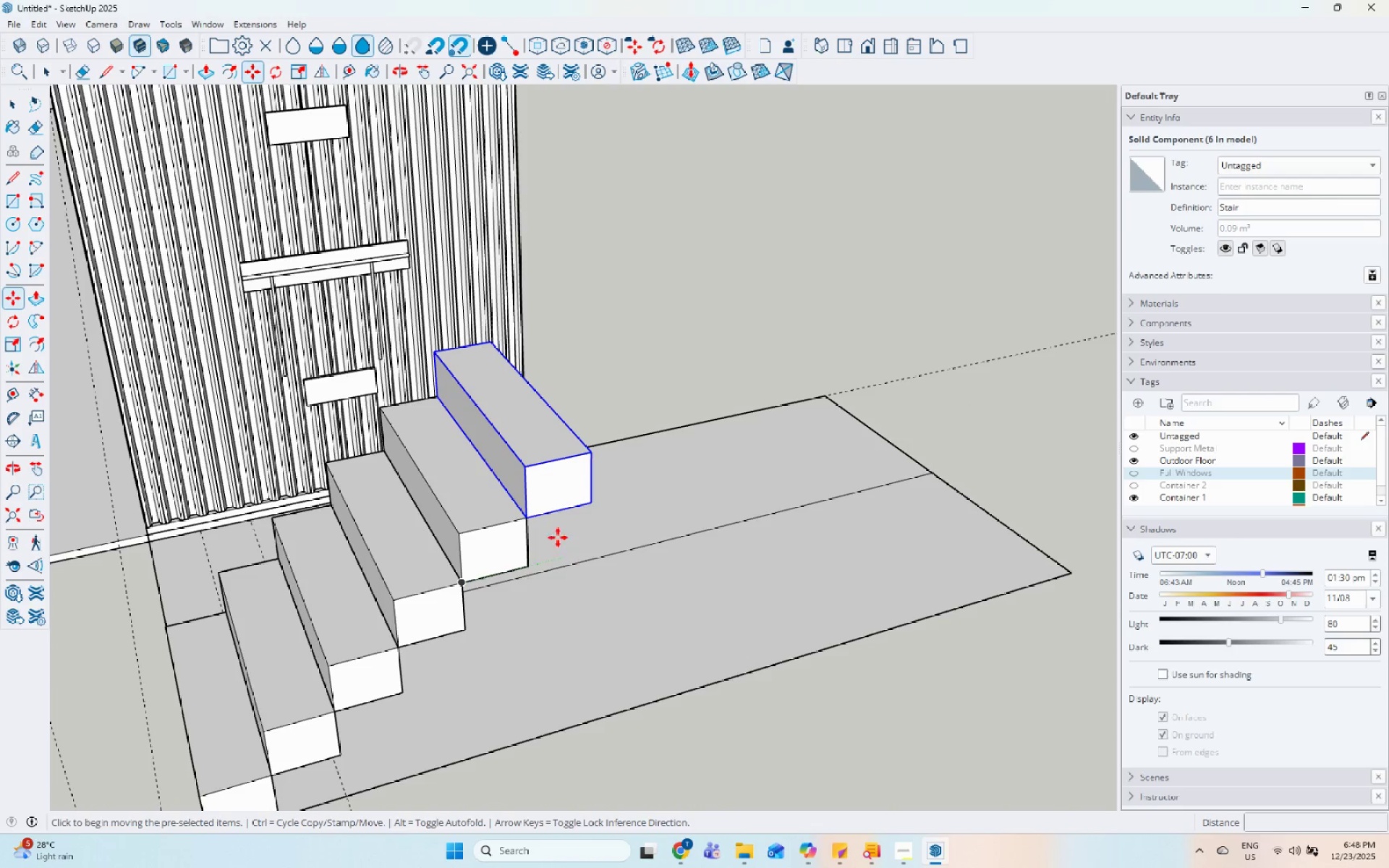 
hold_key(key=ControlLeft, duration=0.36)
 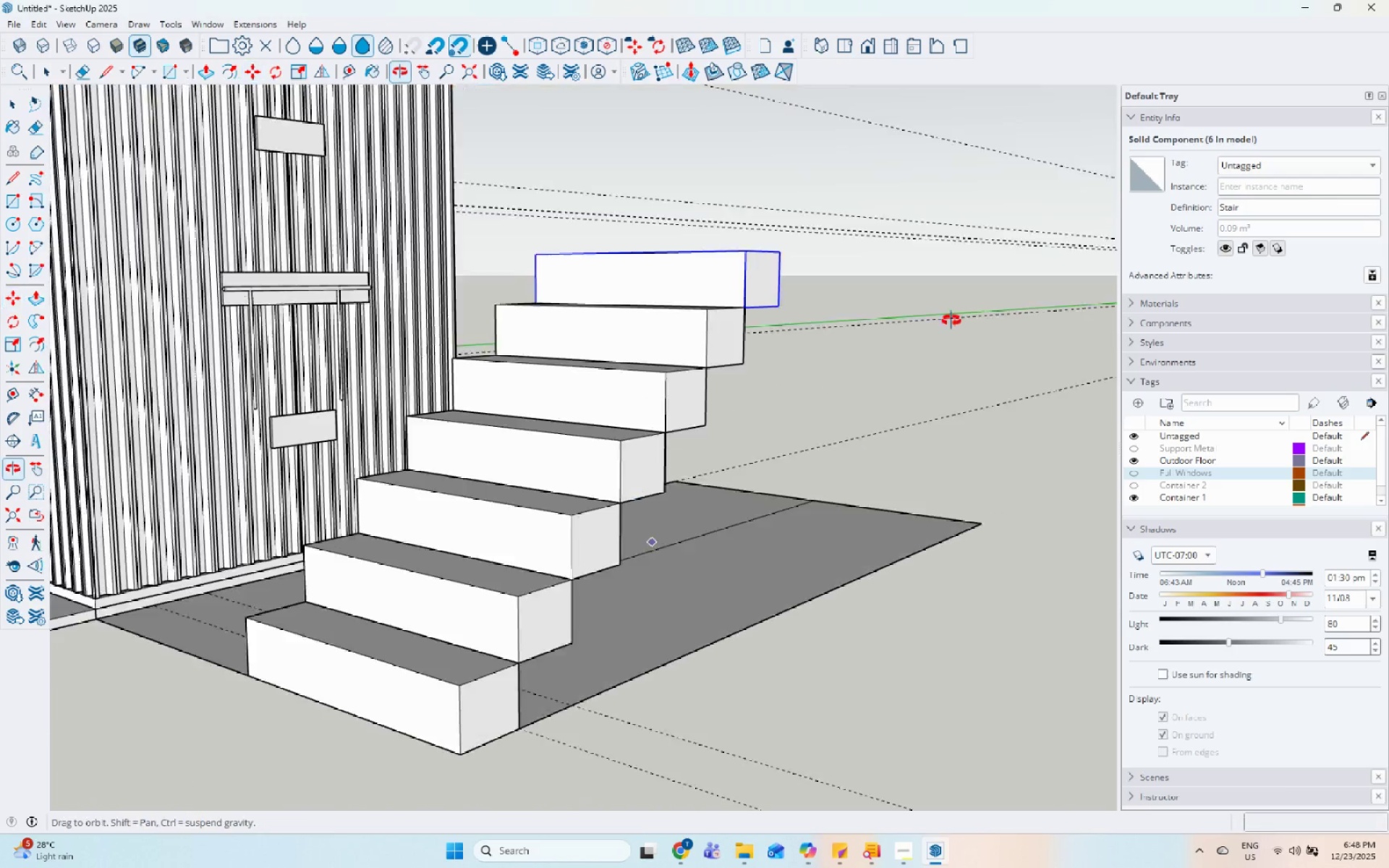 
scroll: coordinate [490, 456], scroll_direction: down, amount: 14.0
 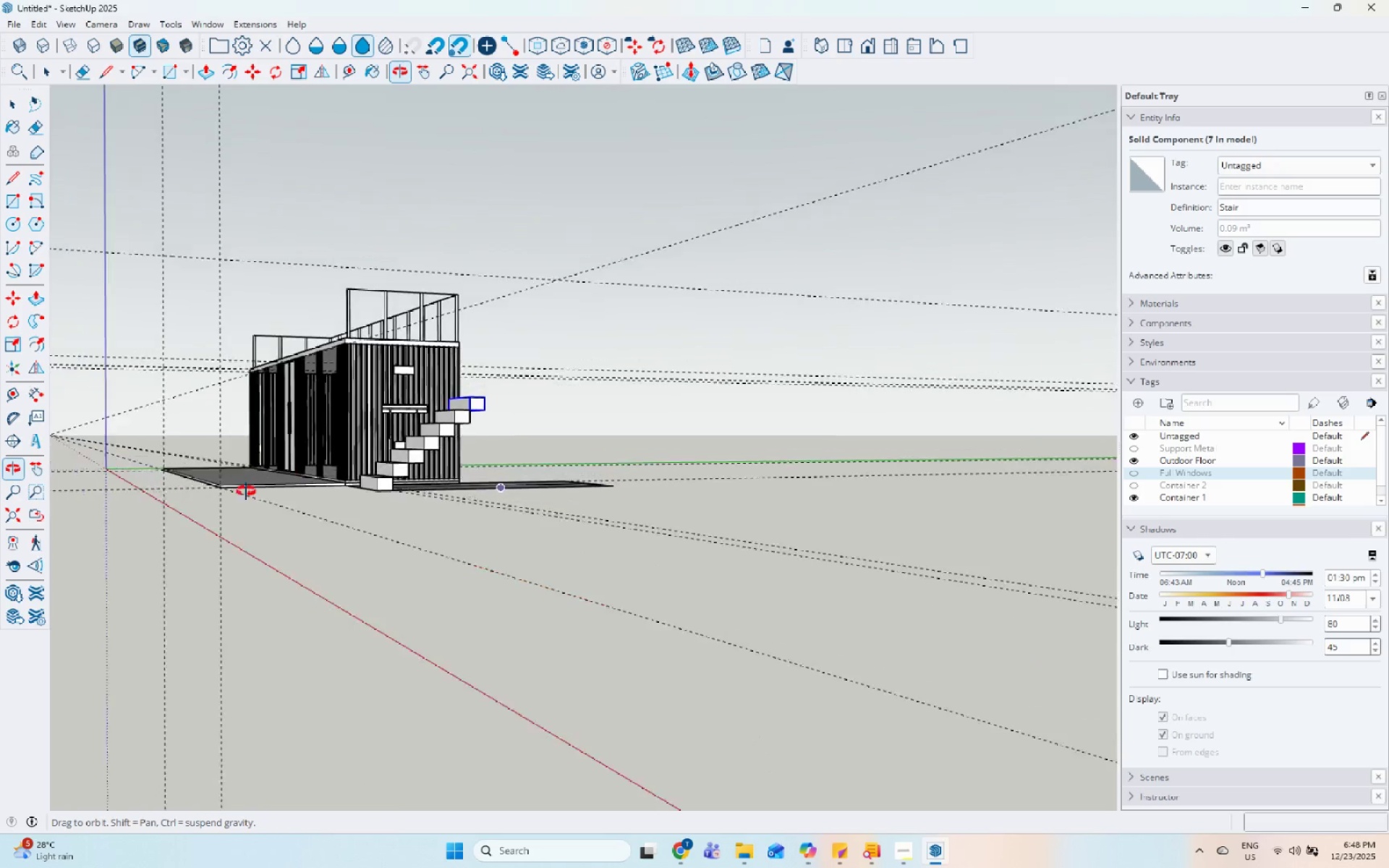 
key(Space)
 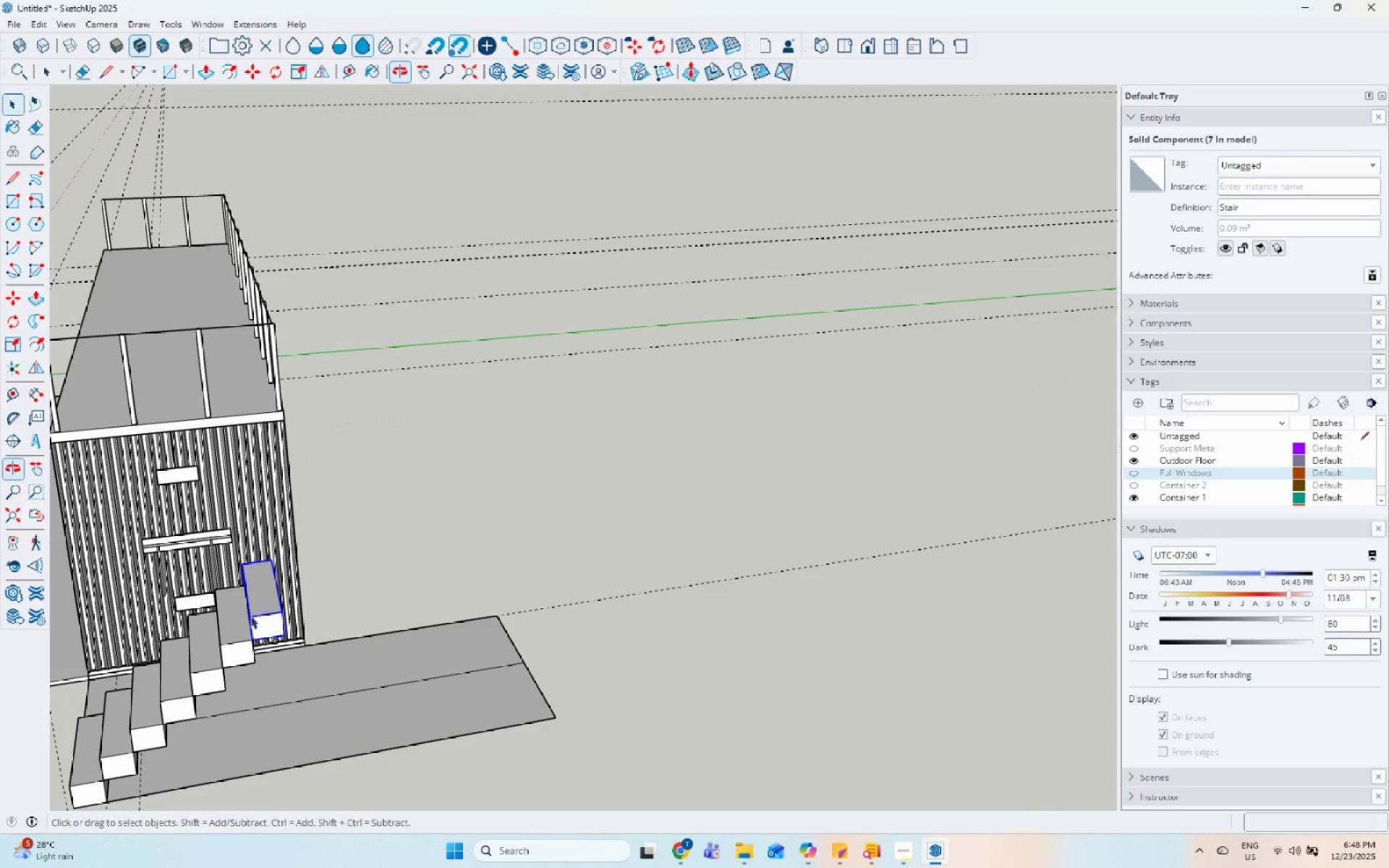 
scroll: coordinate [226, 618], scroll_direction: up, amount: 12.0
 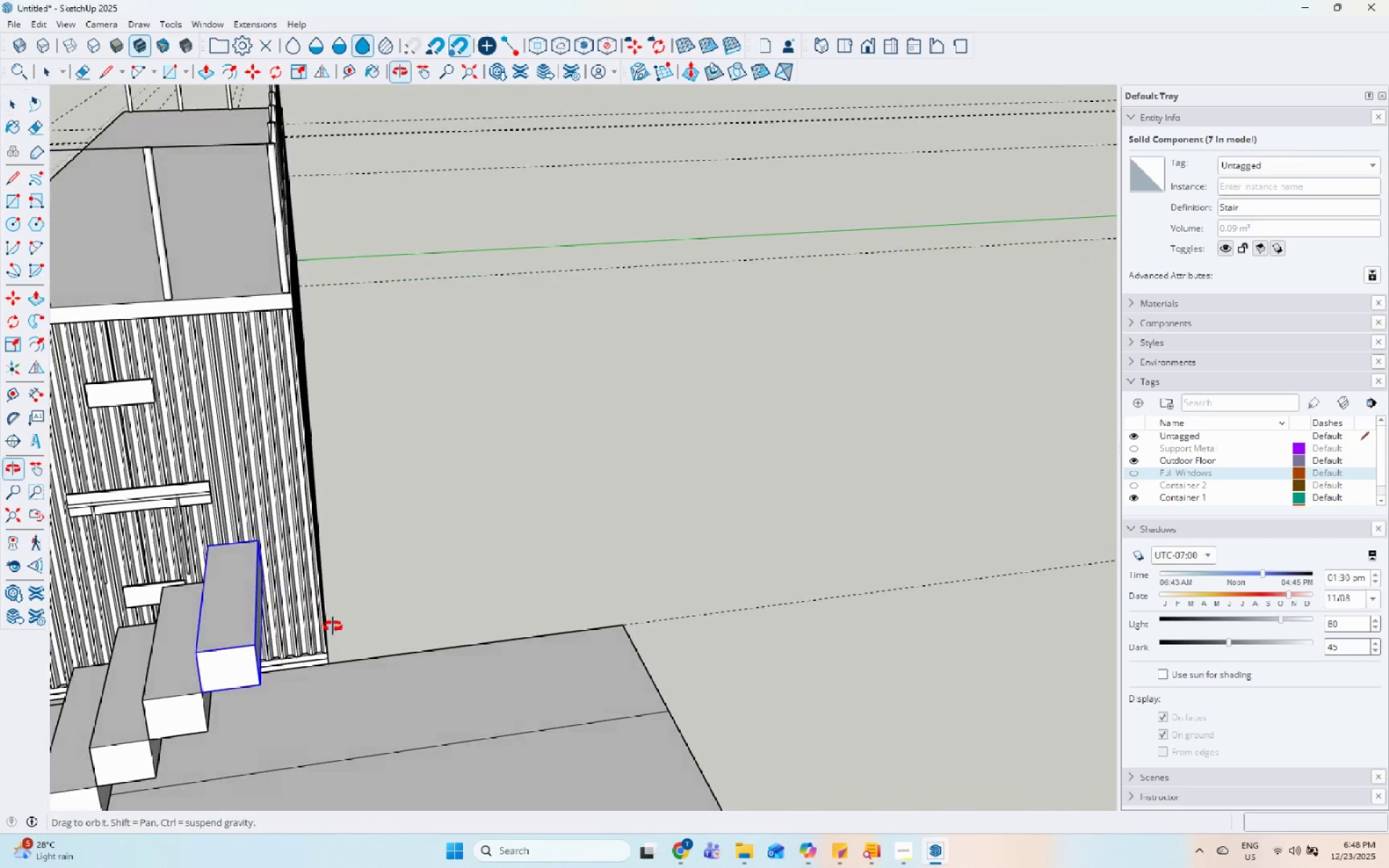 
key(S)
 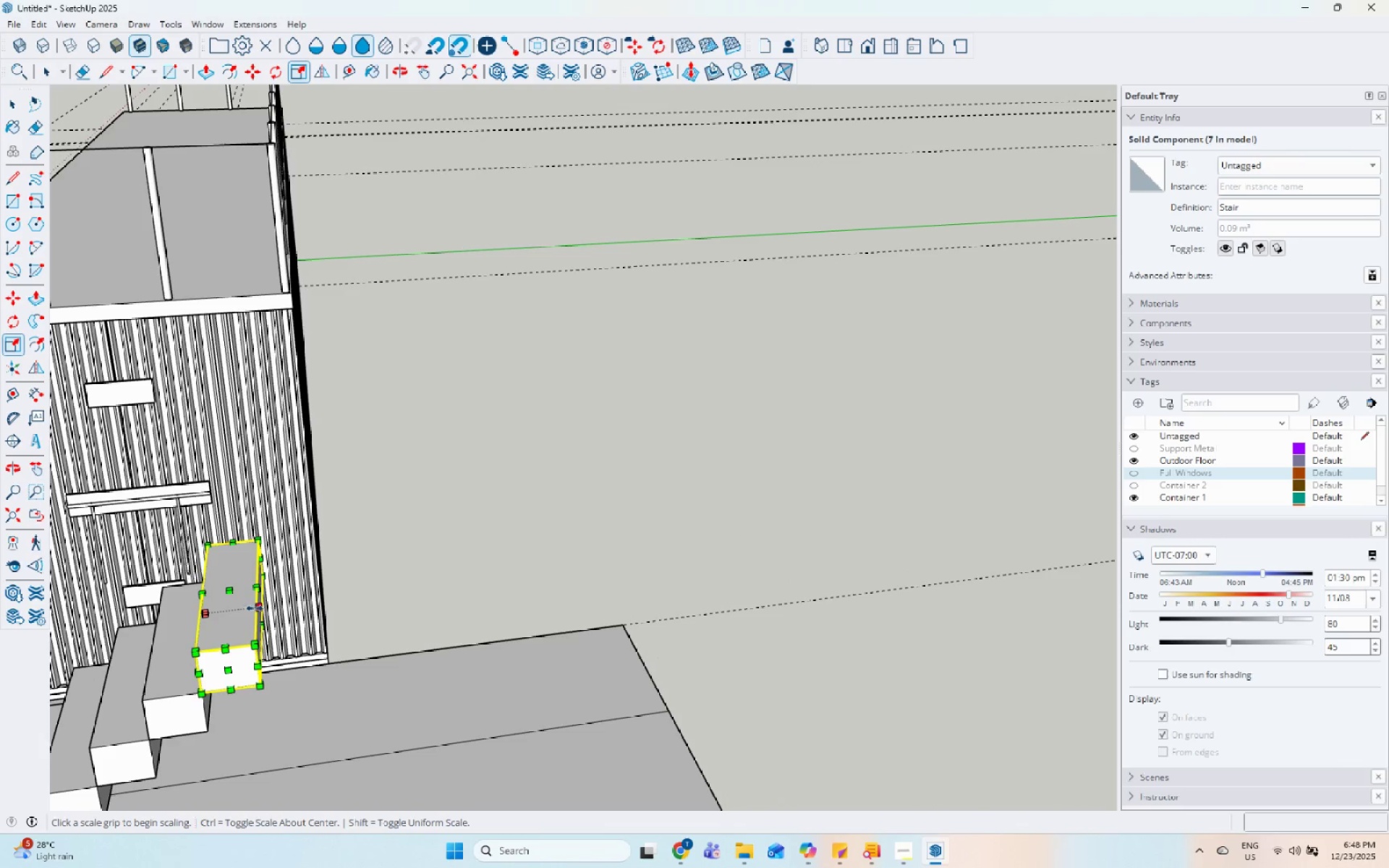 
left_click_drag(start_coordinate=[256, 610], to_coordinate=[276, 609])
 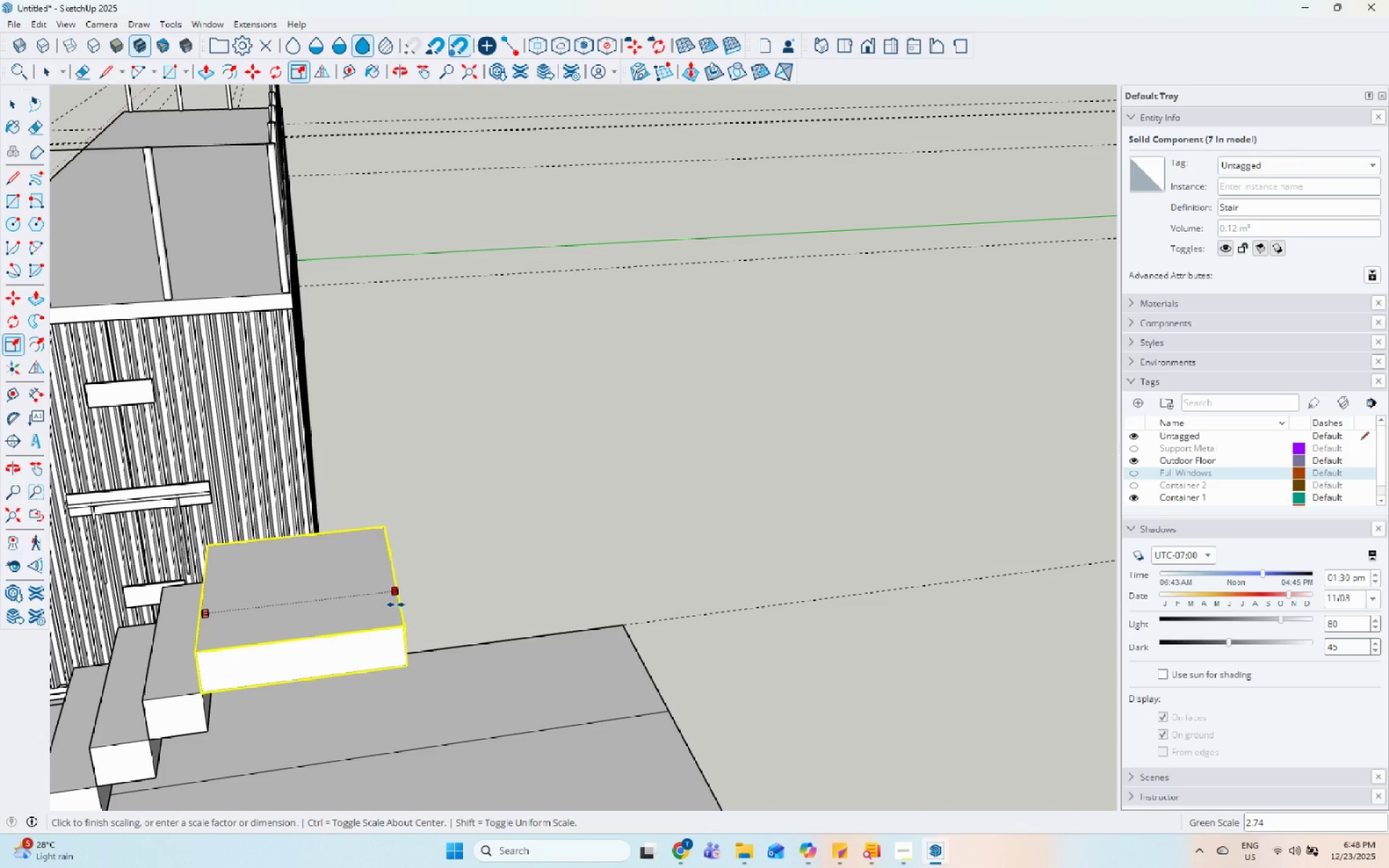 
left_click([409, 574])
 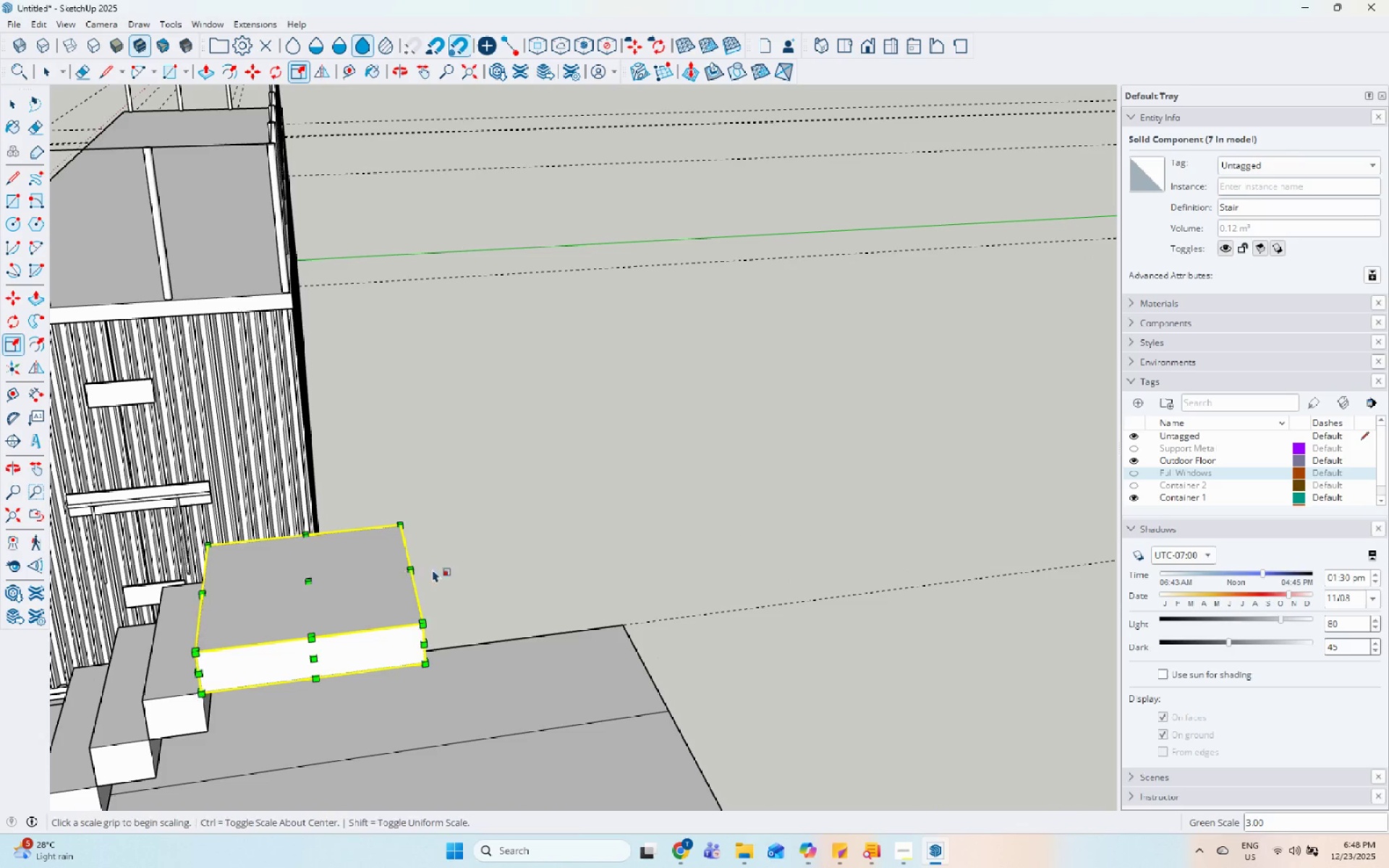 
scroll: coordinate [479, 571], scroll_direction: down, amount: 4.0
 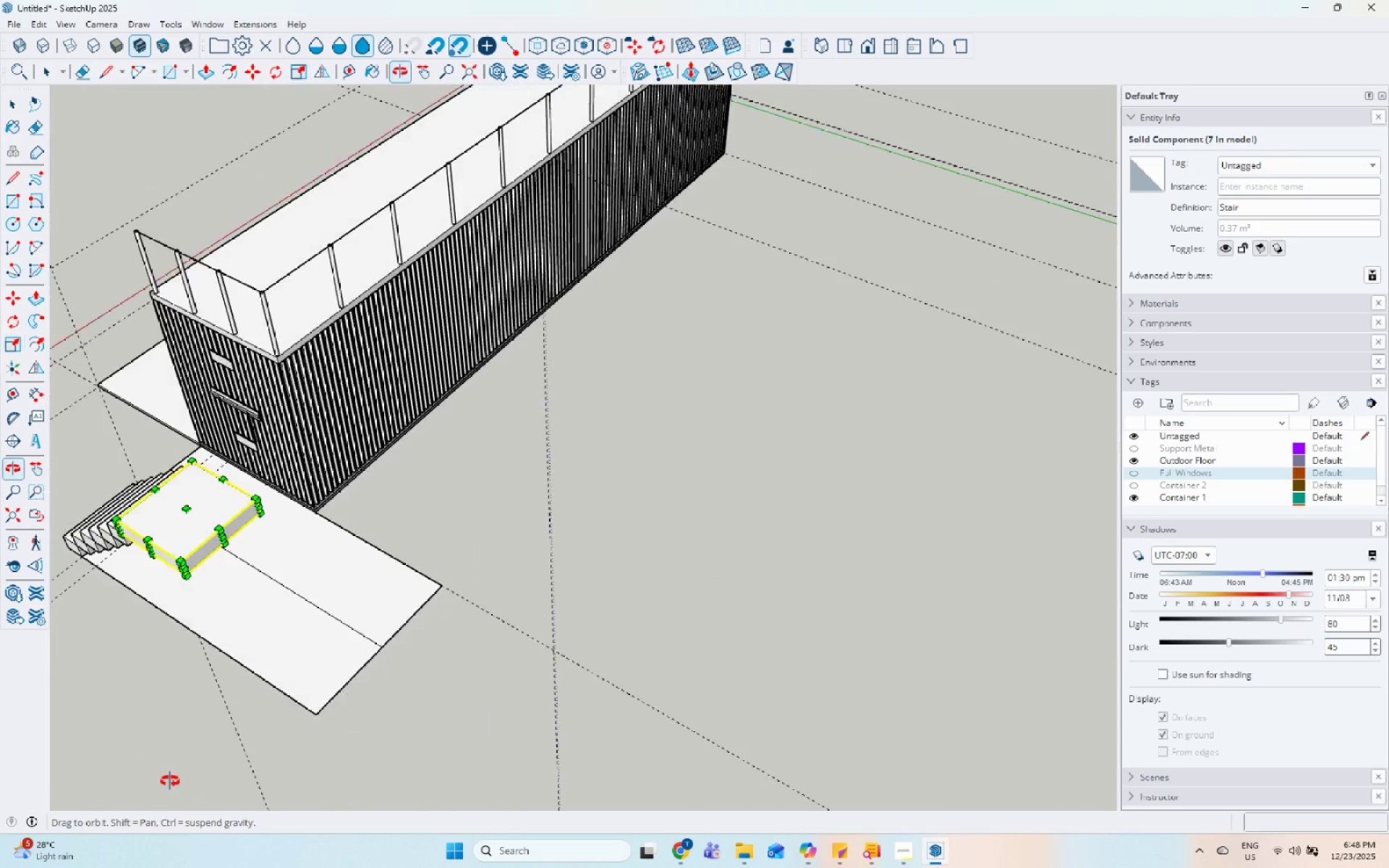 
key(Space)
 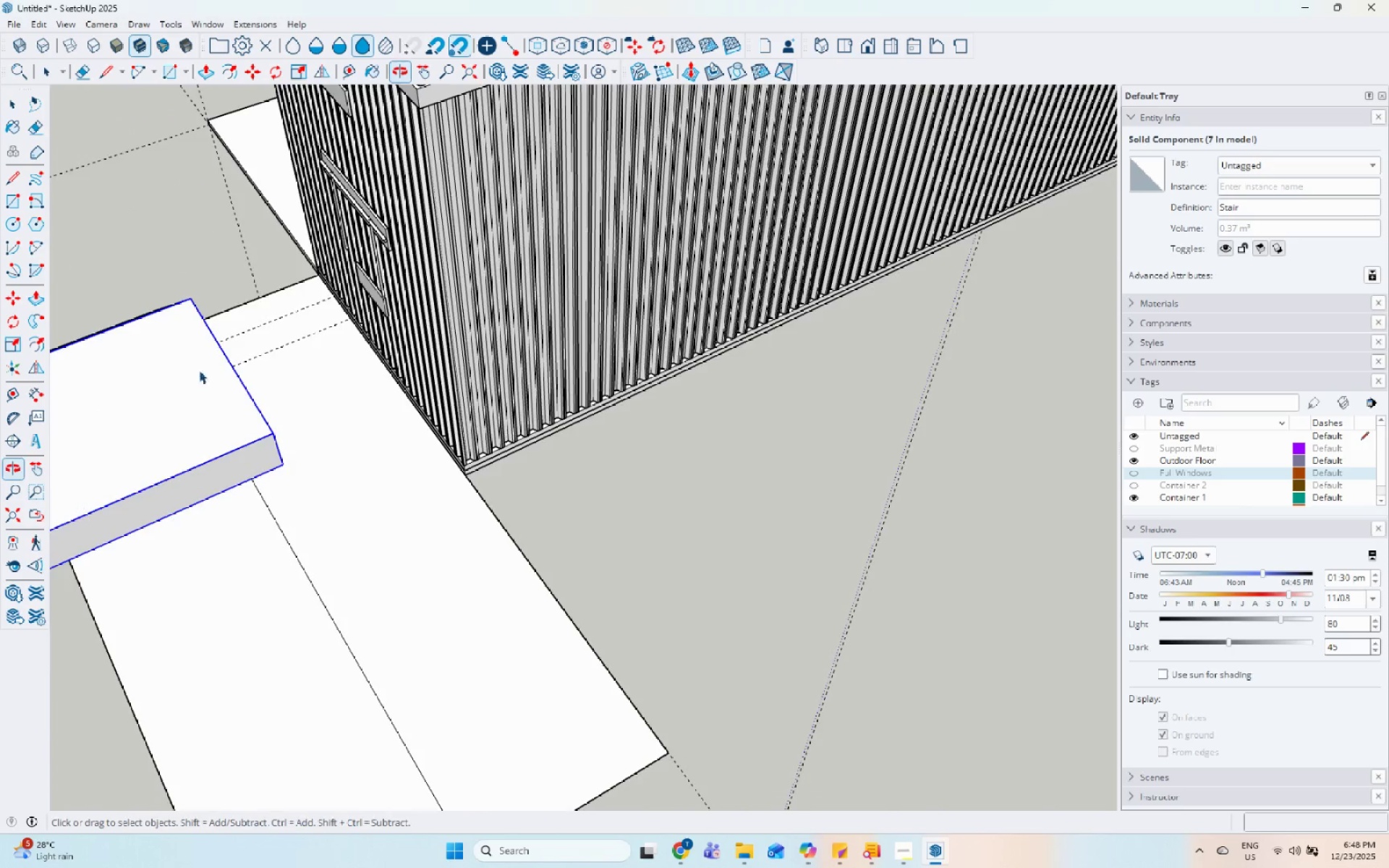 
scroll: coordinate [234, 470], scroll_direction: up, amount: 10.0
 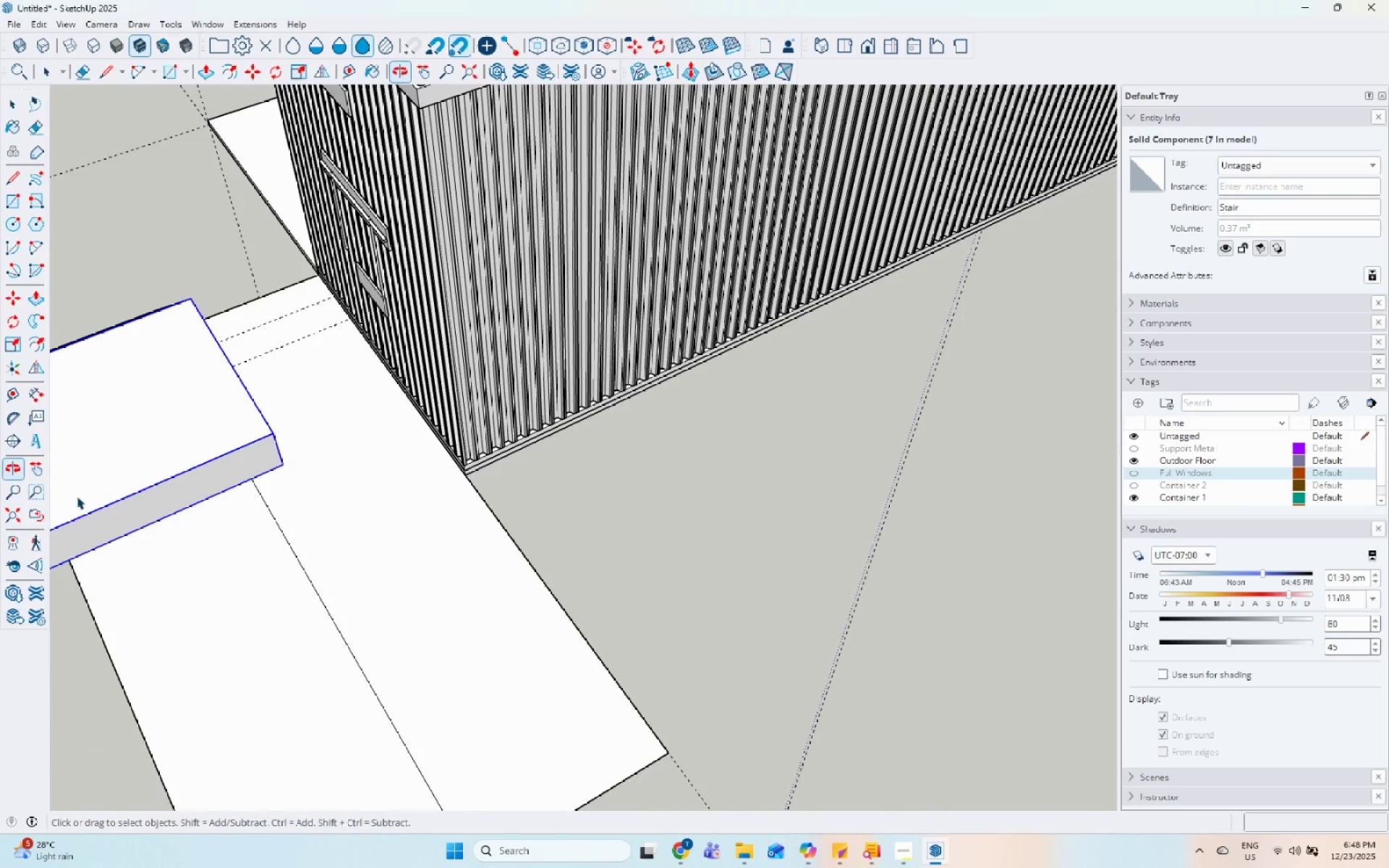 
left_click([242, 400])
 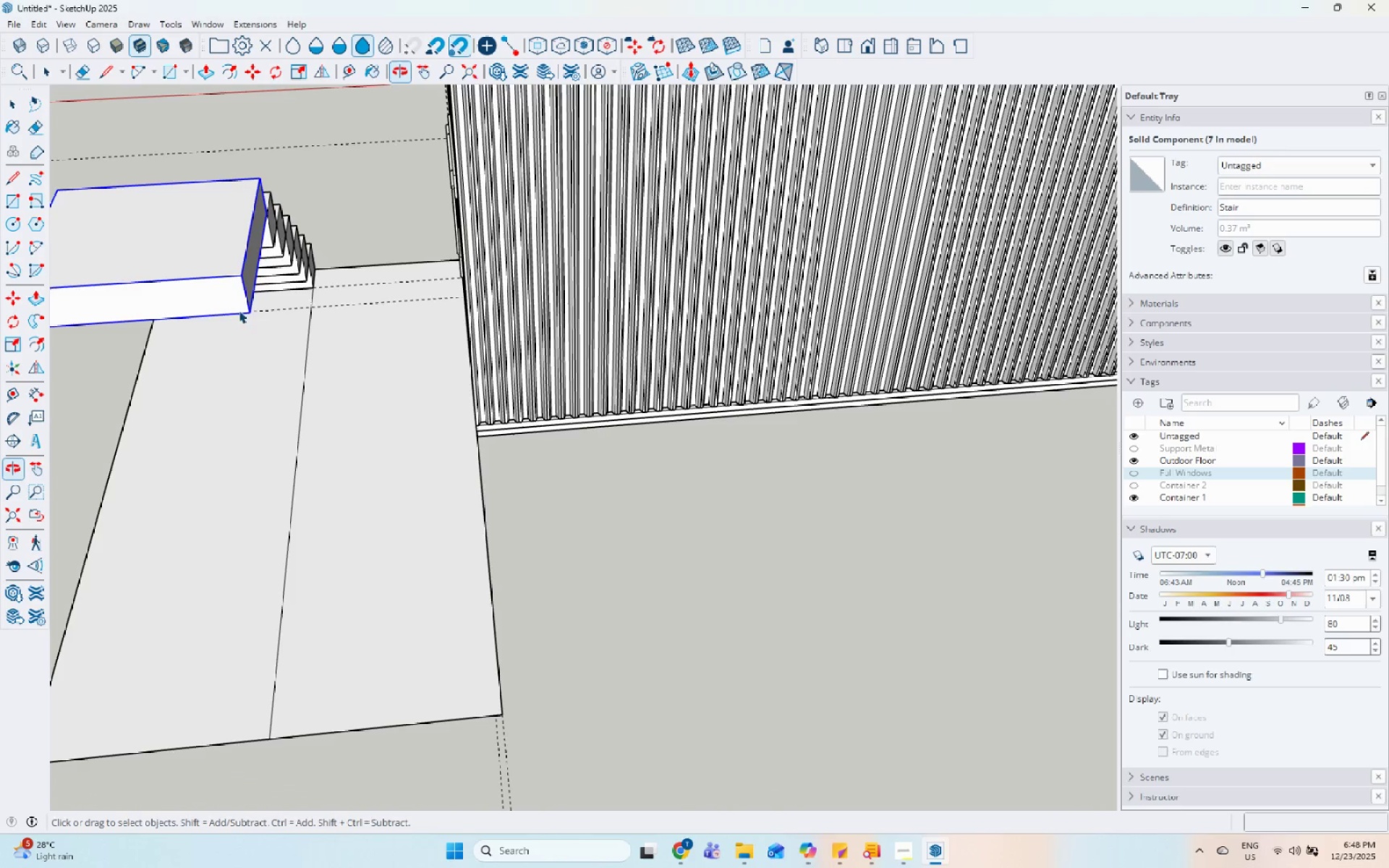 
key(S)
 